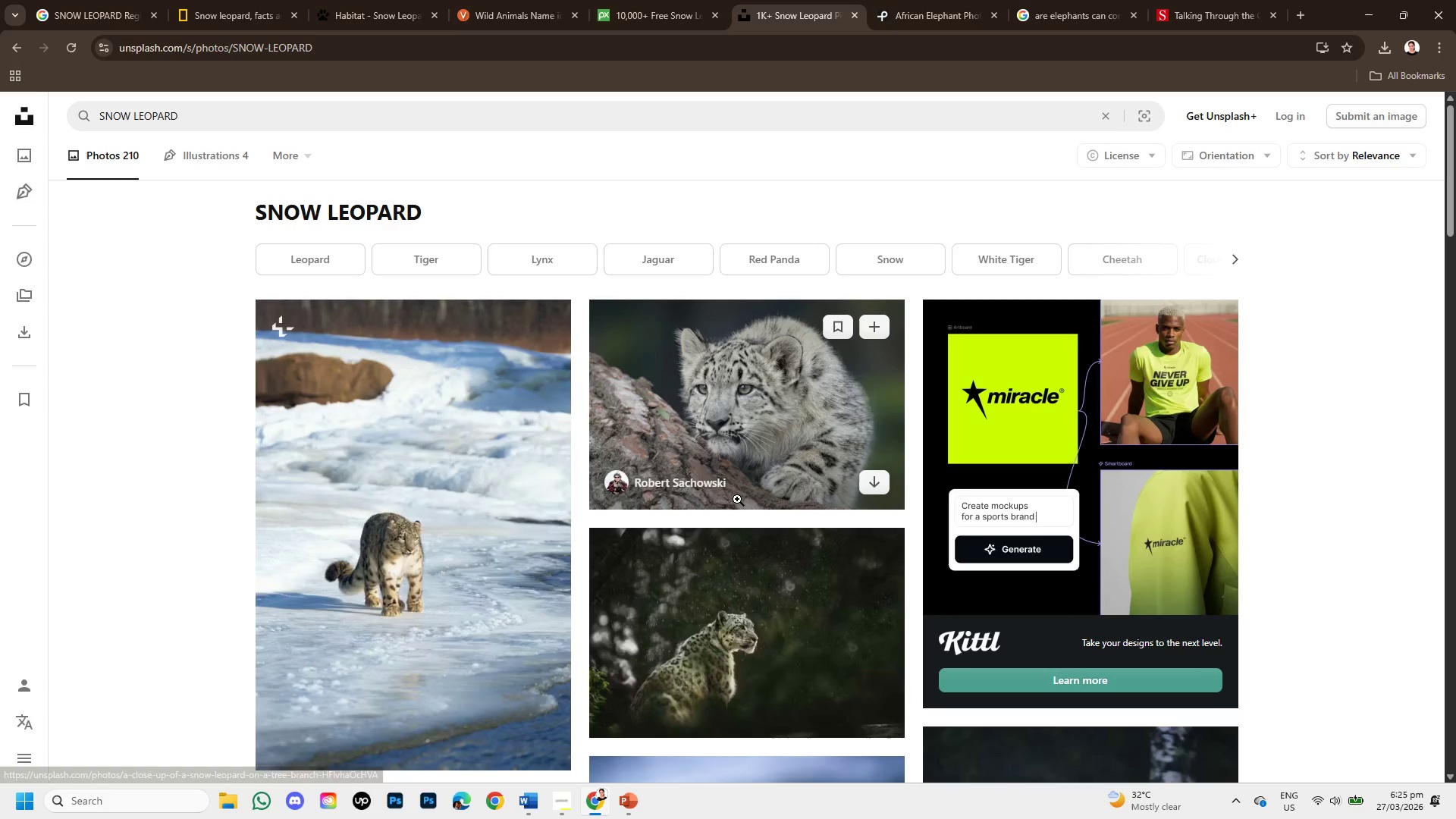 
scroll: coordinate [640, 583], scroll_direction: down, amount: 1.0
 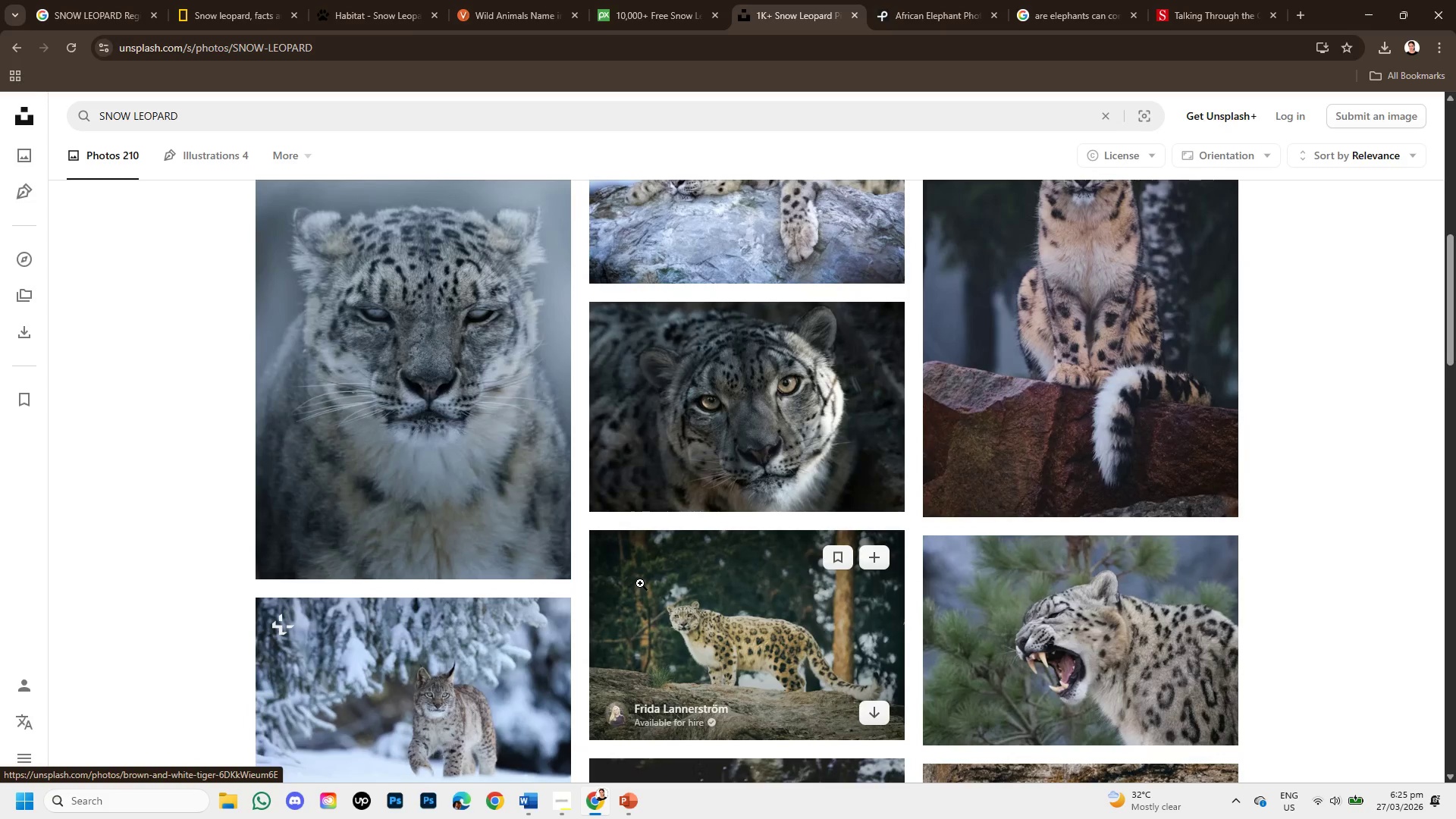 
scroll: coordinate [640, 583], scroll_direction: up, amount: 1.0
 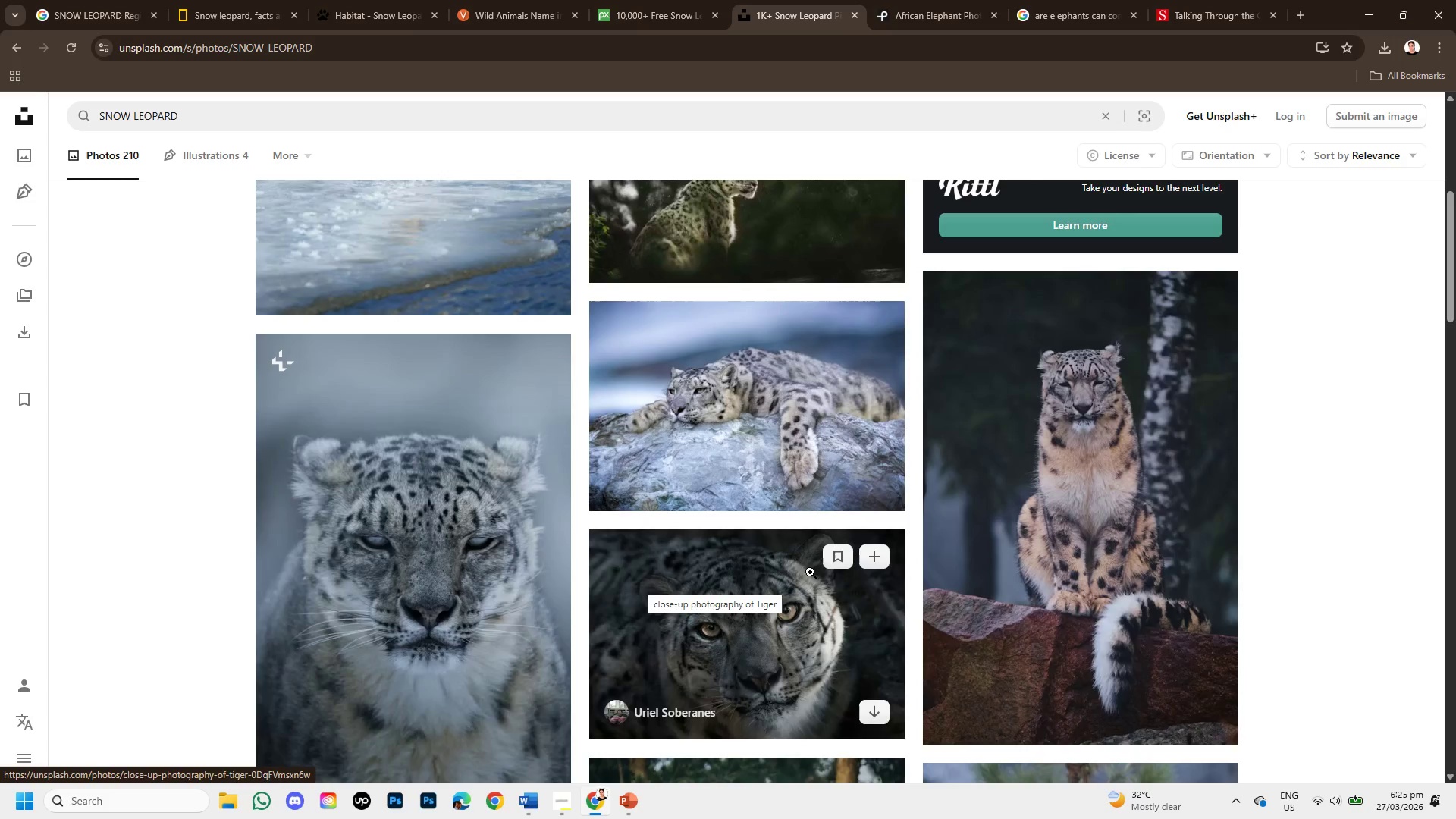 
left_click([1071, 545])
 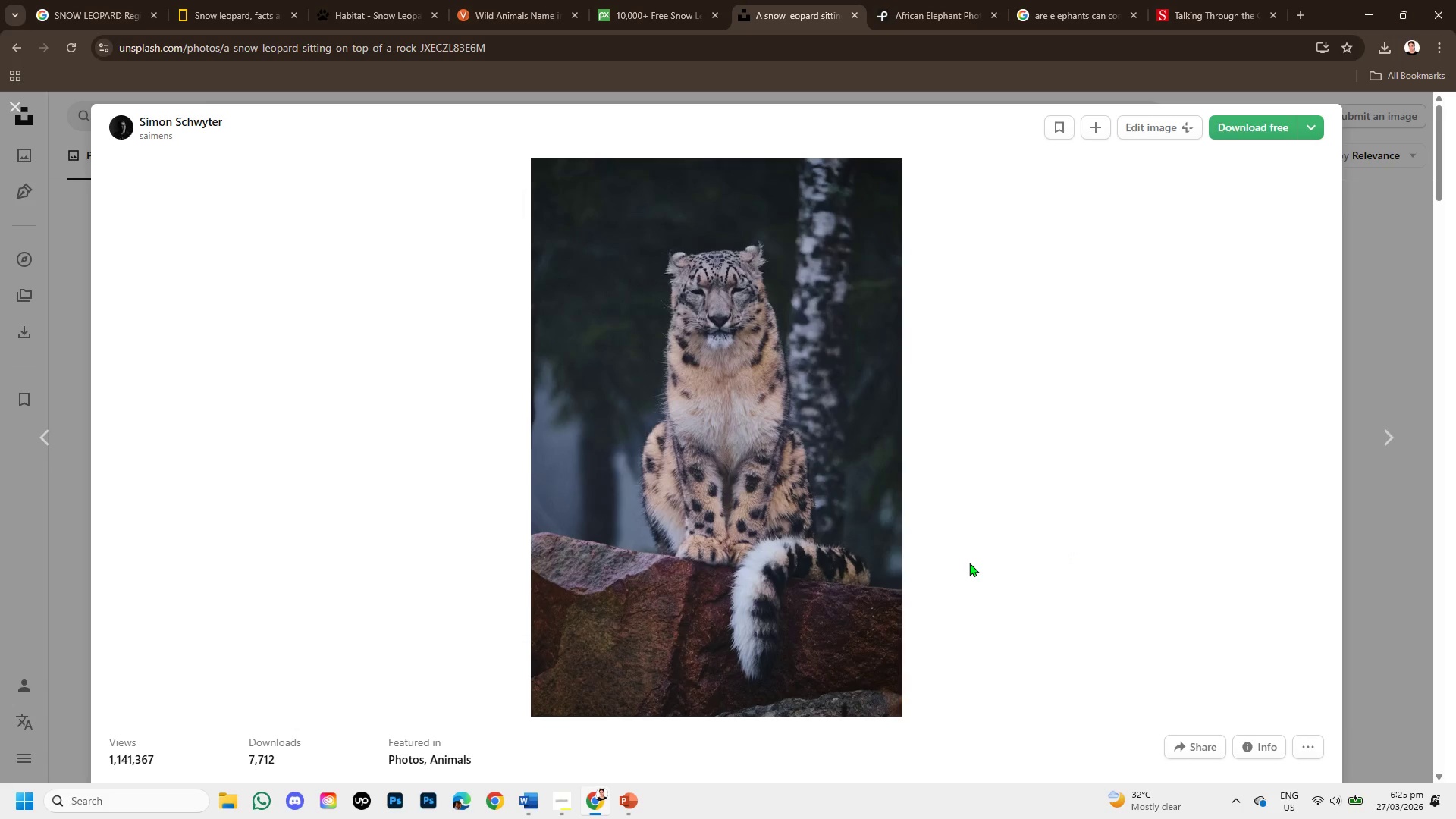 
scroll: coordinate [902, 575], scroll_direction: down, amount: 1.0
 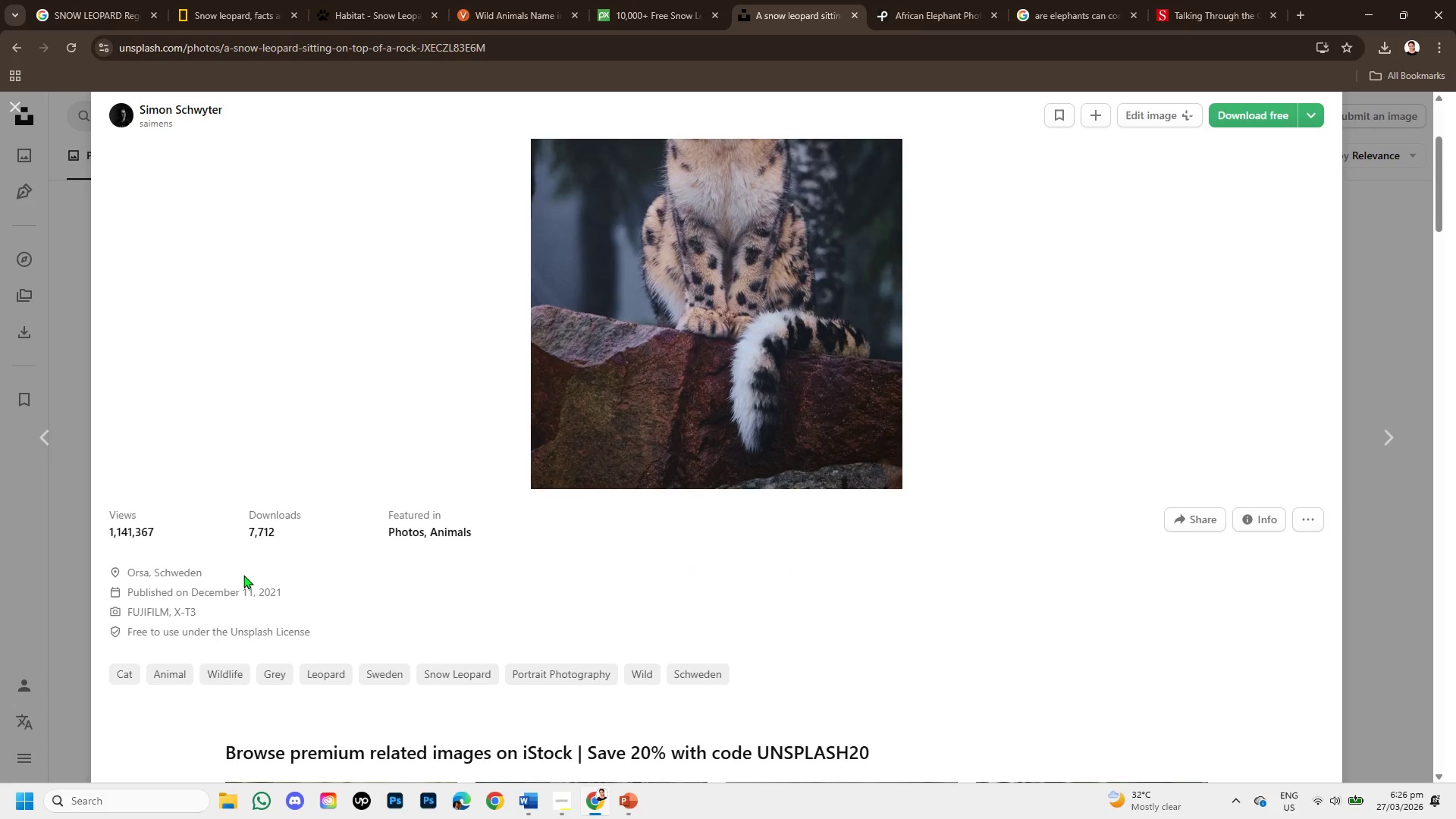 
wait(5.0)
 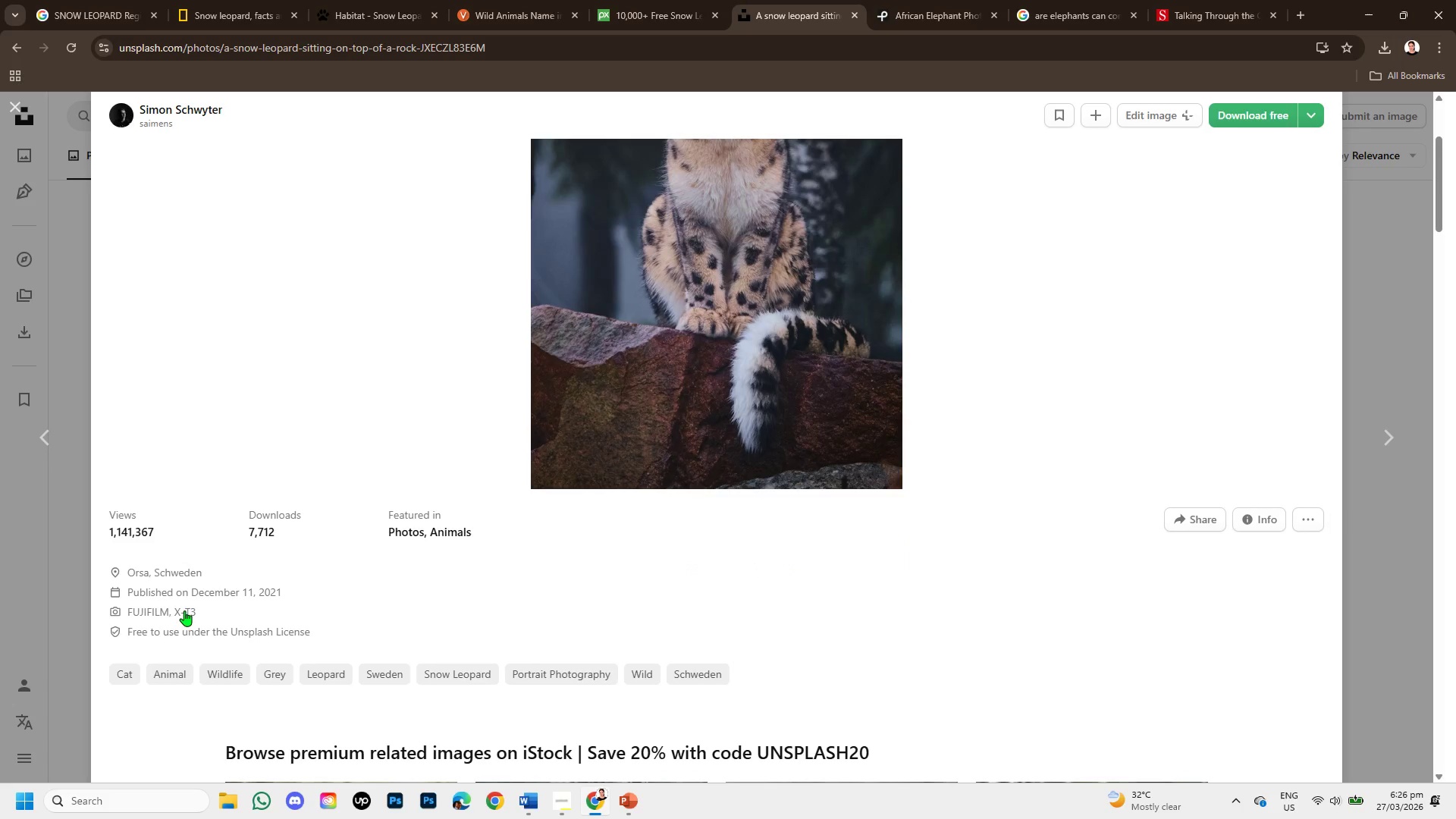 
scroll: coordinate [560, 625], scroll_direction: down, amount: 8.0
 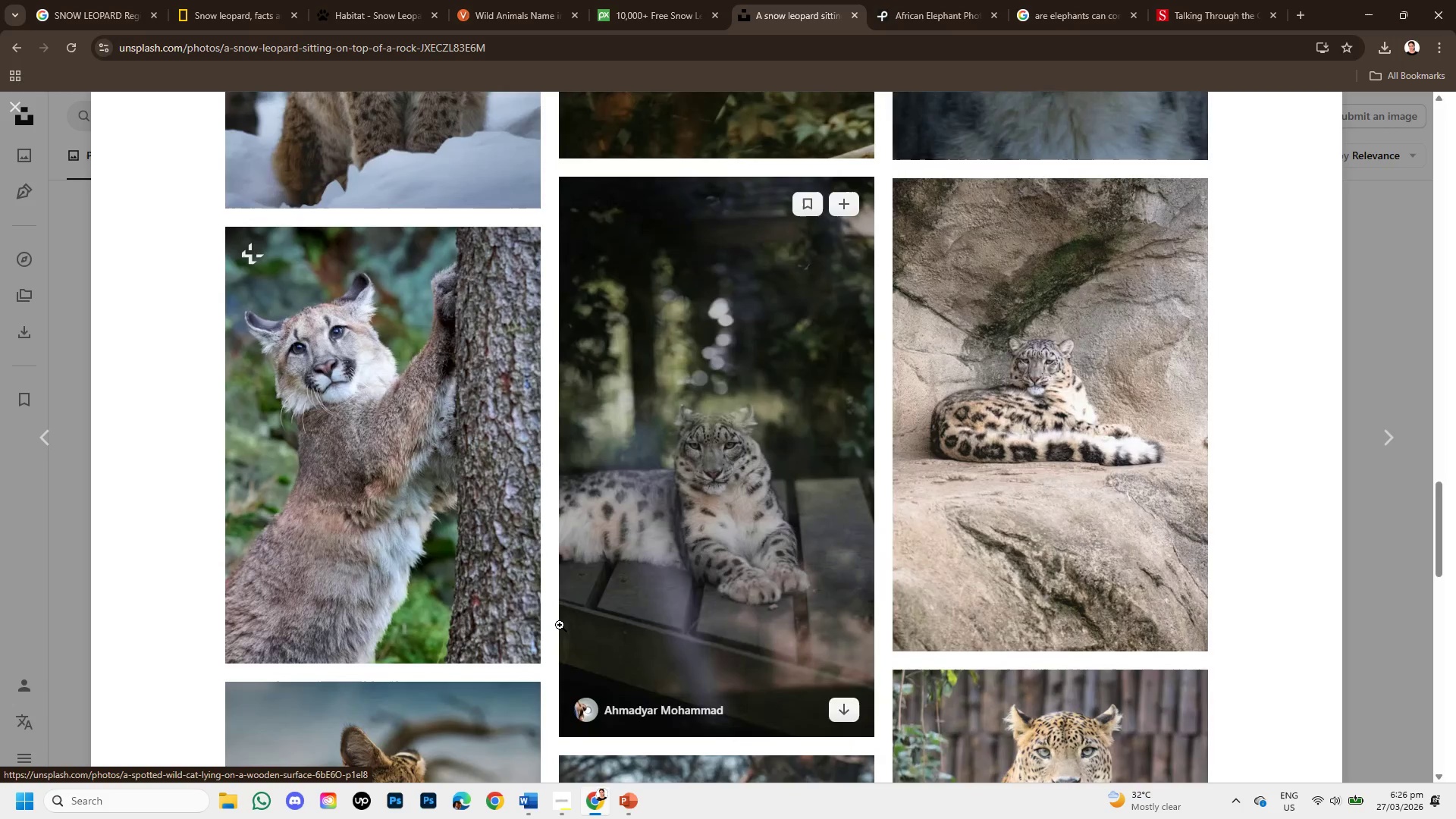 
scroll: coordinate [571, 551], scroll_direction: up, amount: 12.0
 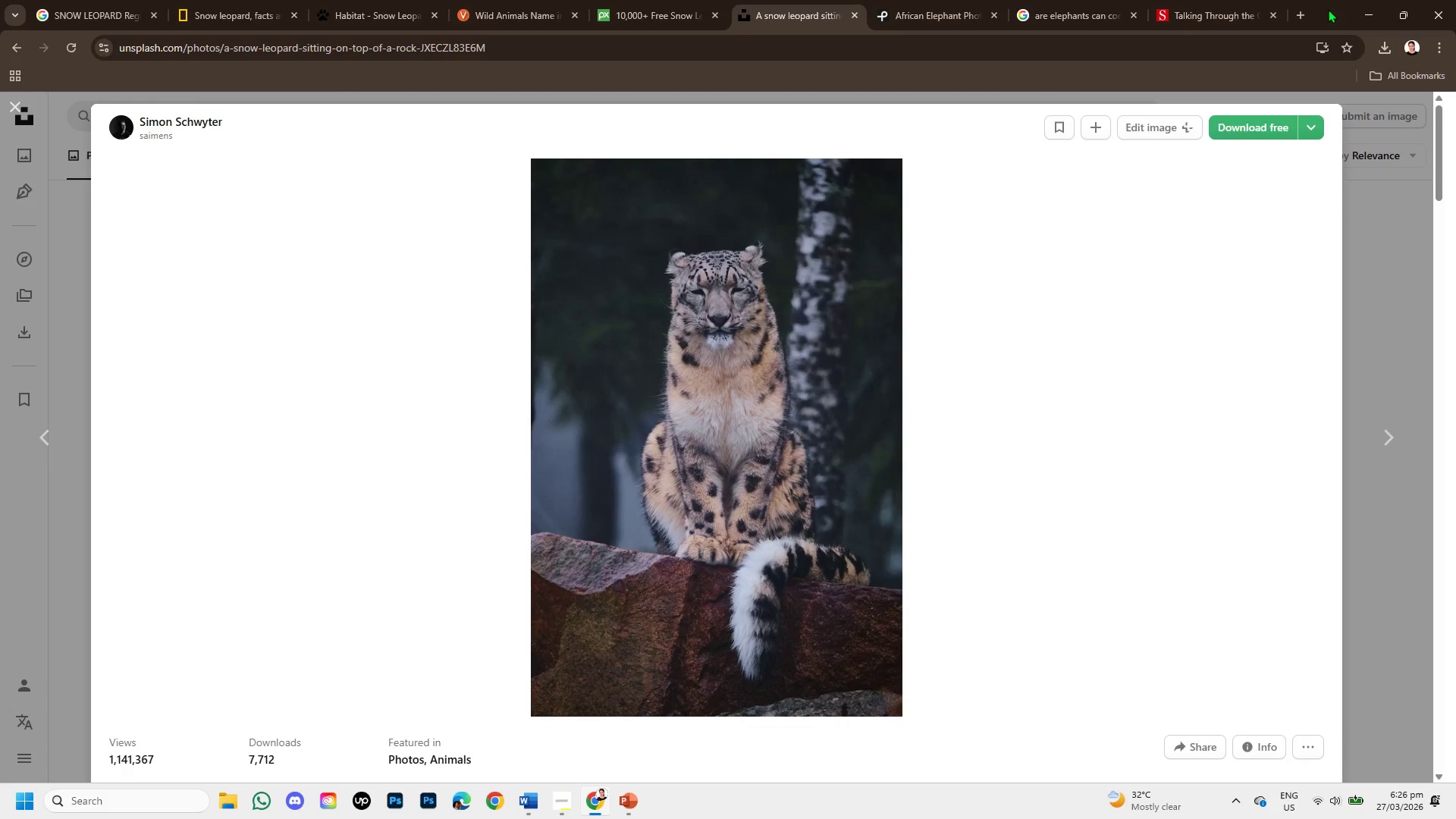 
left_click([1309, 15])
 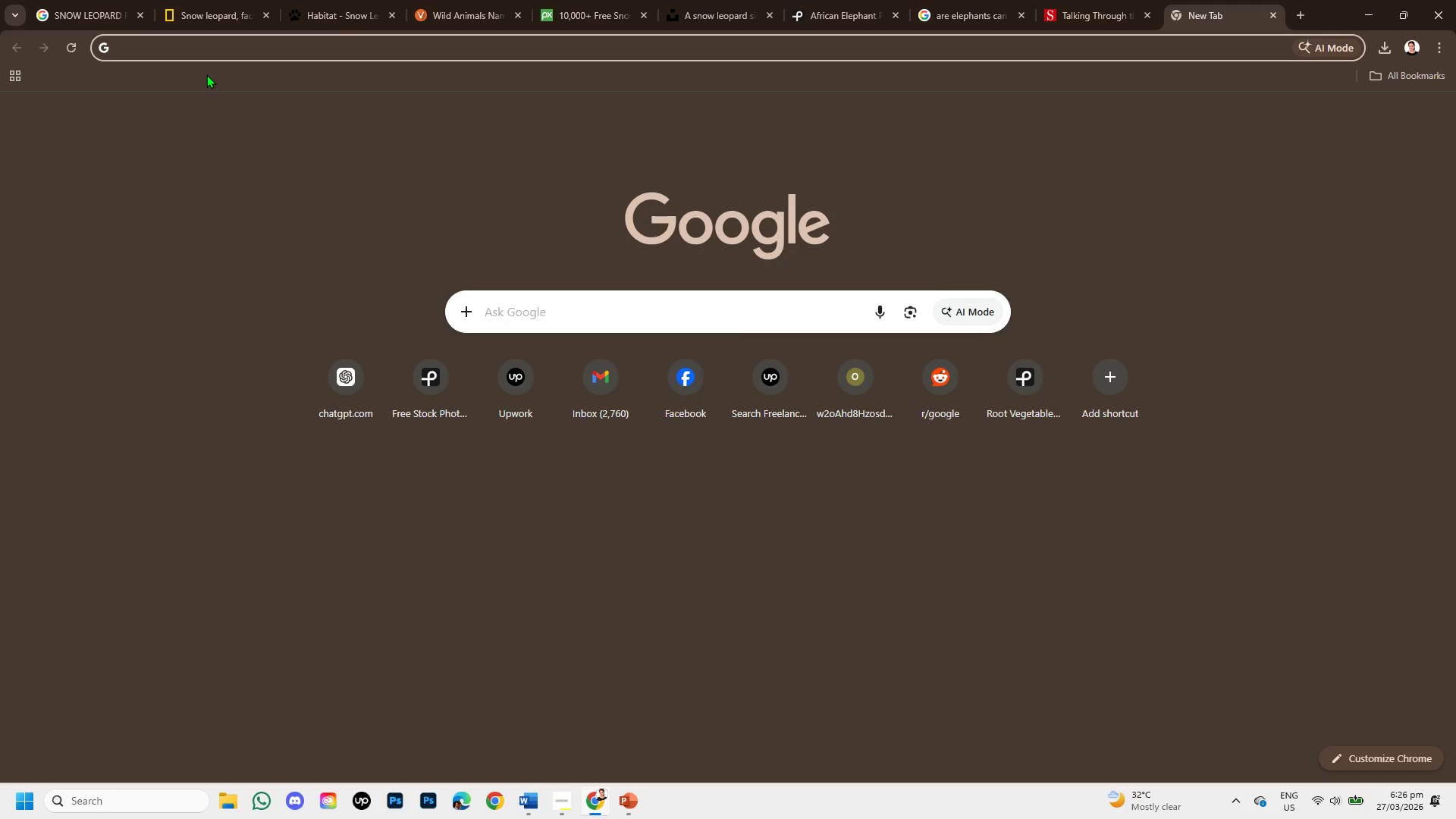 
key(G)
 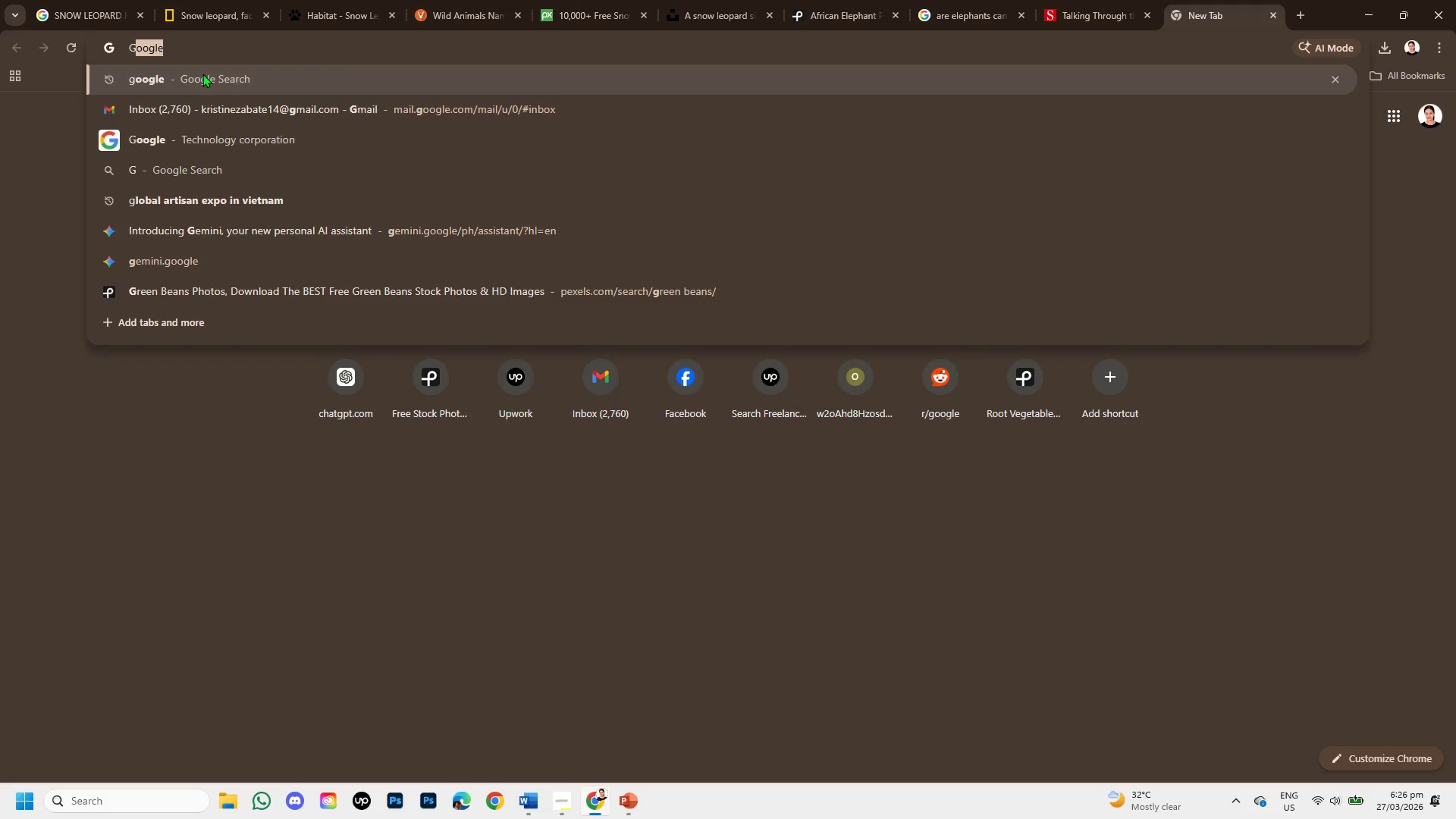 
left_click([202, 74])
 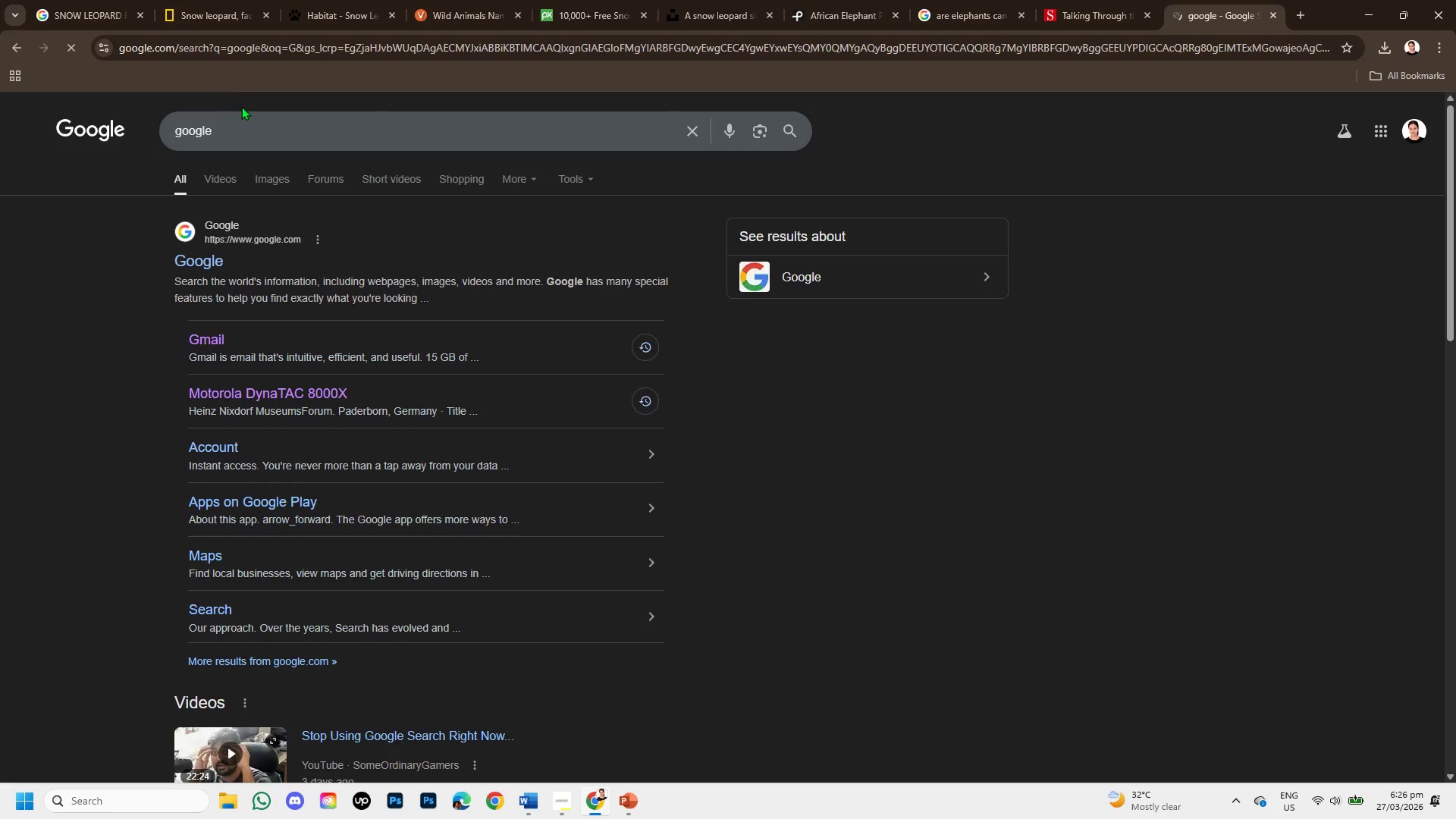 
left_click([241, 136])
 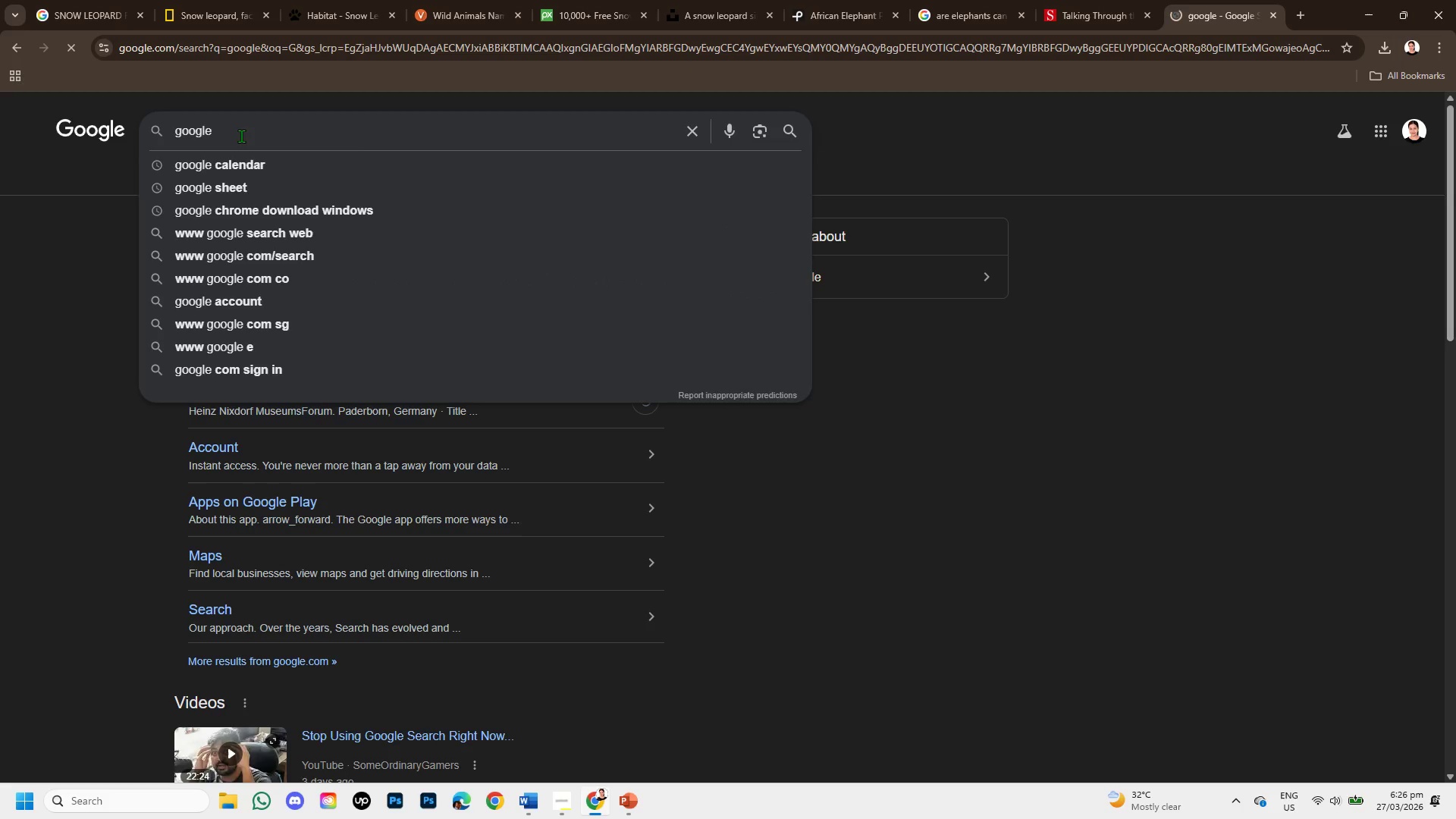 
hold_key(key=Backspace, duration=0.89)
 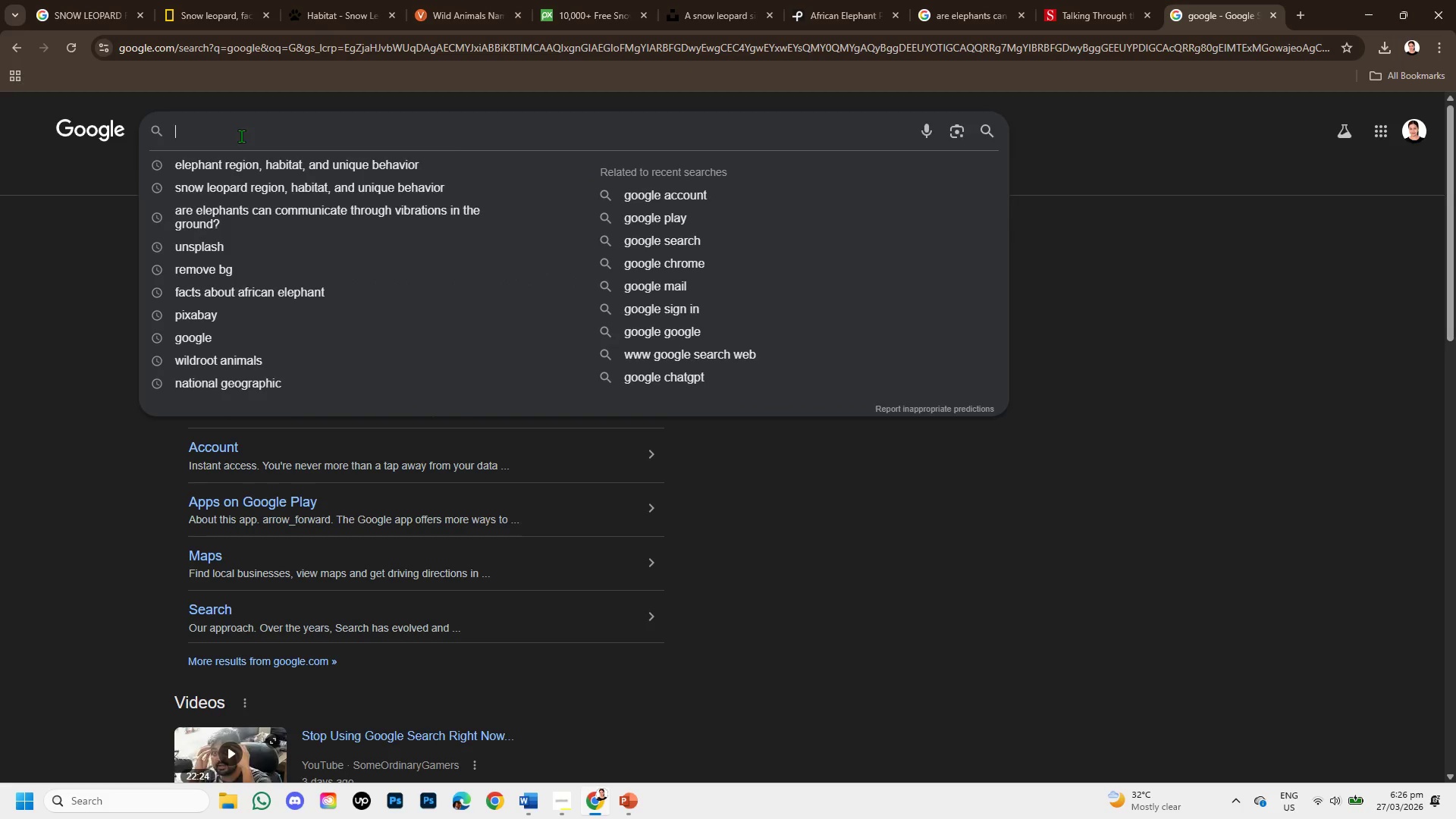 
type(SNOW LEOPARDIMAGE)
 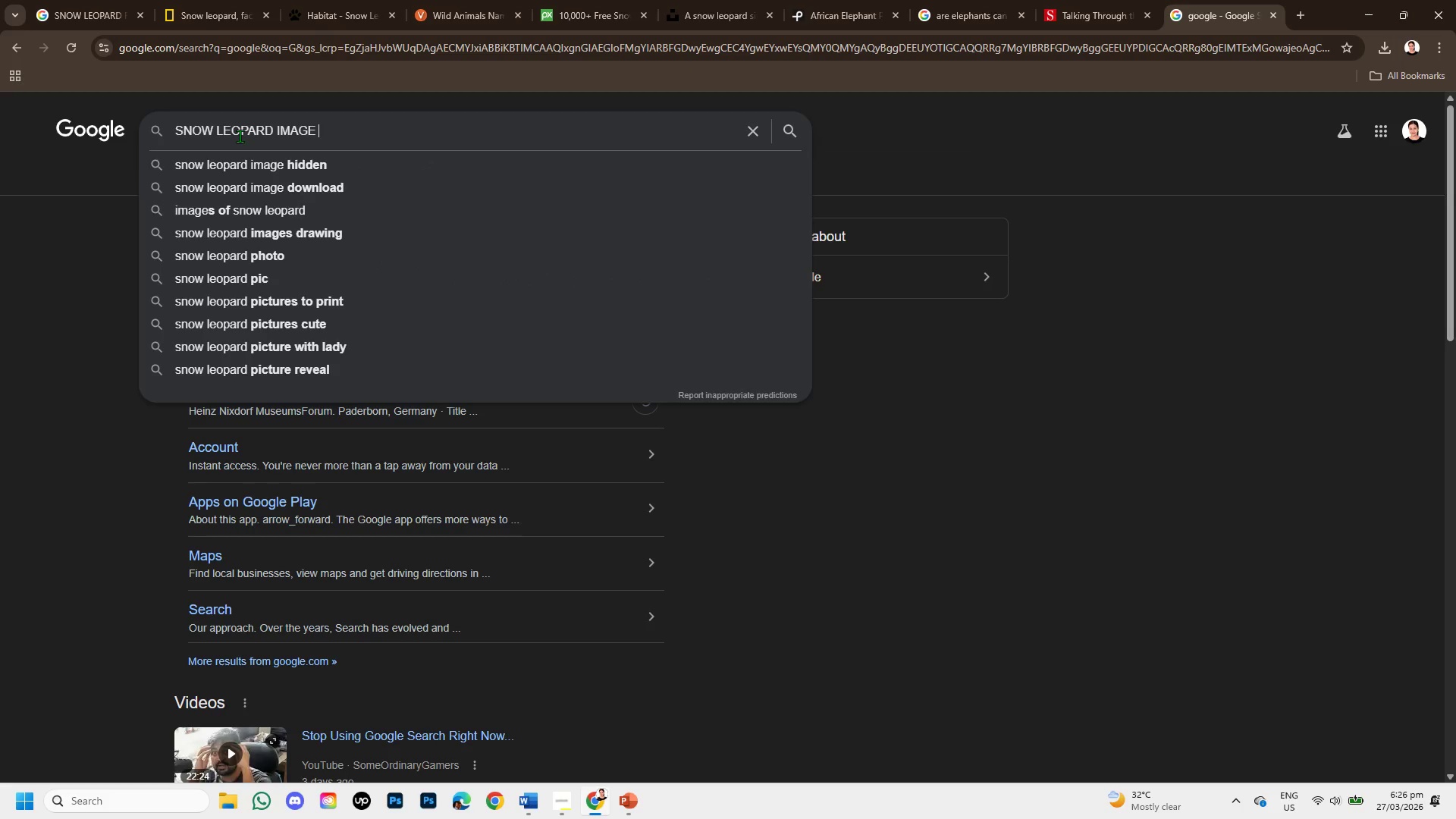 
hold_key(key=Space, duration=2.69)
 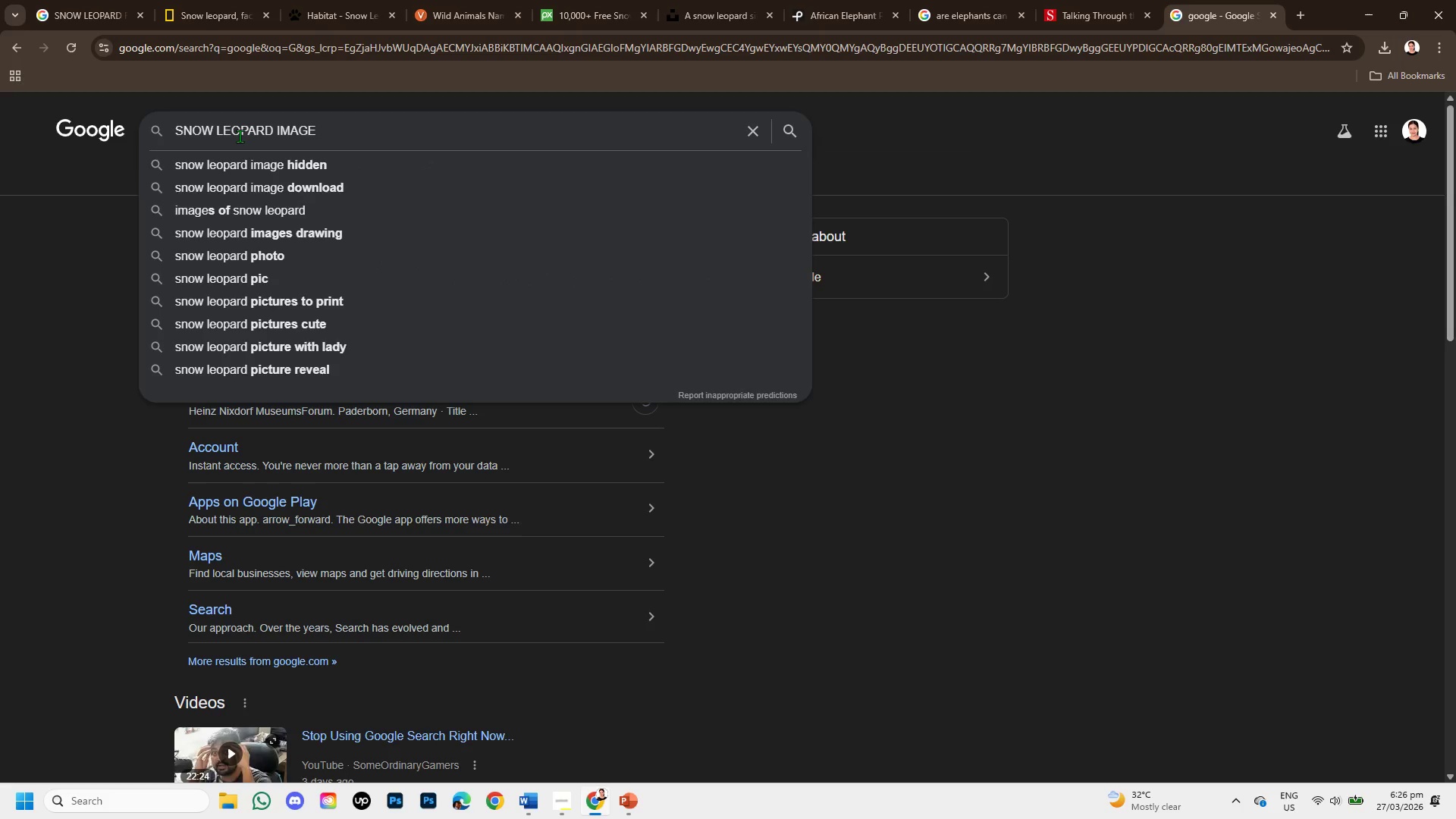 
key(Enter)
 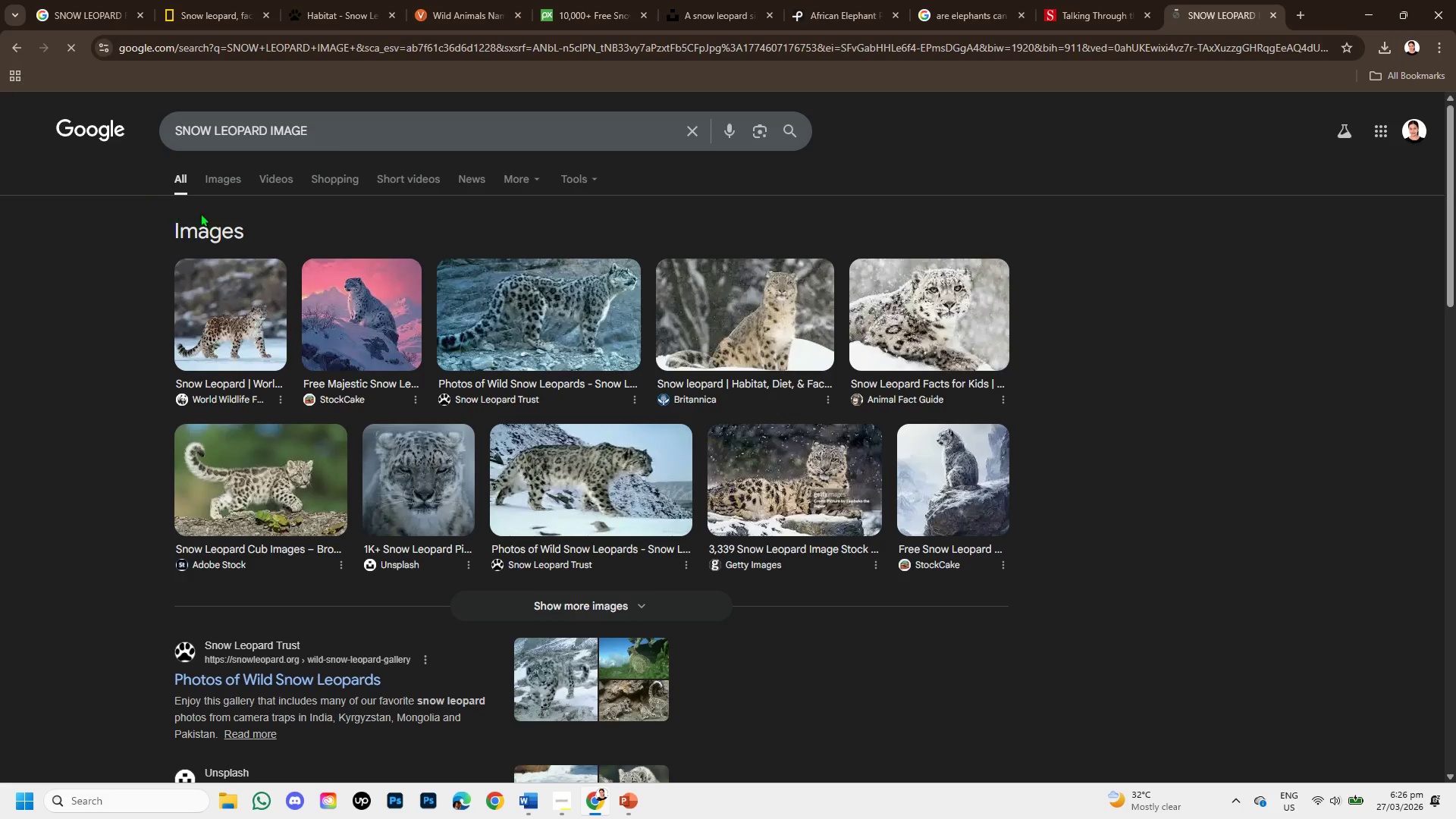 
left_click([243, 177])
 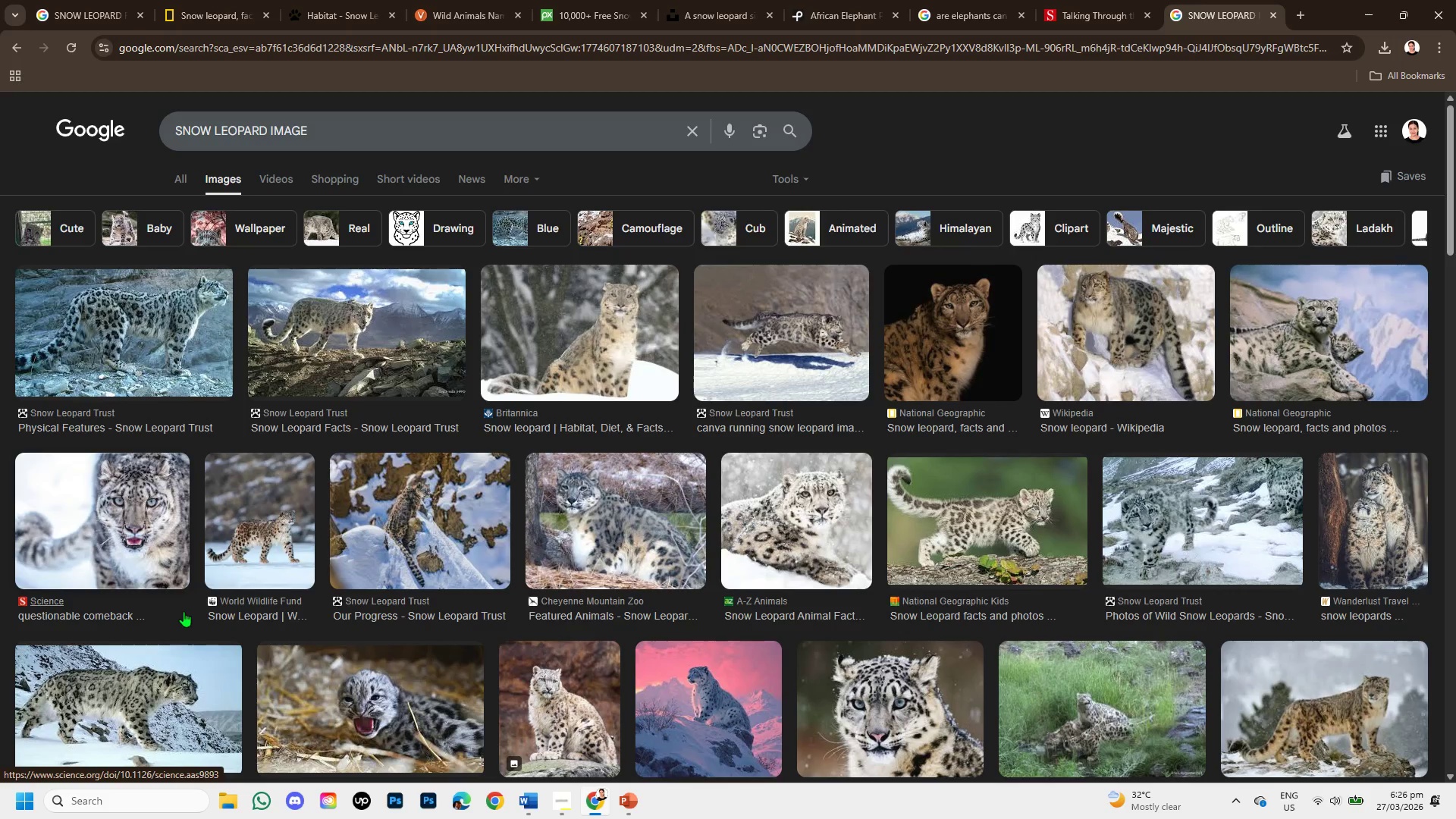 
wait(7.64)
 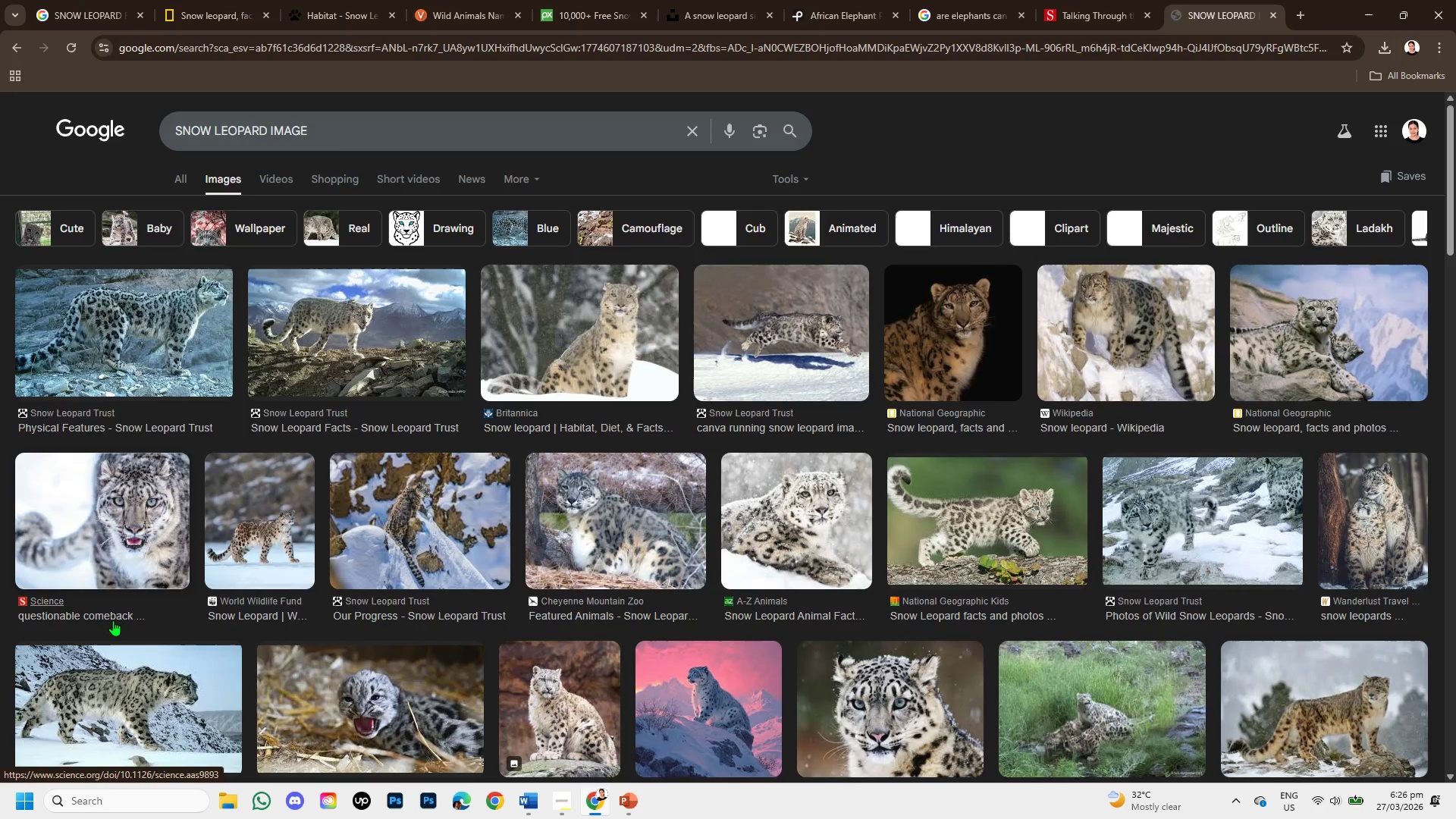 
left_click([221, 0])
 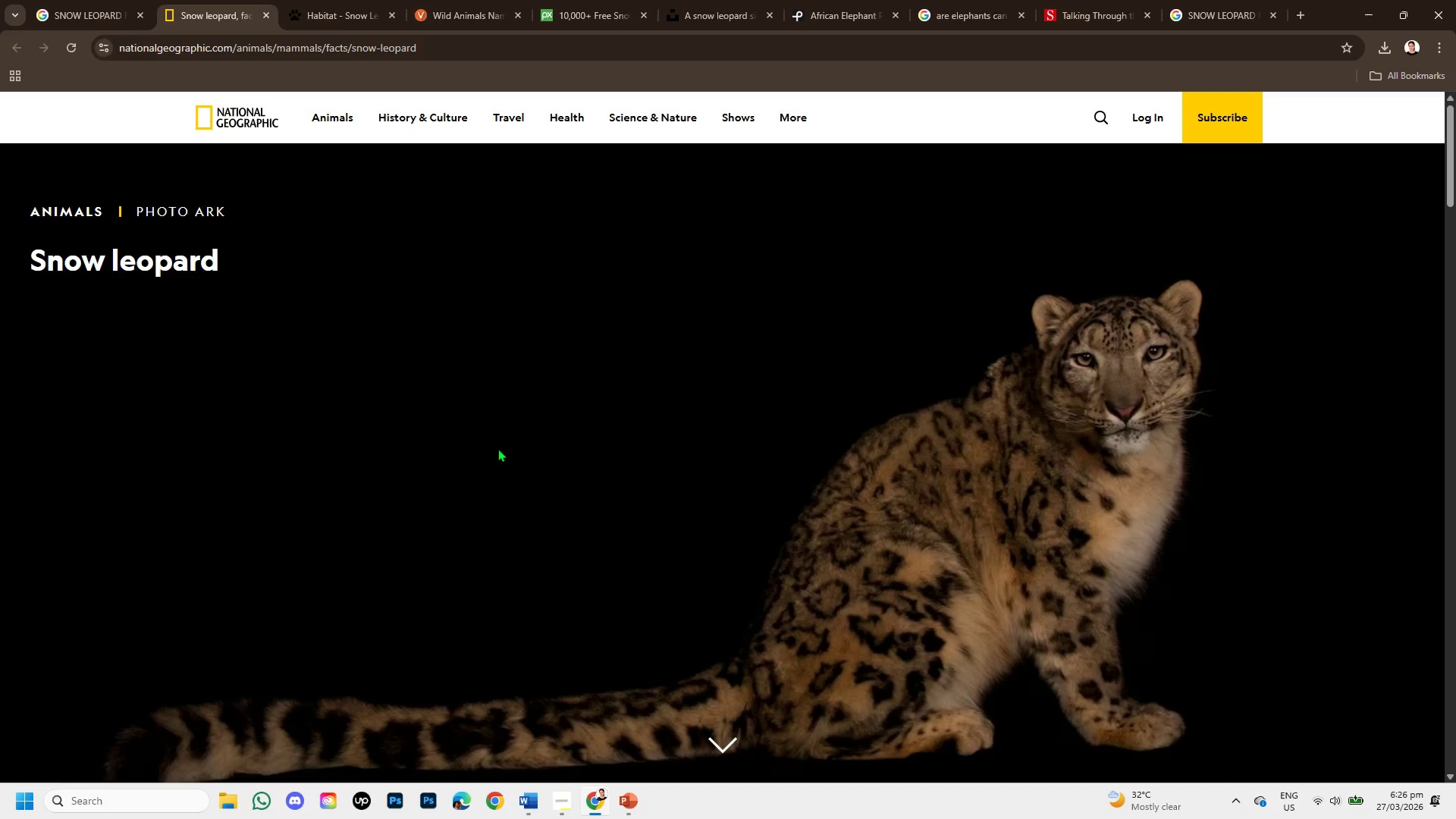 
scroll: coordinate [494, 482], scroll_direction: down, amount: 11.0
 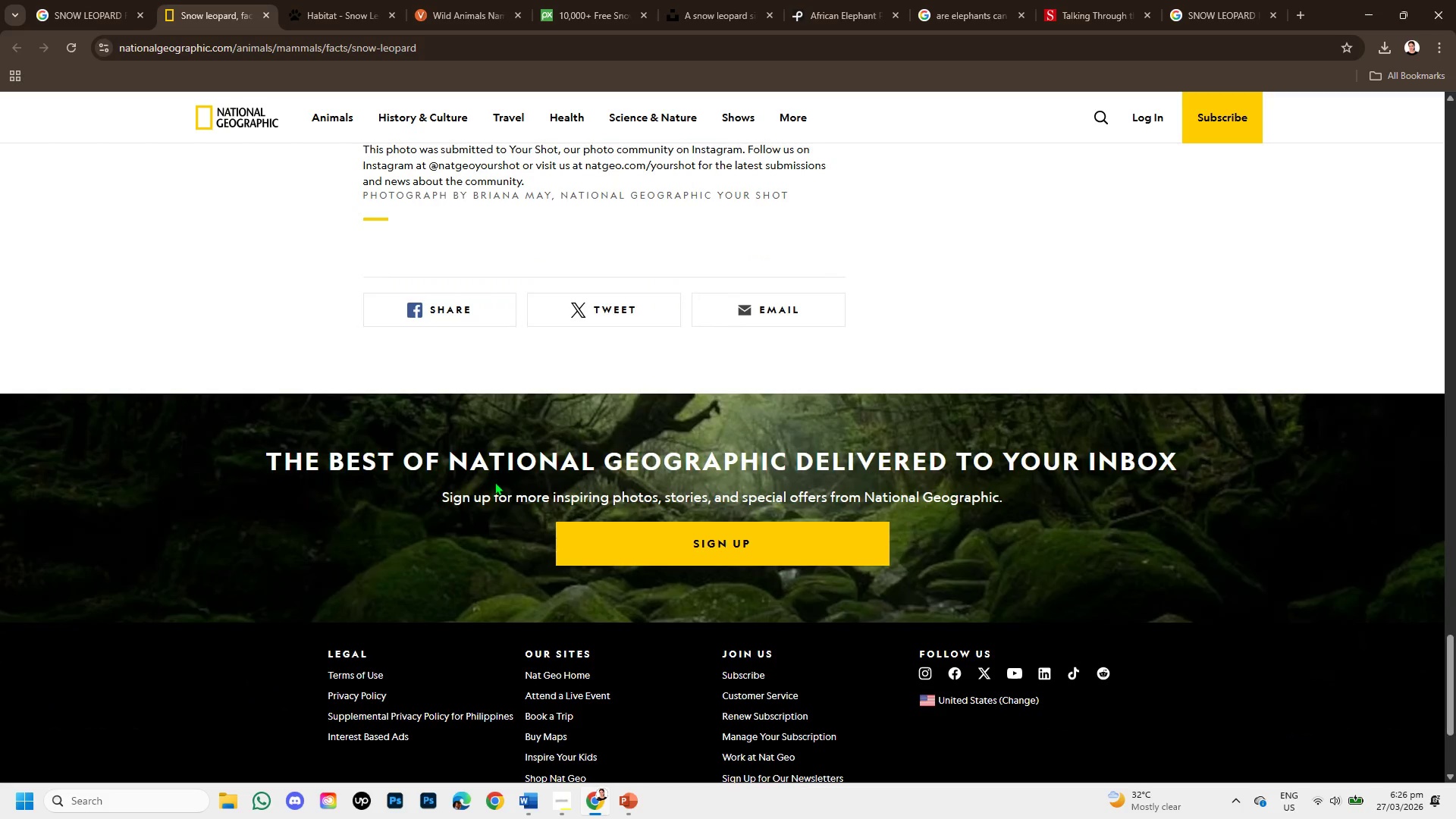 
scroll: coordinate [494, 482], scroll_direction: up, amount: 3.0
 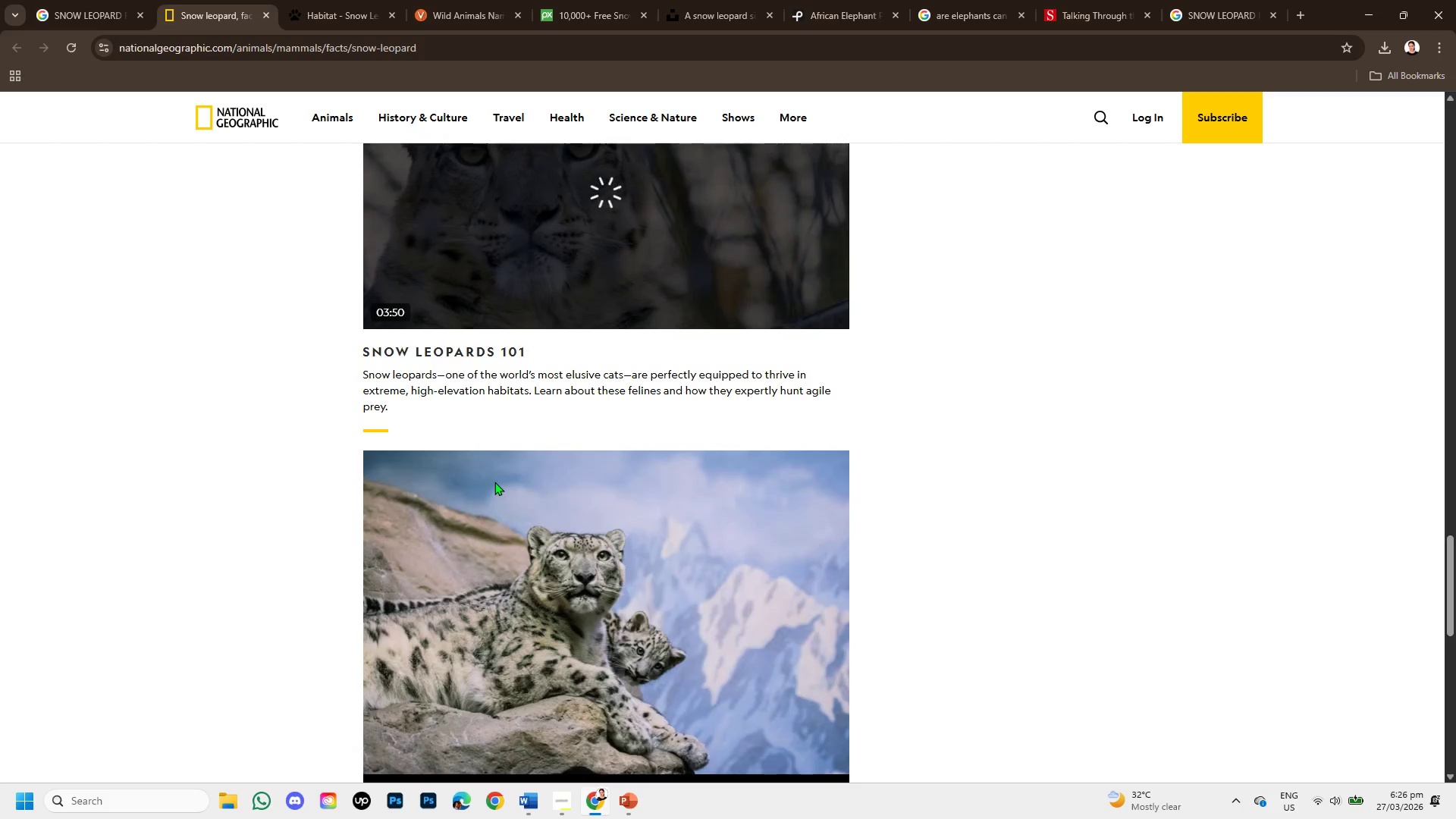 
scroll: coordinate [494, 482], scroll_direction: down, amount: 1.0
 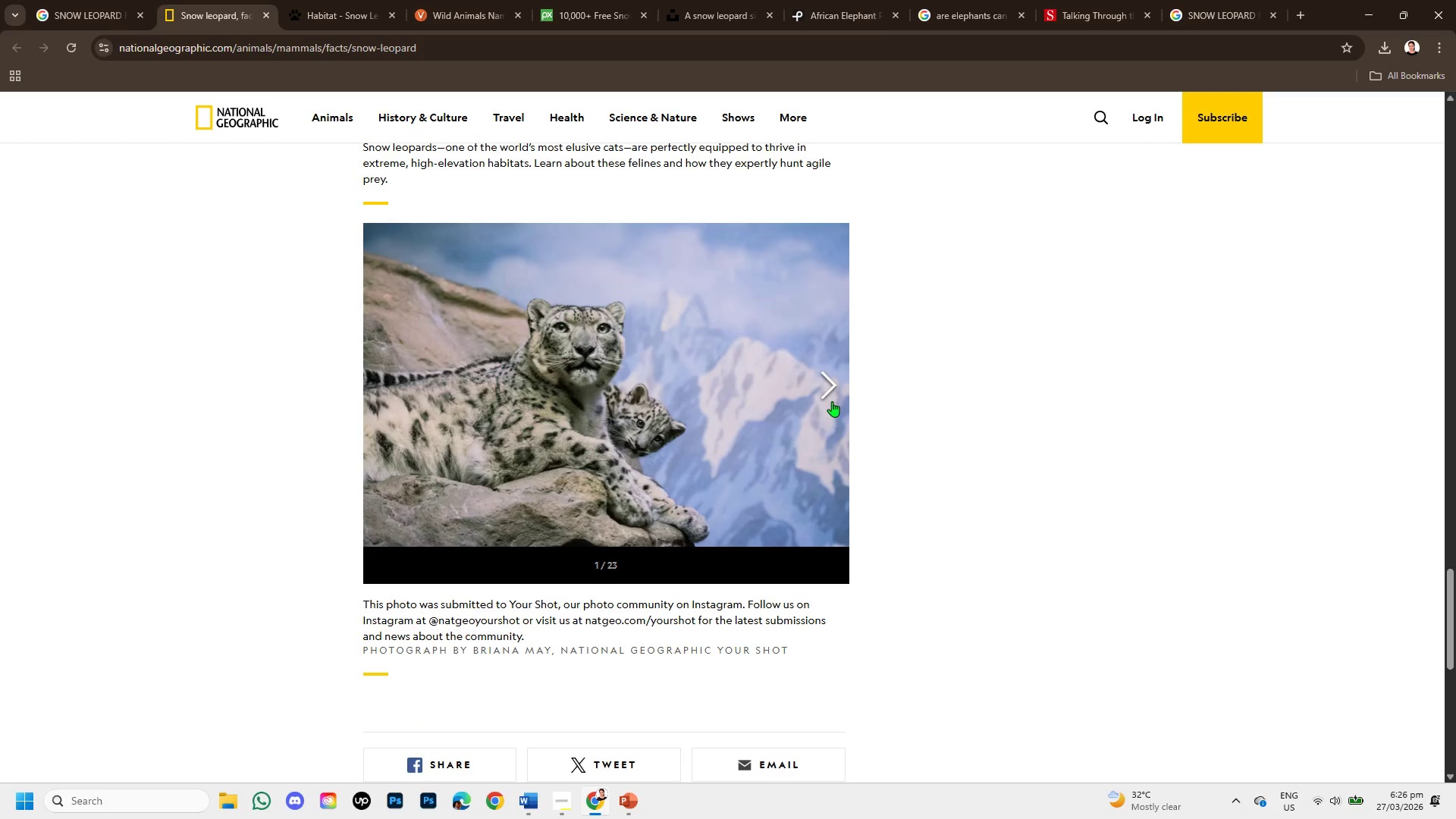 
left_click([832, 390])
 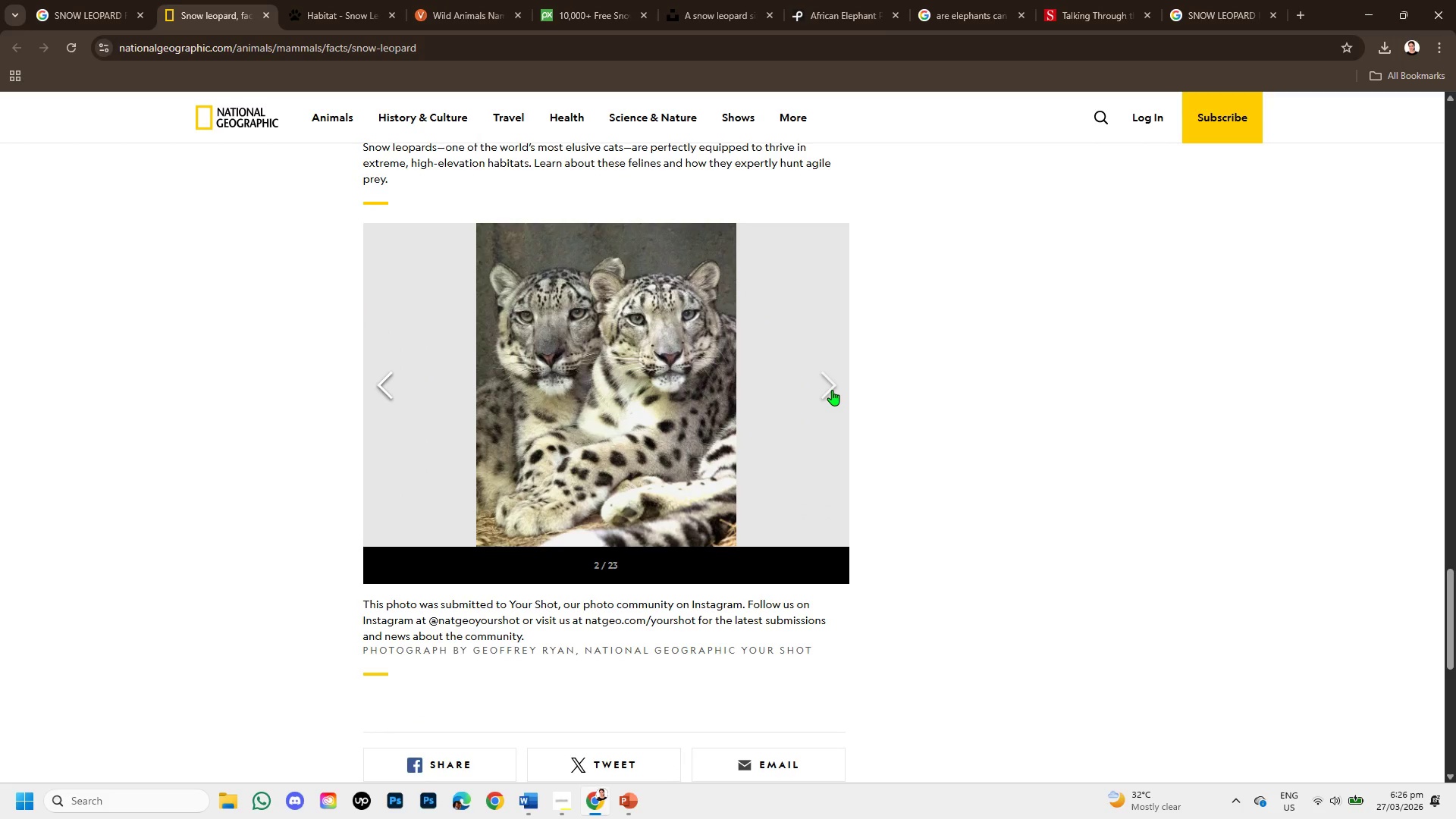 
left_click([832, 390])
 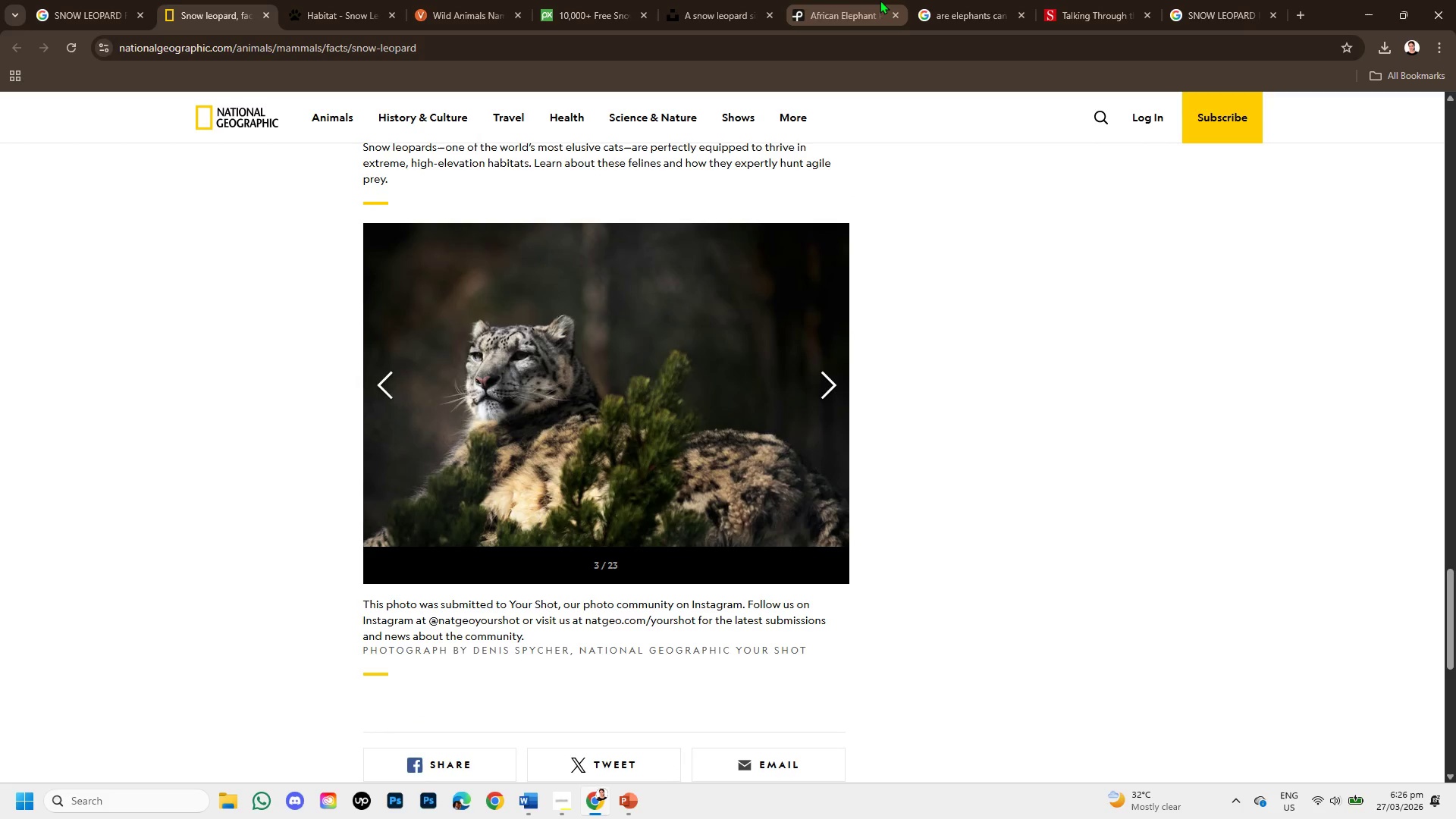 
left_click([861, 0])
 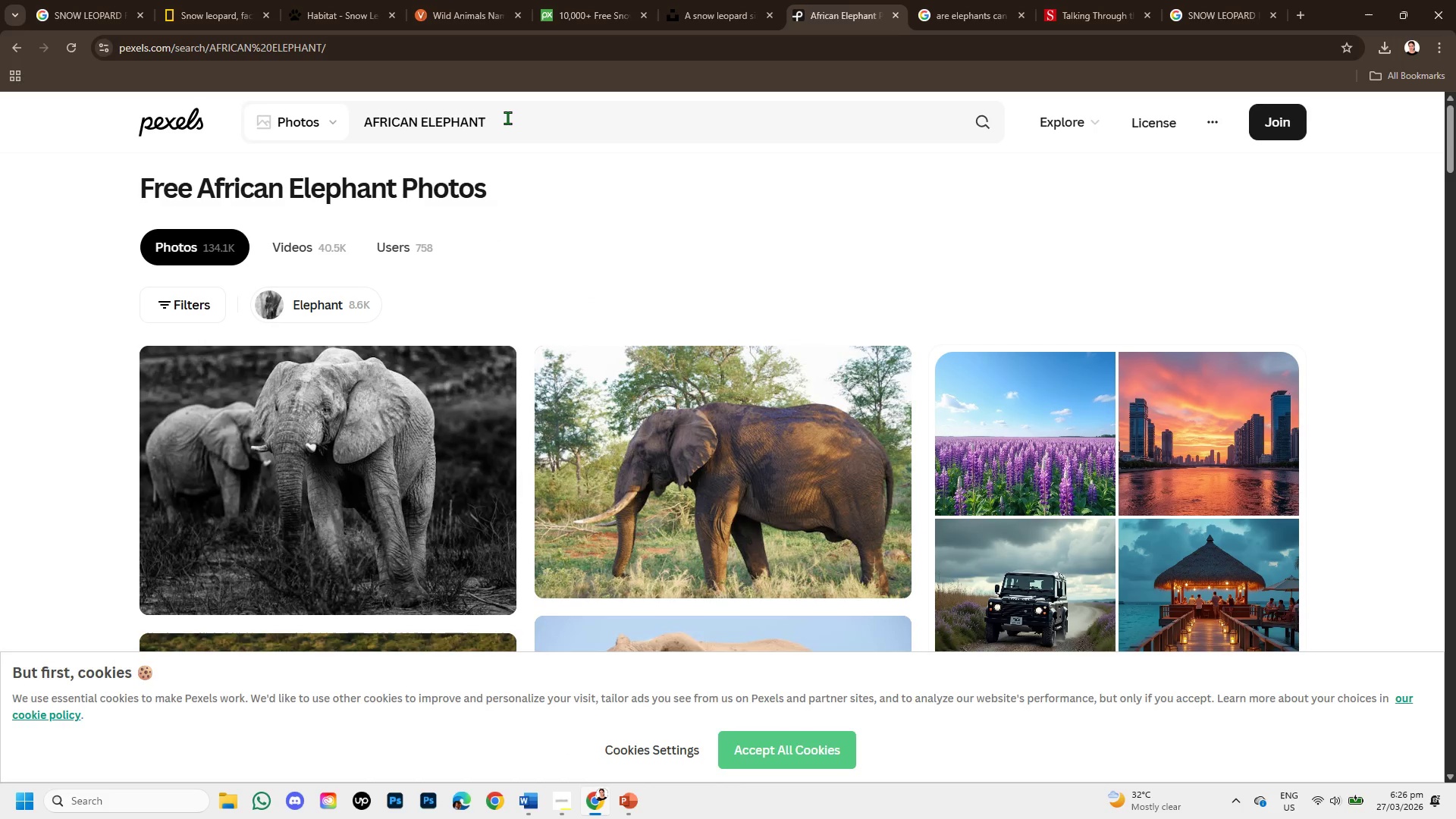 
left_click_drag(start_coordinate=[504, 127], to_coordinate=[347, 128])
 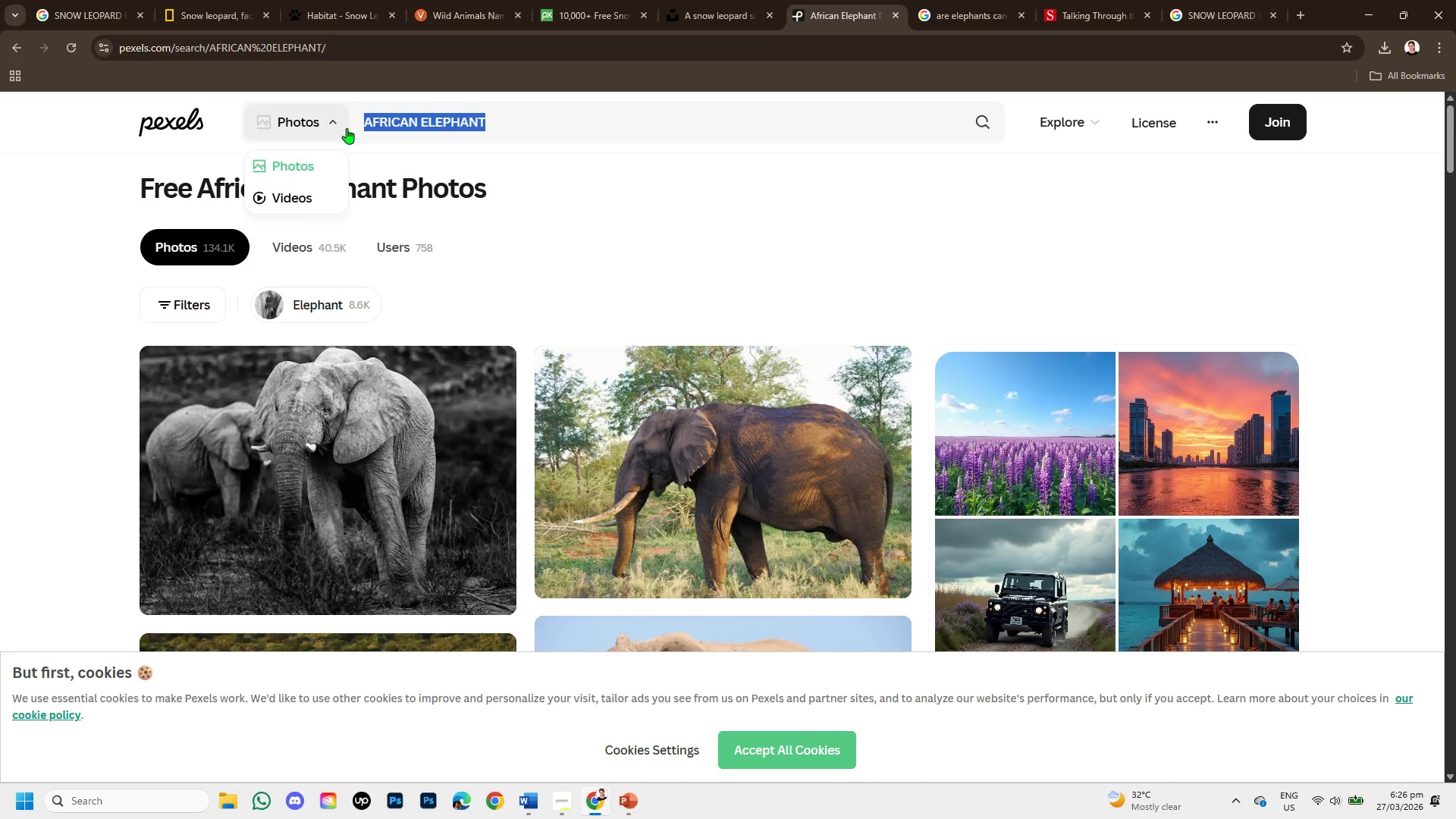 
key(Backspace)
type(SNOW LEOPAD )
key(Backspace)
key(Backspace)
type(RD )
 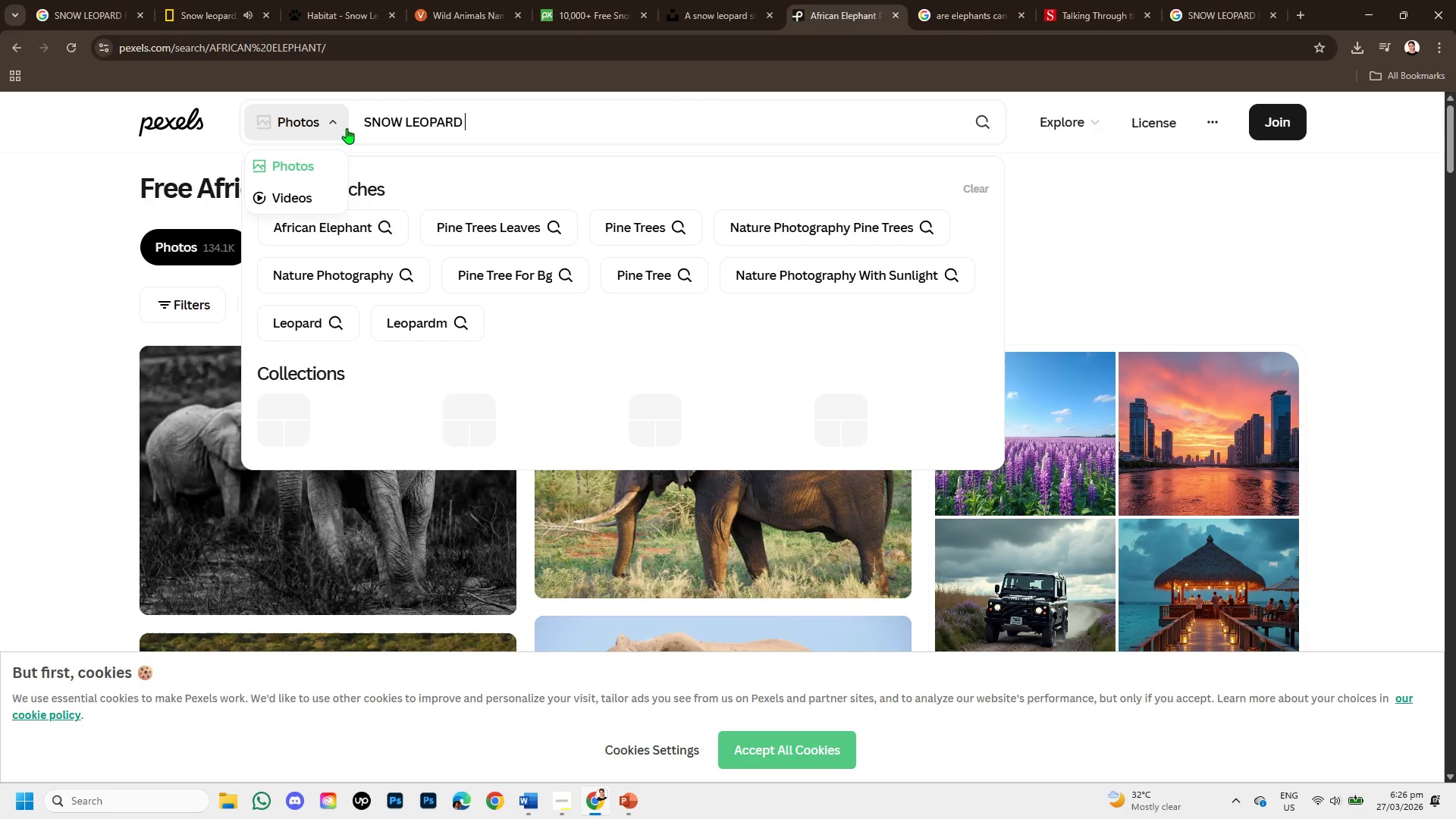 
key(Enter)
 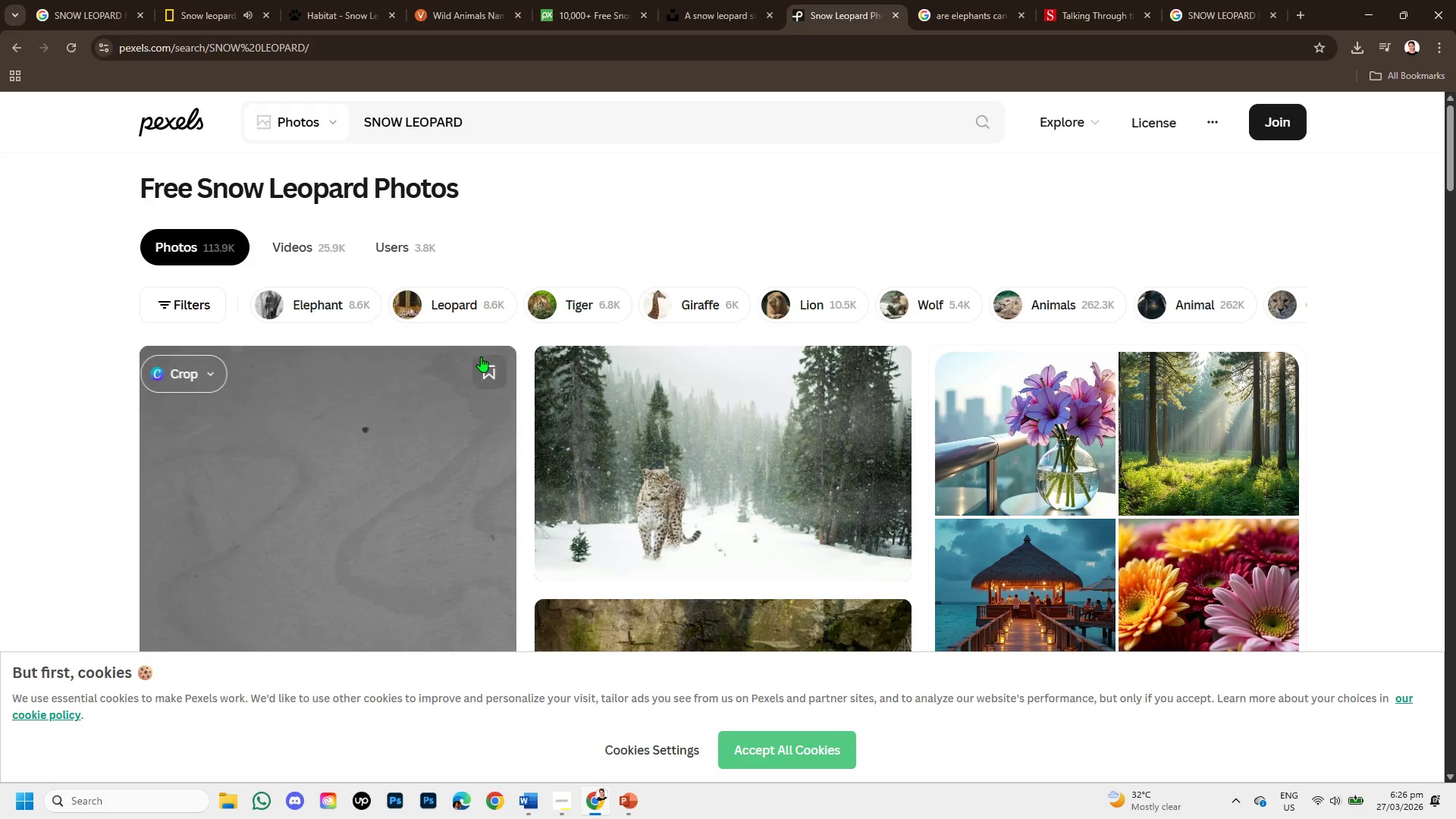 
wait(5.2)
 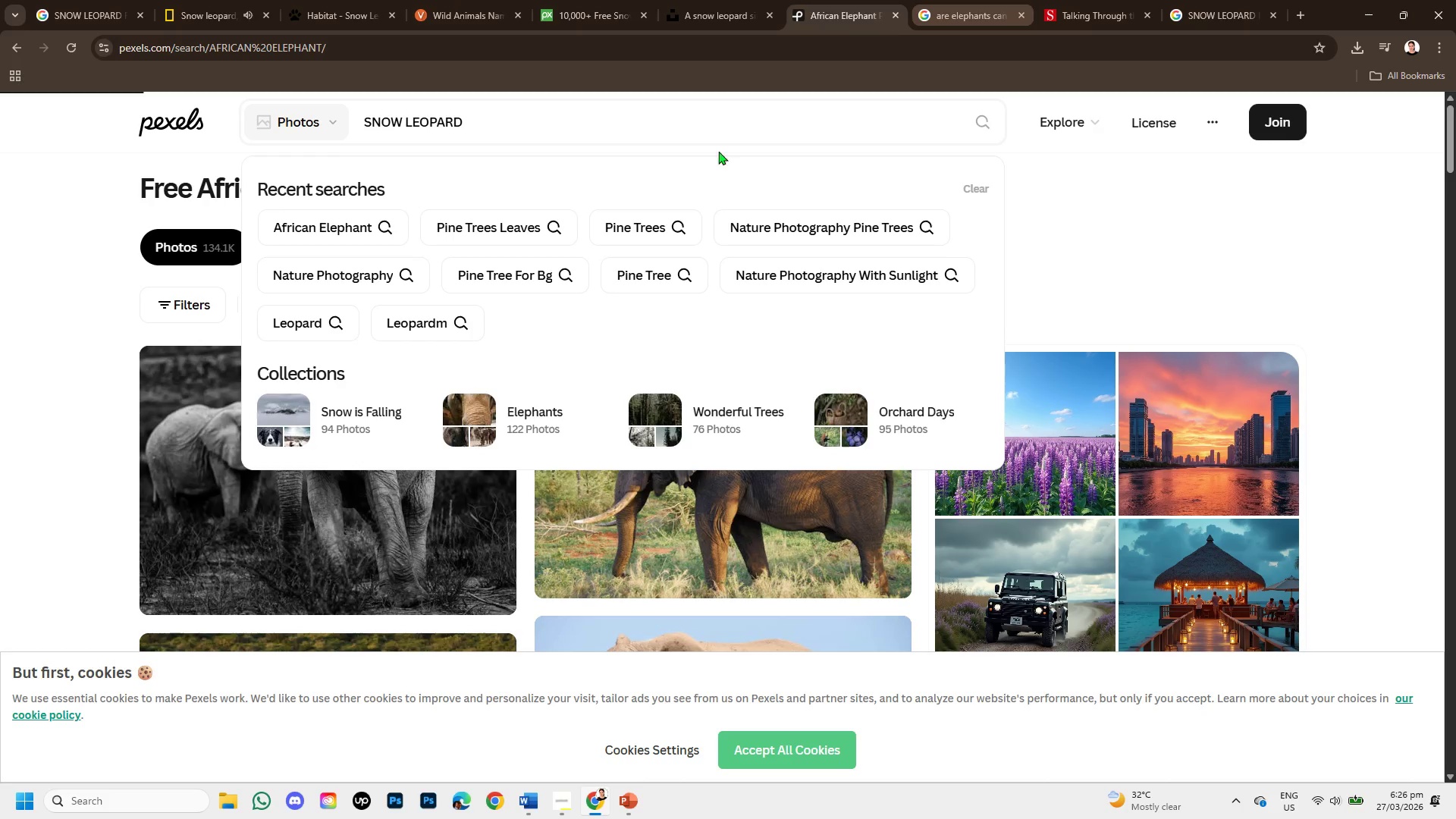 
left_click([223, 0])
 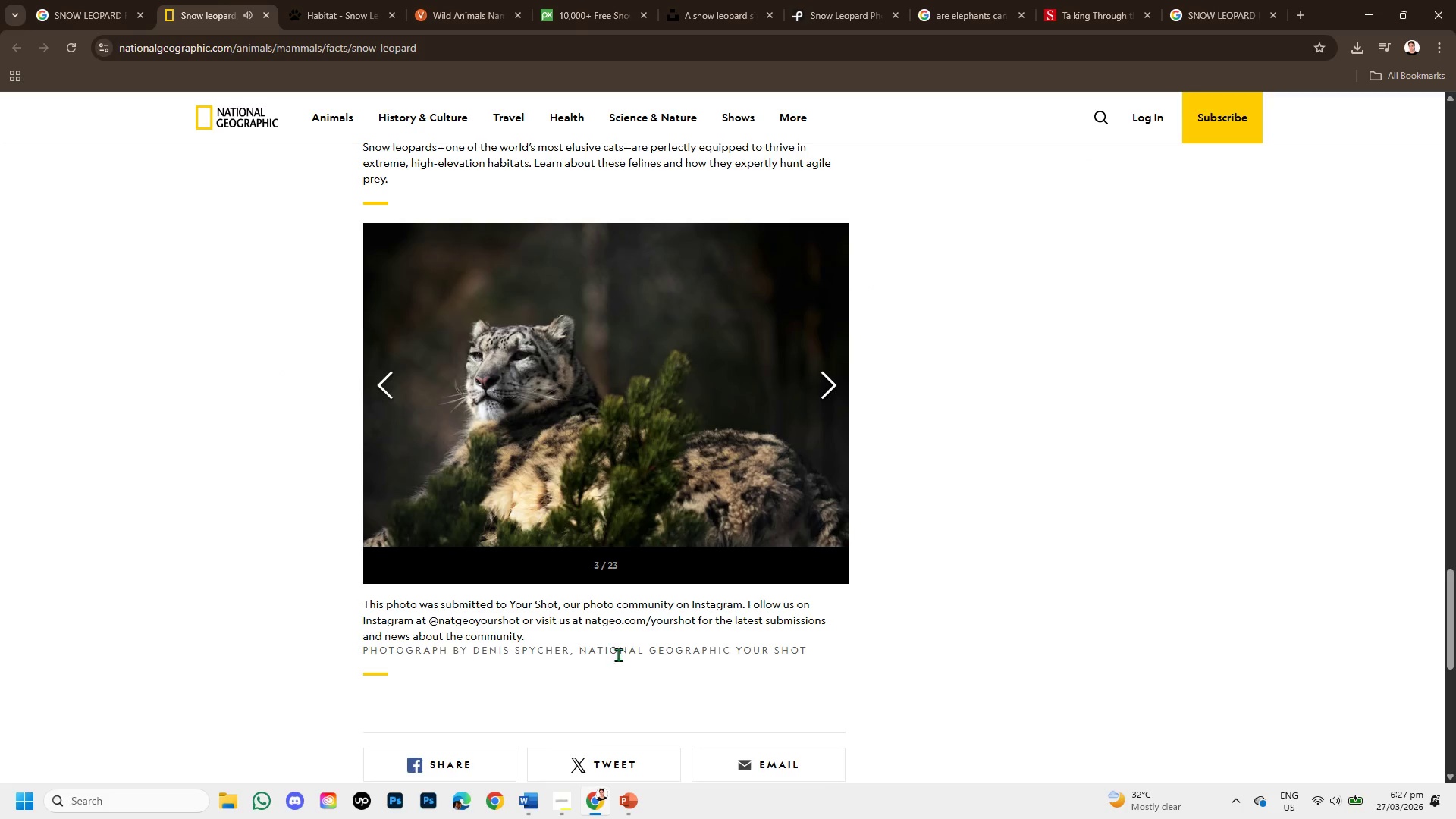 
scroll: coordinate [615, 544], scroll_direction: down, amount: 1.0
 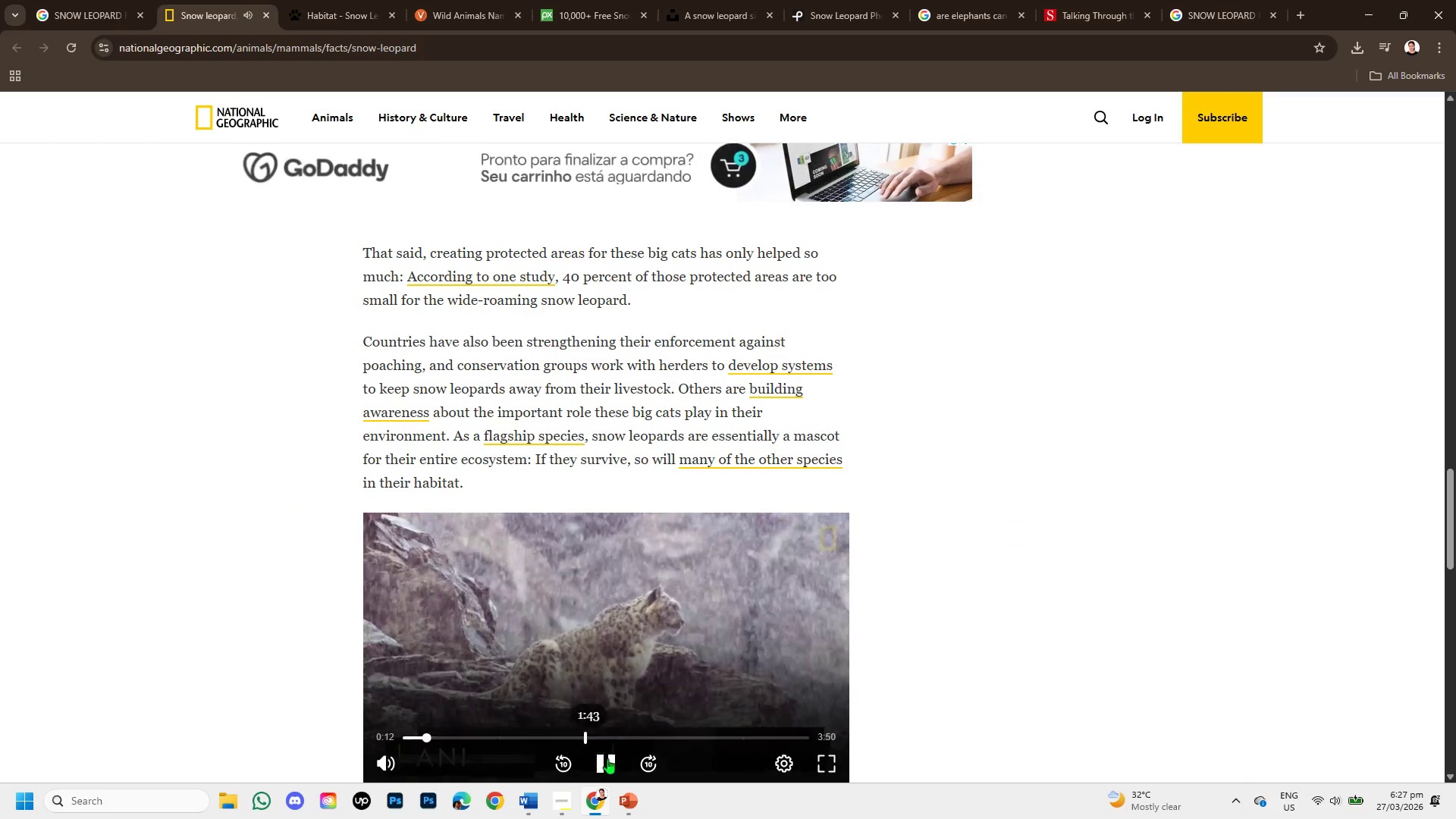 
left_click([613, 761])
 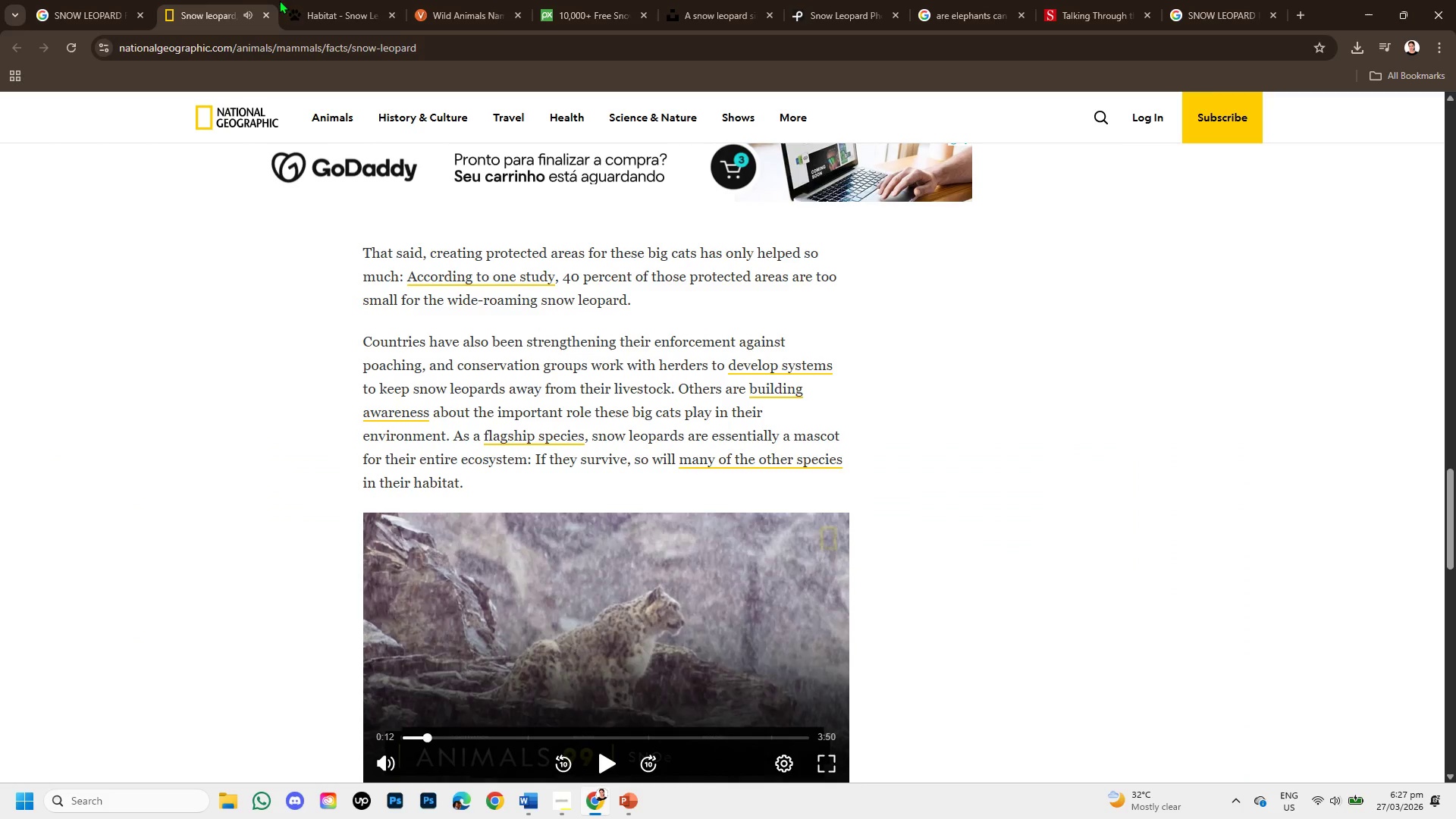 
left_click([300, 0])
 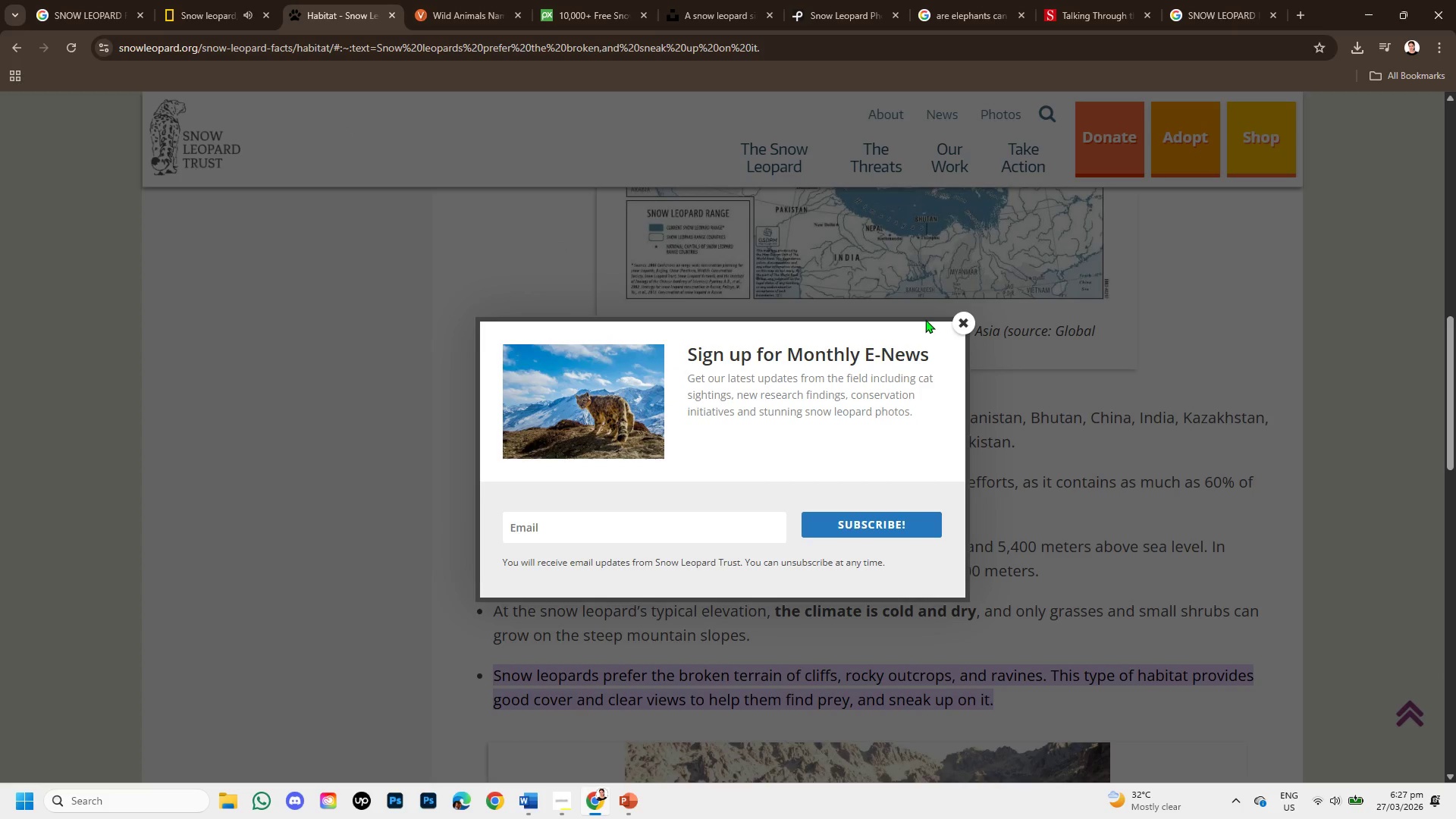 
left_click([961, 322])
 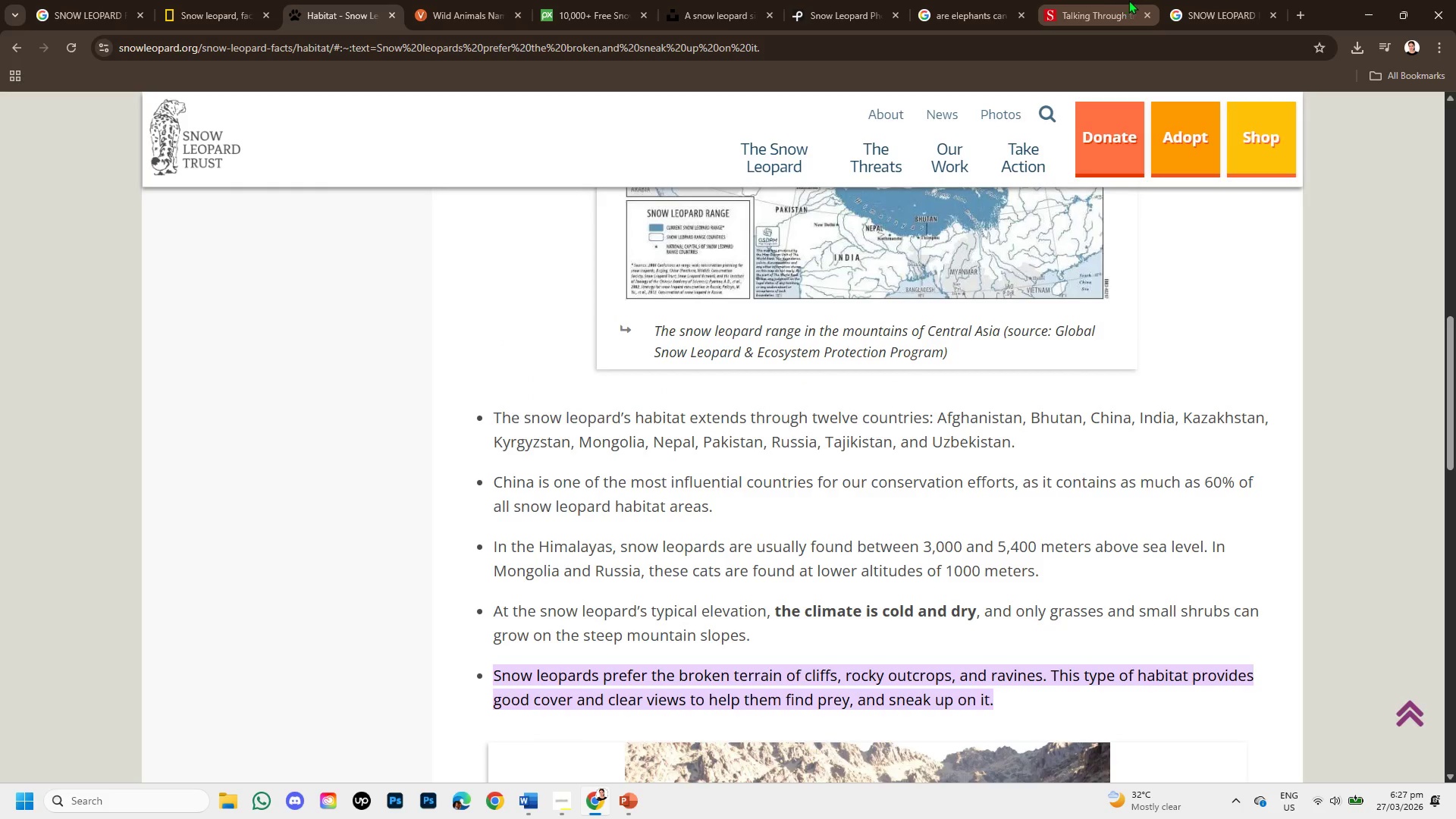 
left_click([1200, 5])
 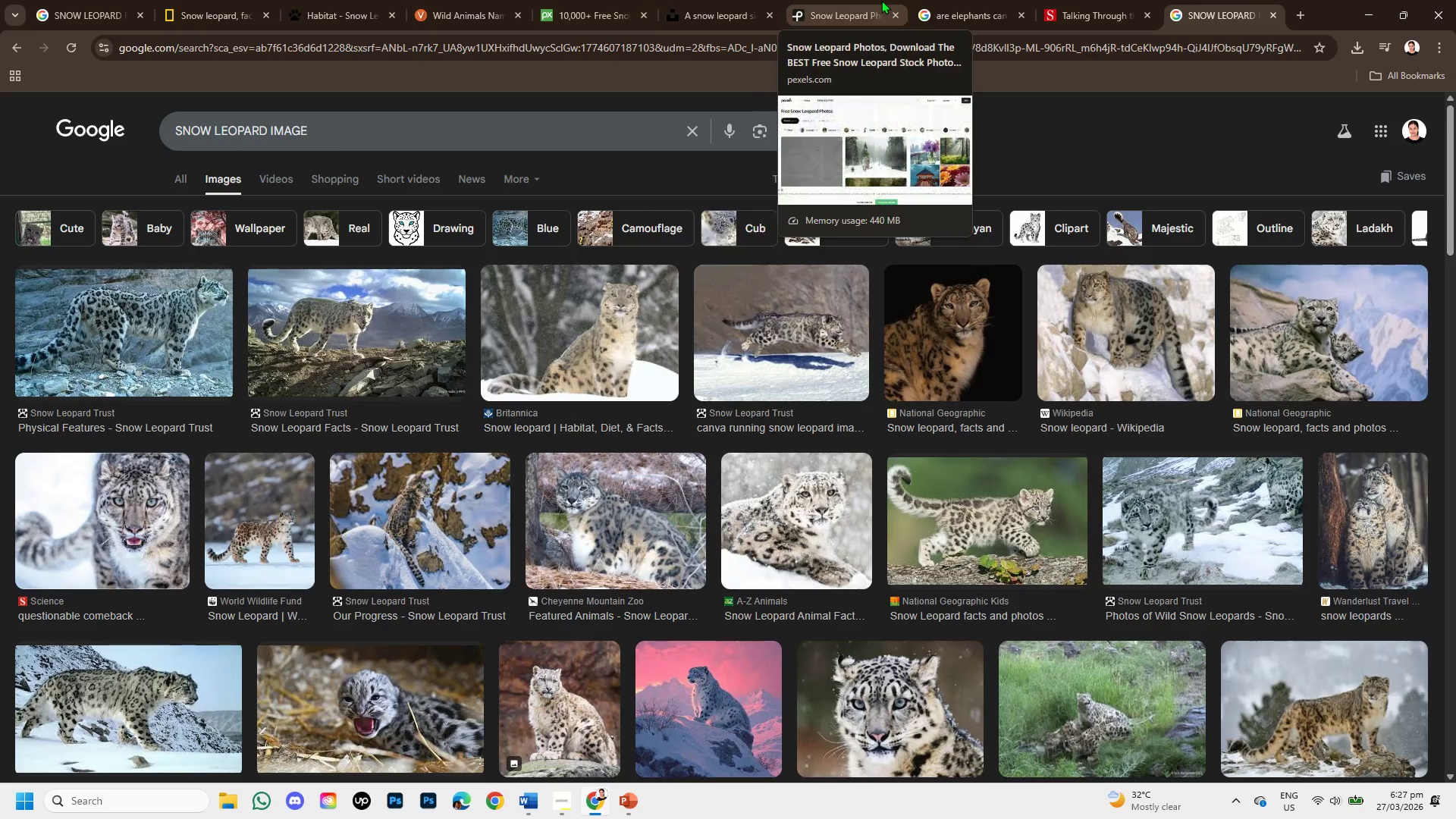 
left_click([833, 2])
 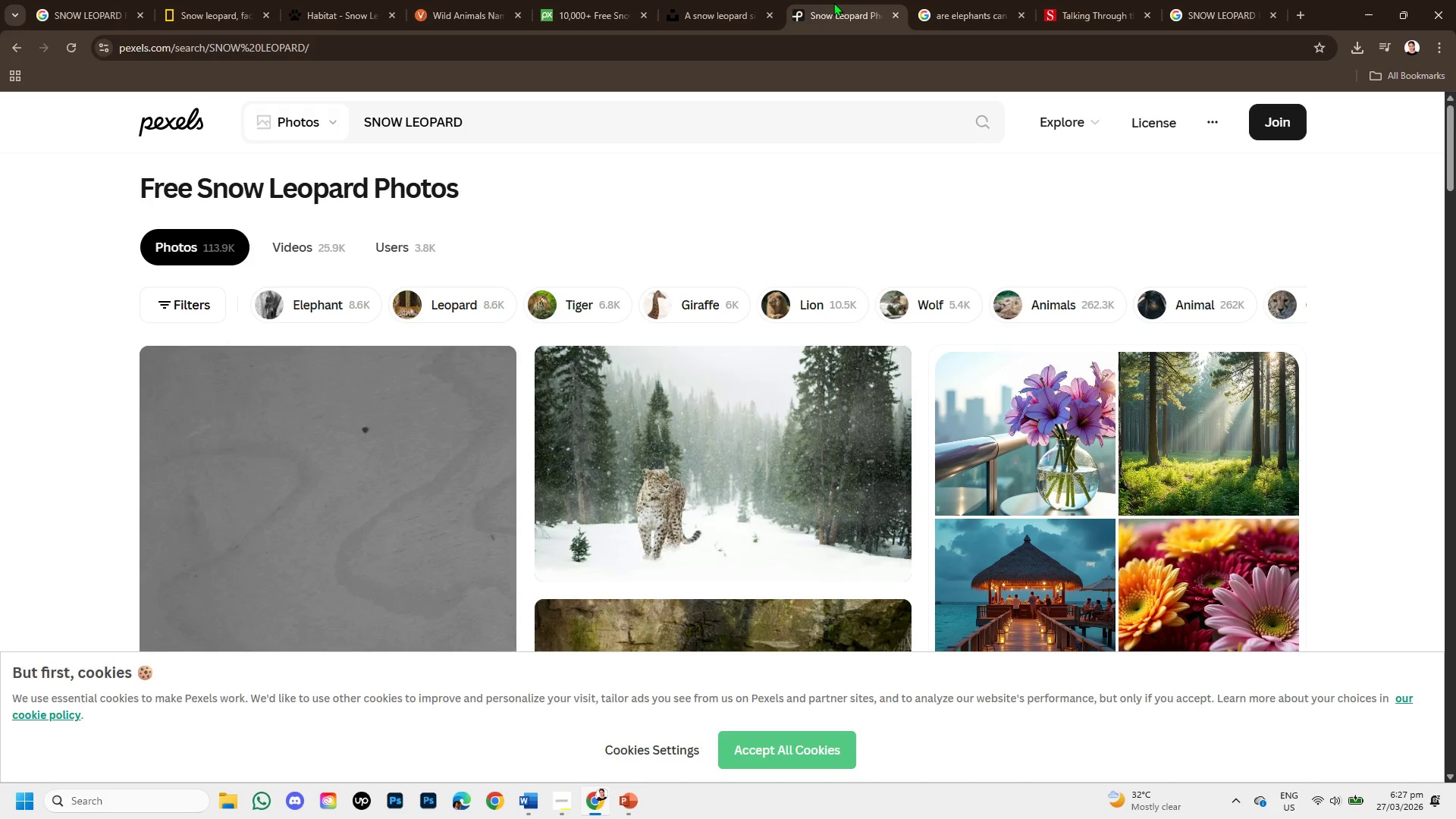 
wait(26.73)
 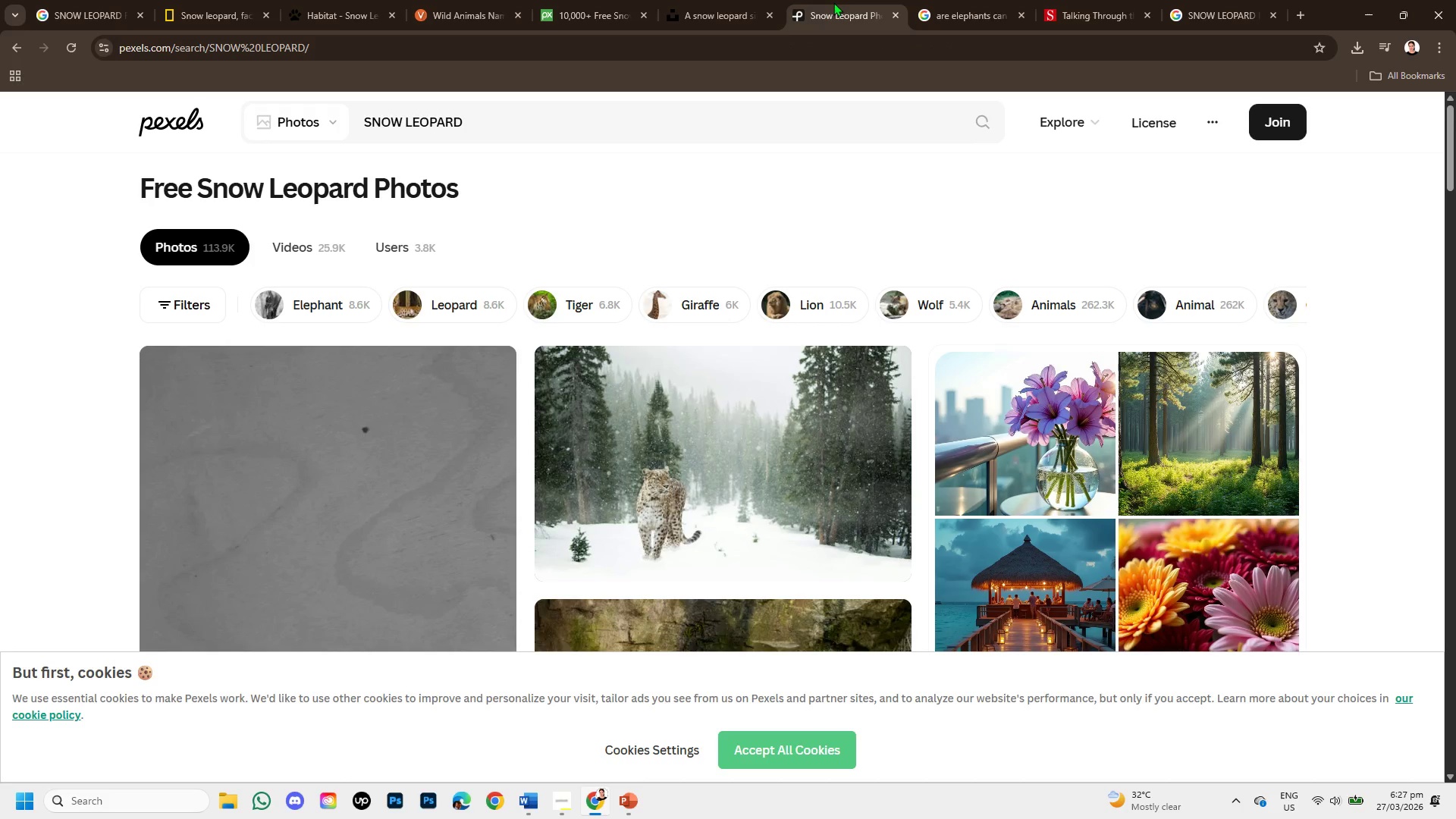 
scroll: coordinate [861, 287], scroll_direction: down, amount: 2.0
 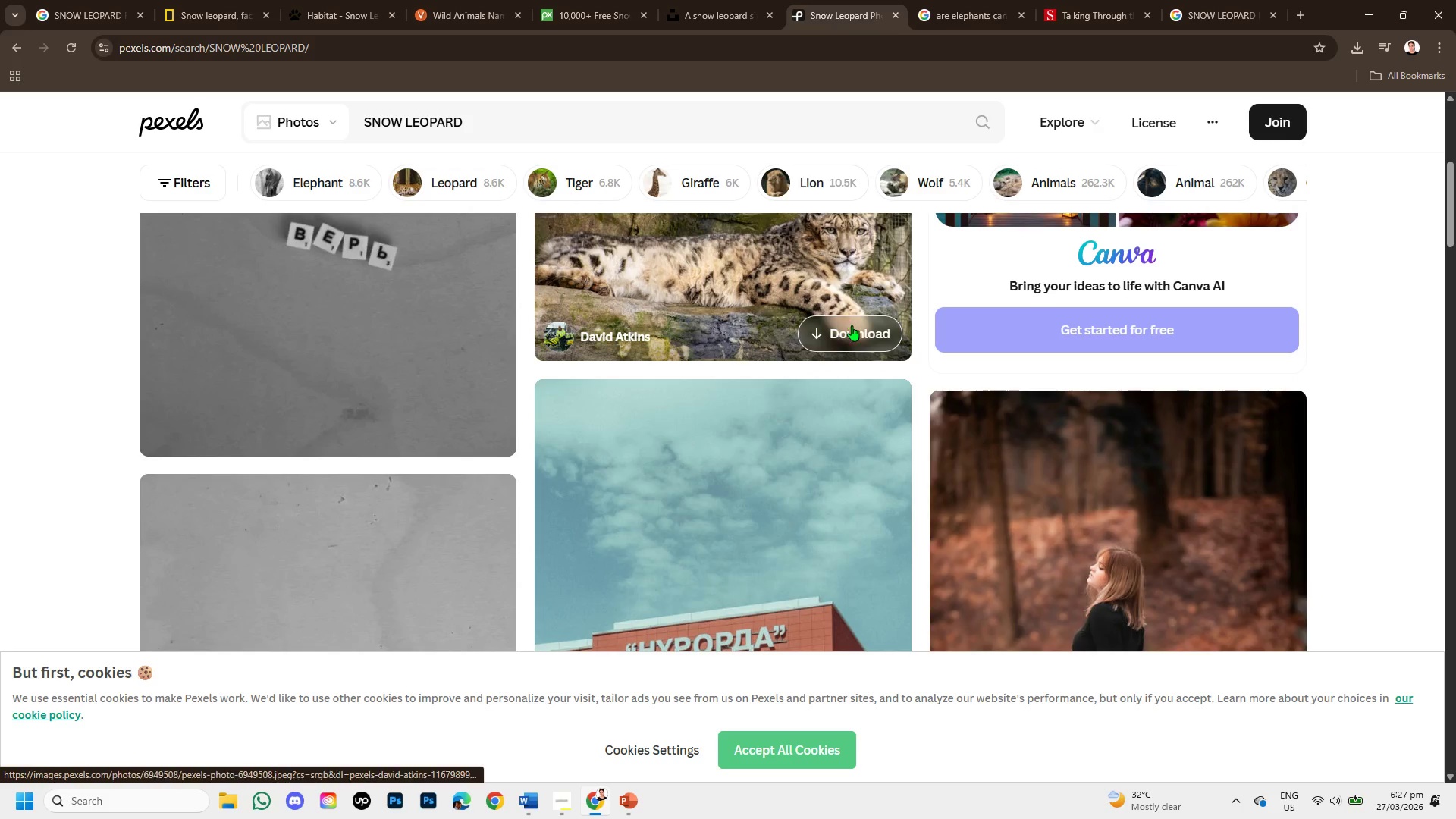 
scroll: coordinate [852, 325], scroll_direction: up, amount: 1.0
 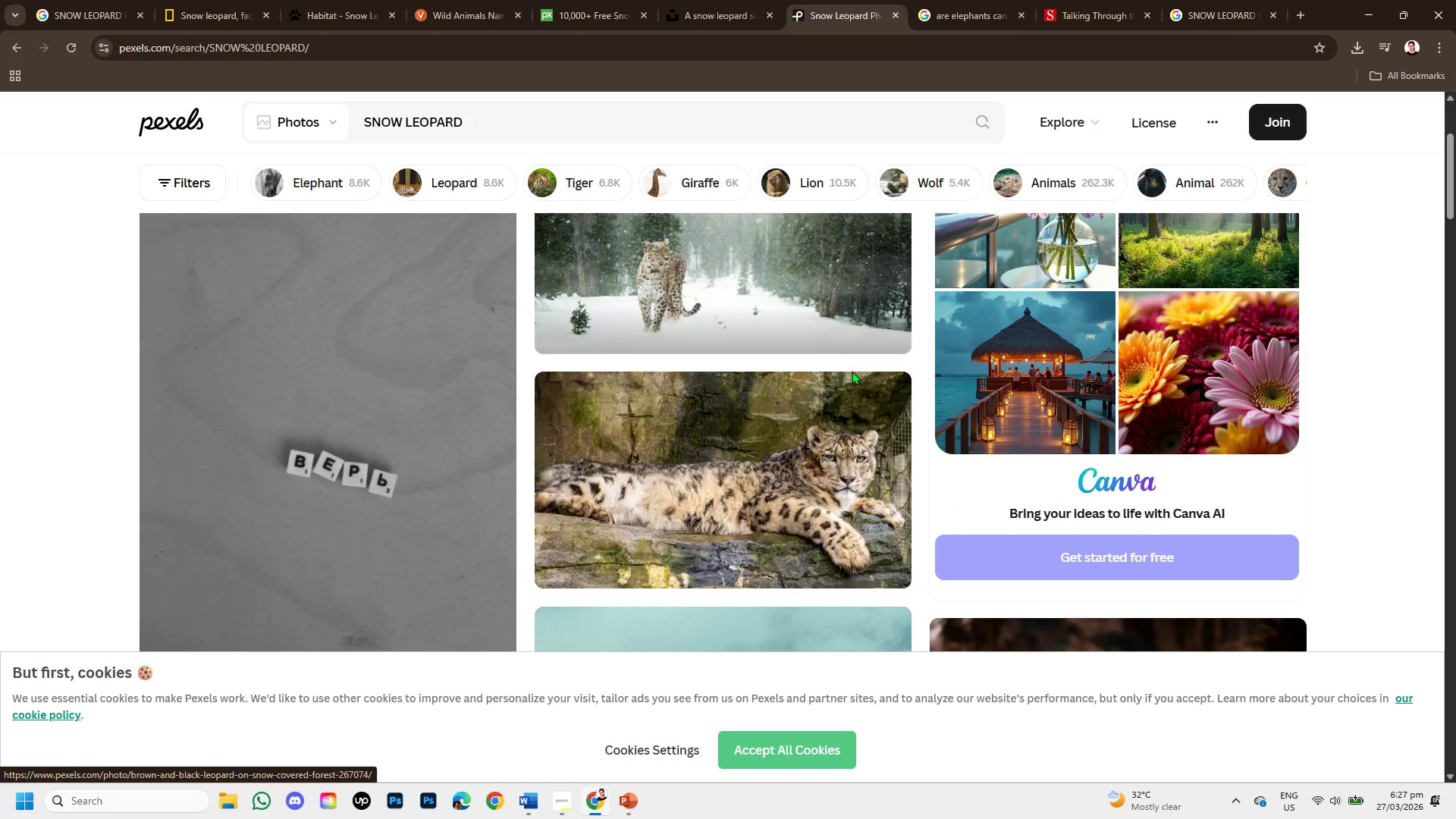 
scroll: coordinate [856, 479], scroll_direction: down, amount: 8.0
 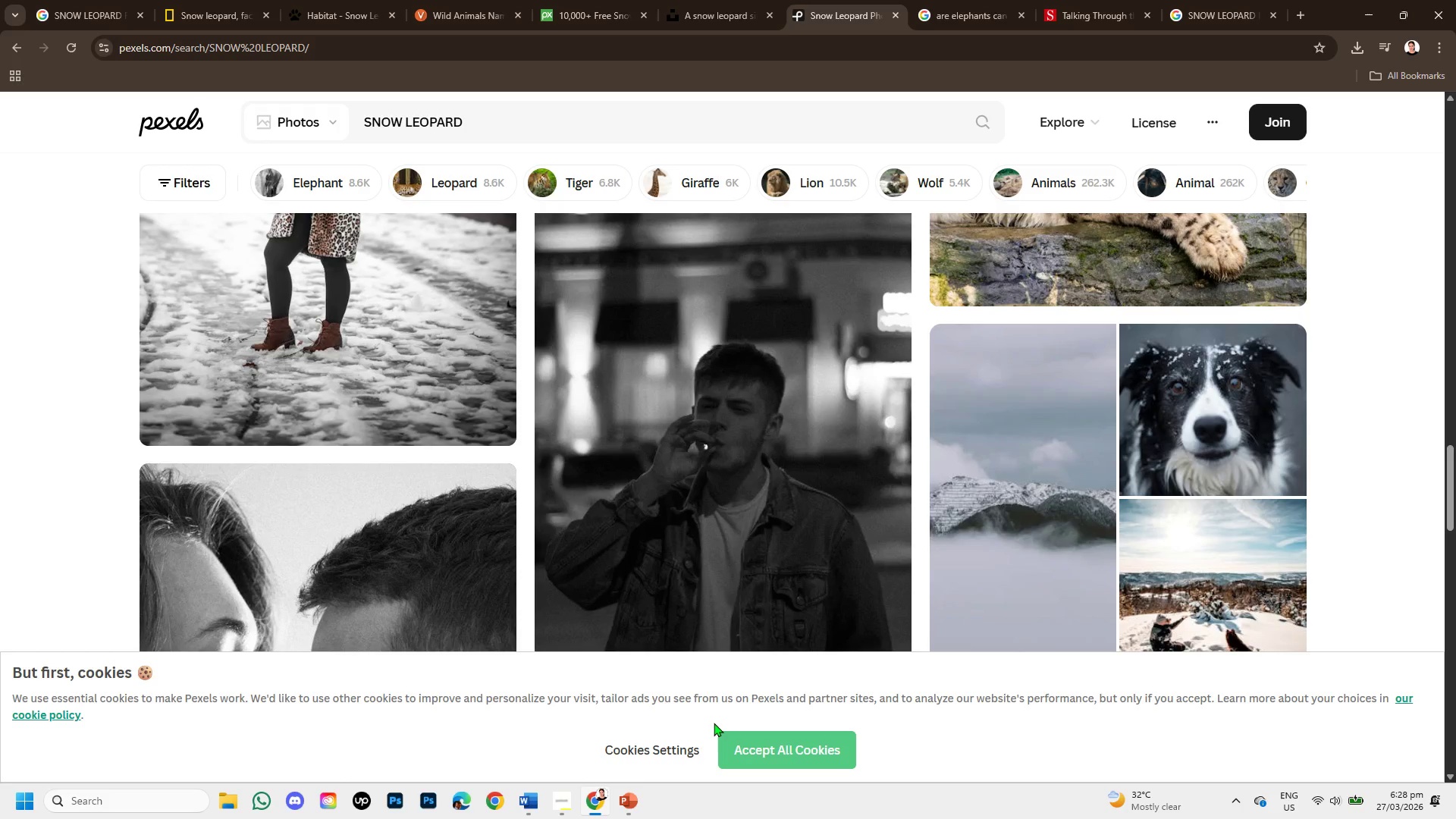 
wait(24.93)
 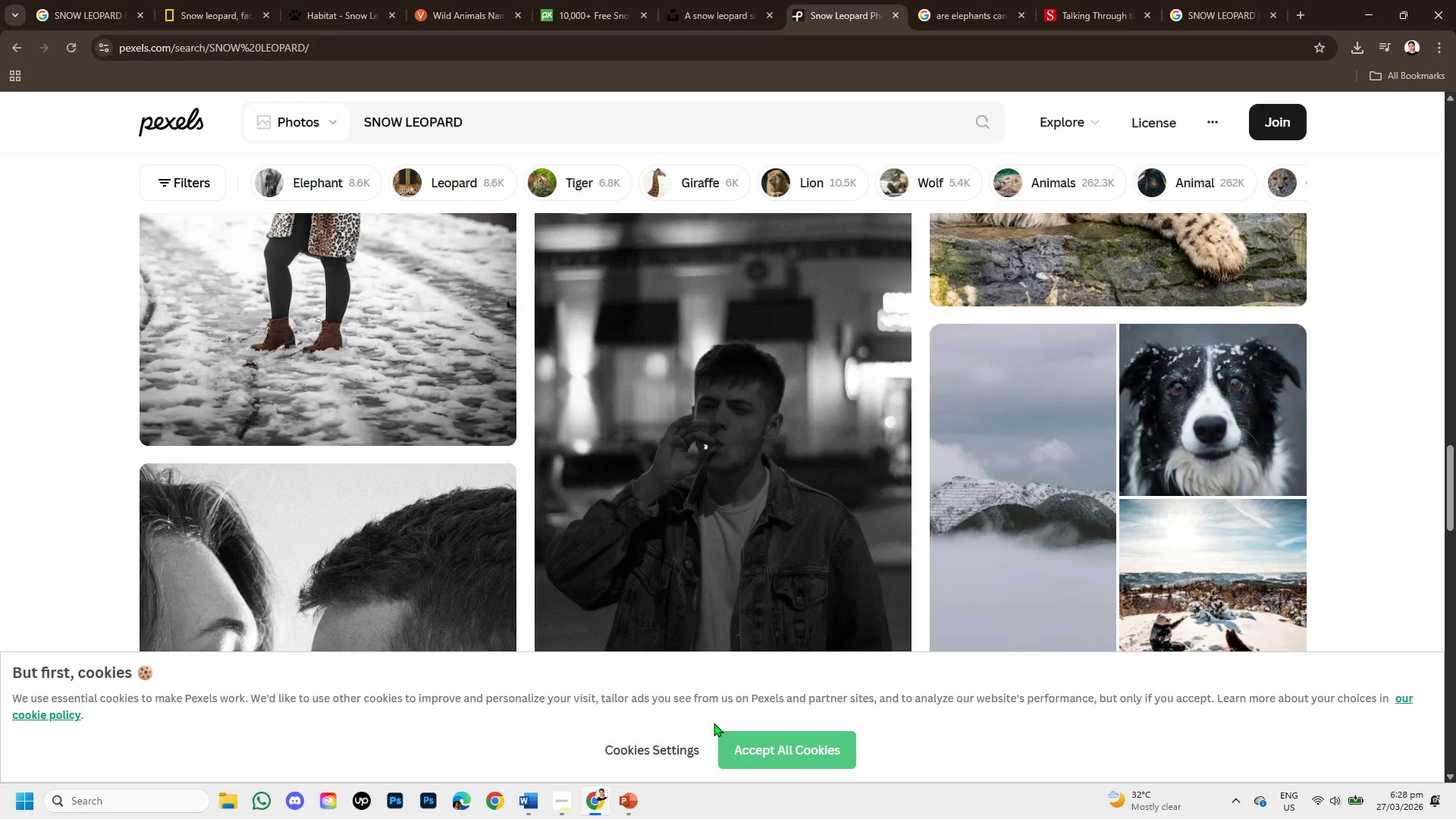 
scroll: coordinate [856, 778], scroll_direction: down, amount: 2.0
 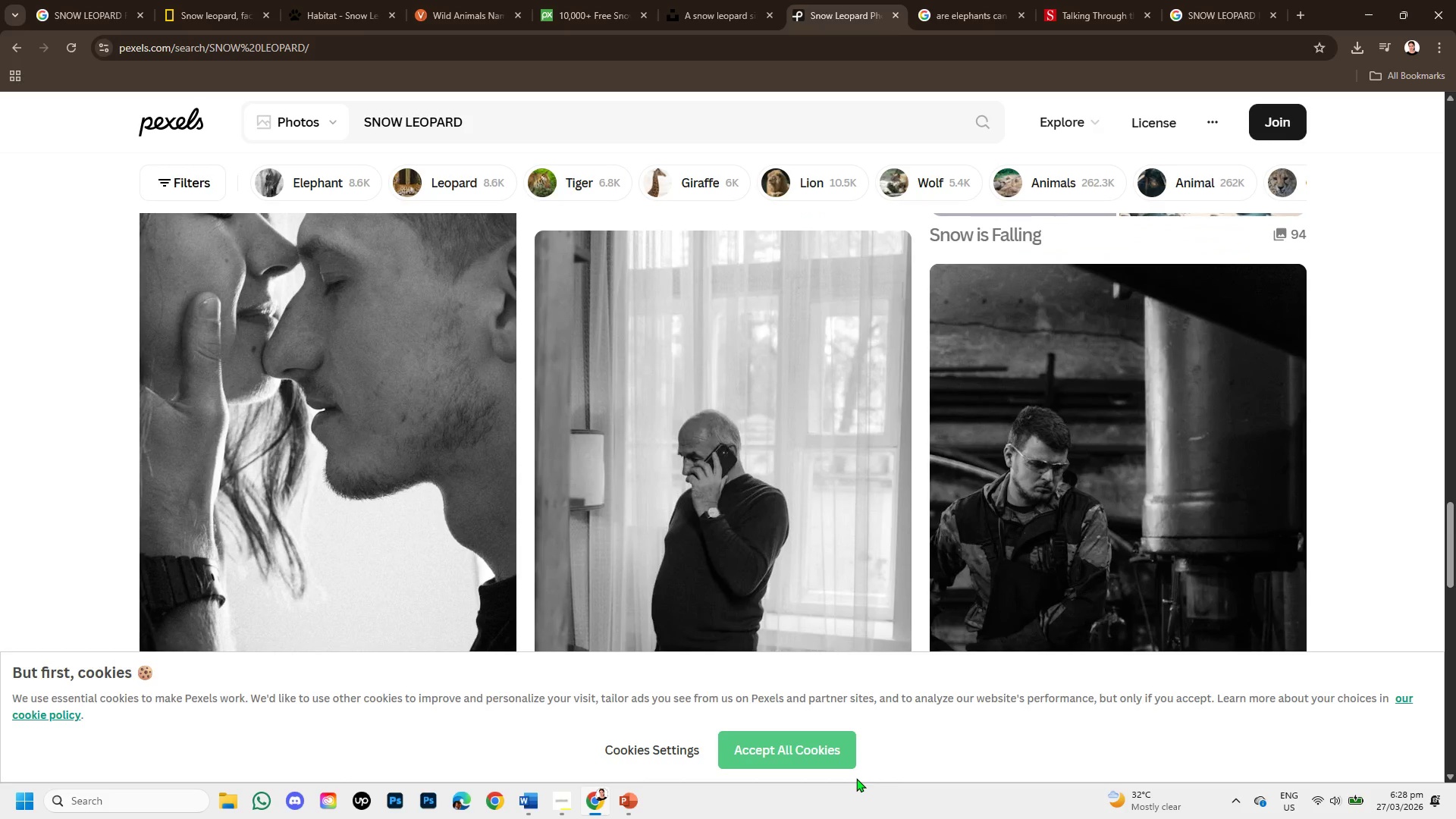 
wait(17.42)
 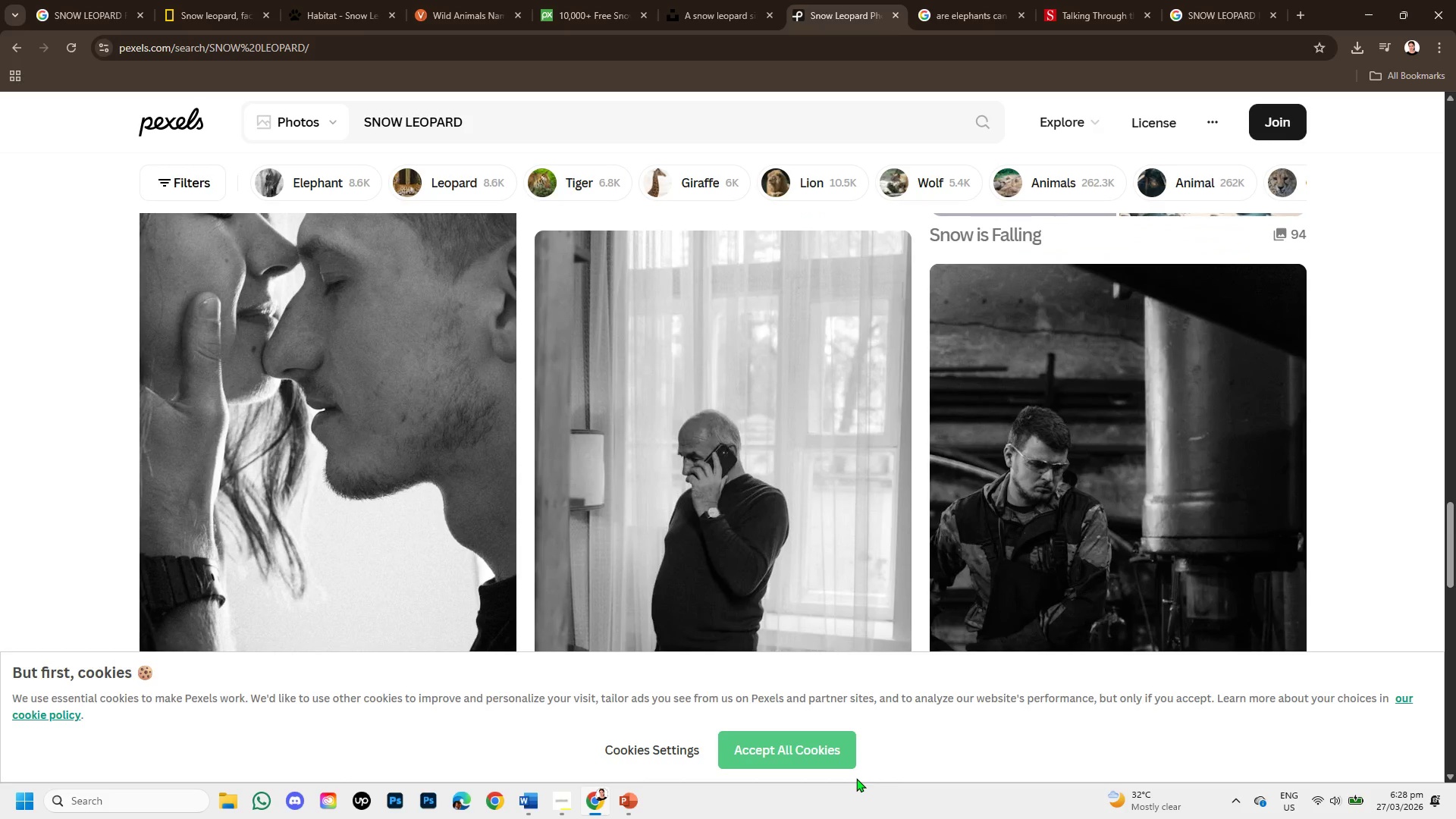 
scroll: coordinate [771, 359], scroll_direction: up, amount: 18.0
 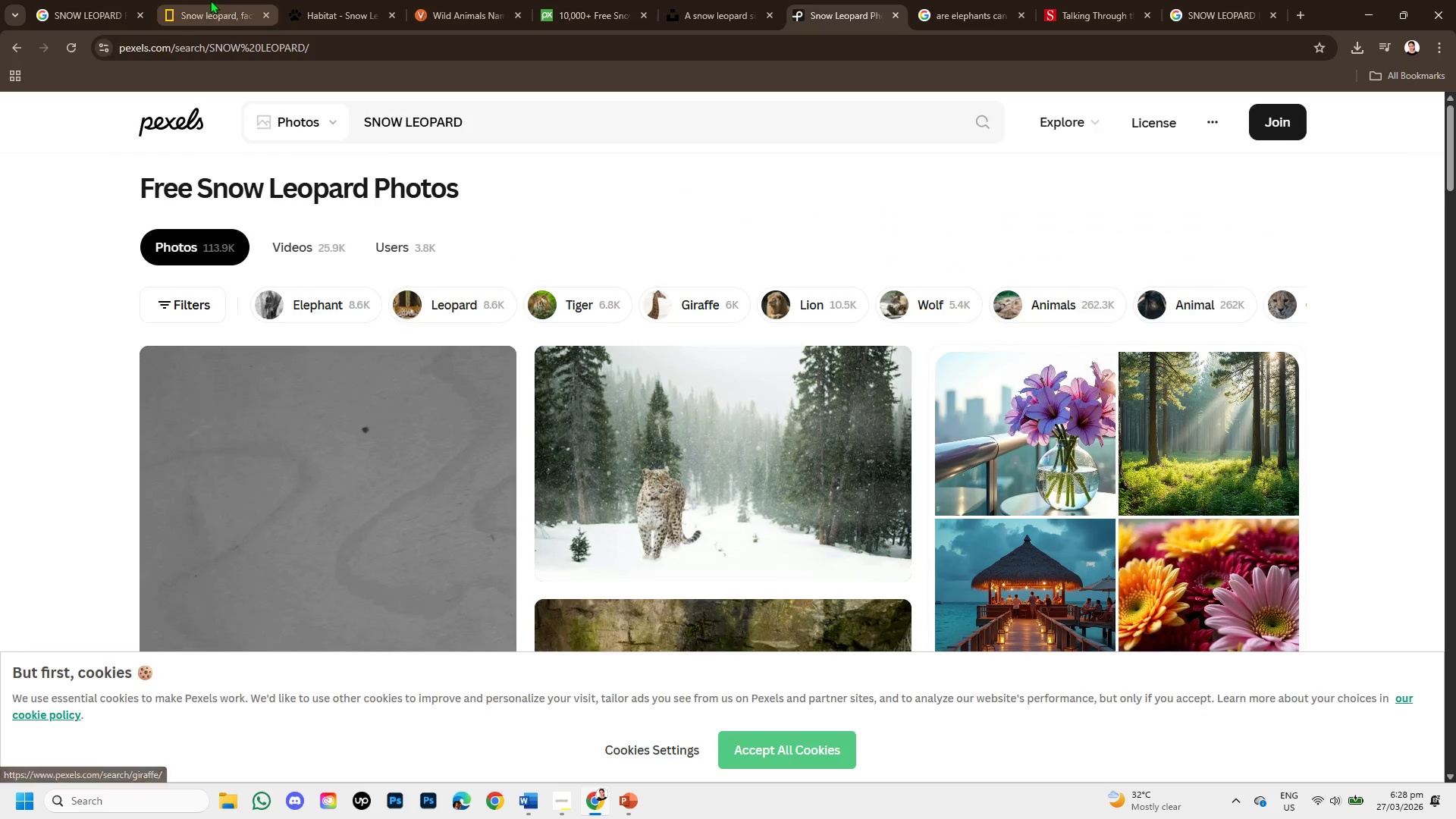 
left_click([210, 0])
 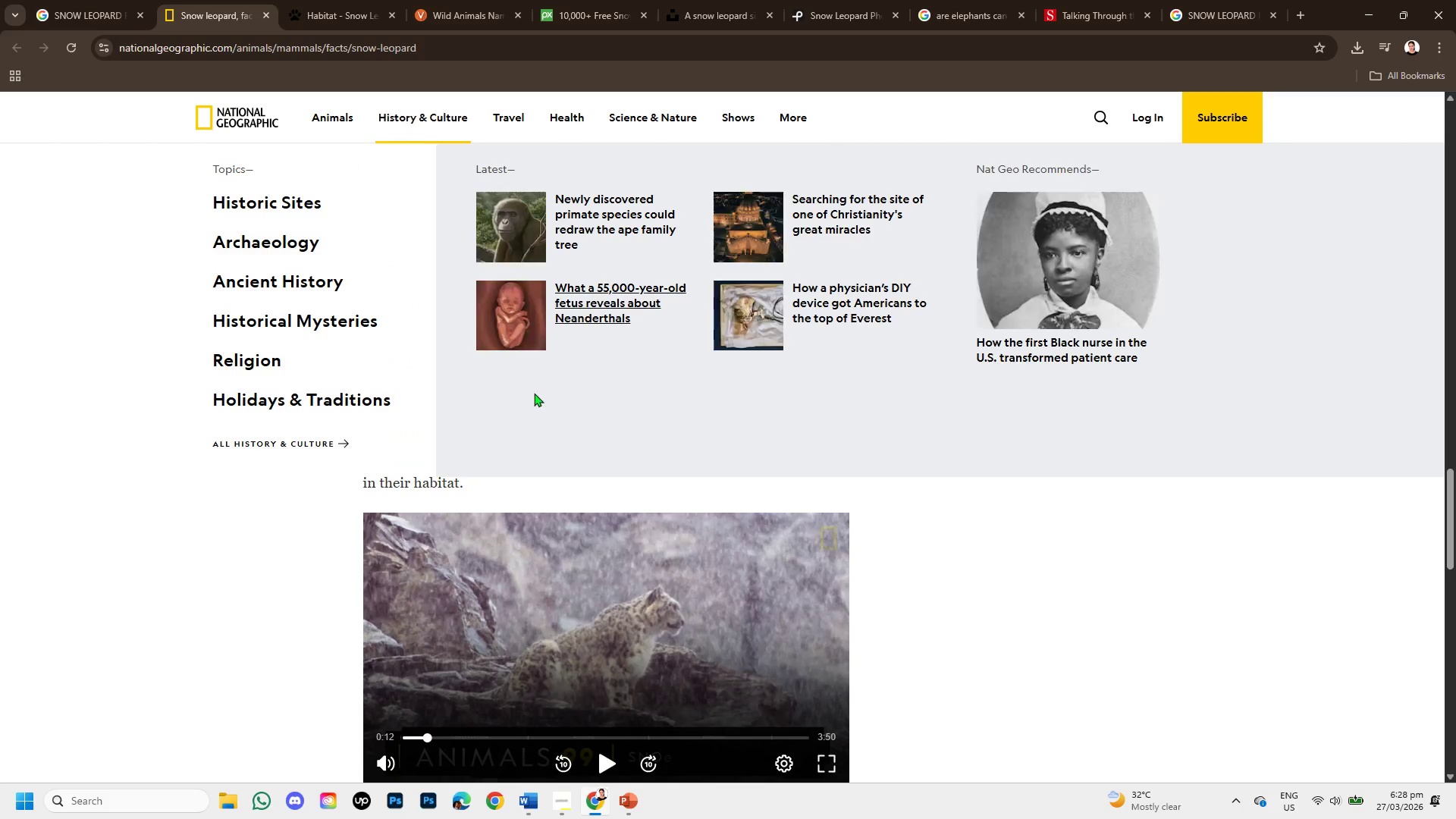 
scroll: coordinate [573, 572], scroll_direction: up, amount: 11.0
 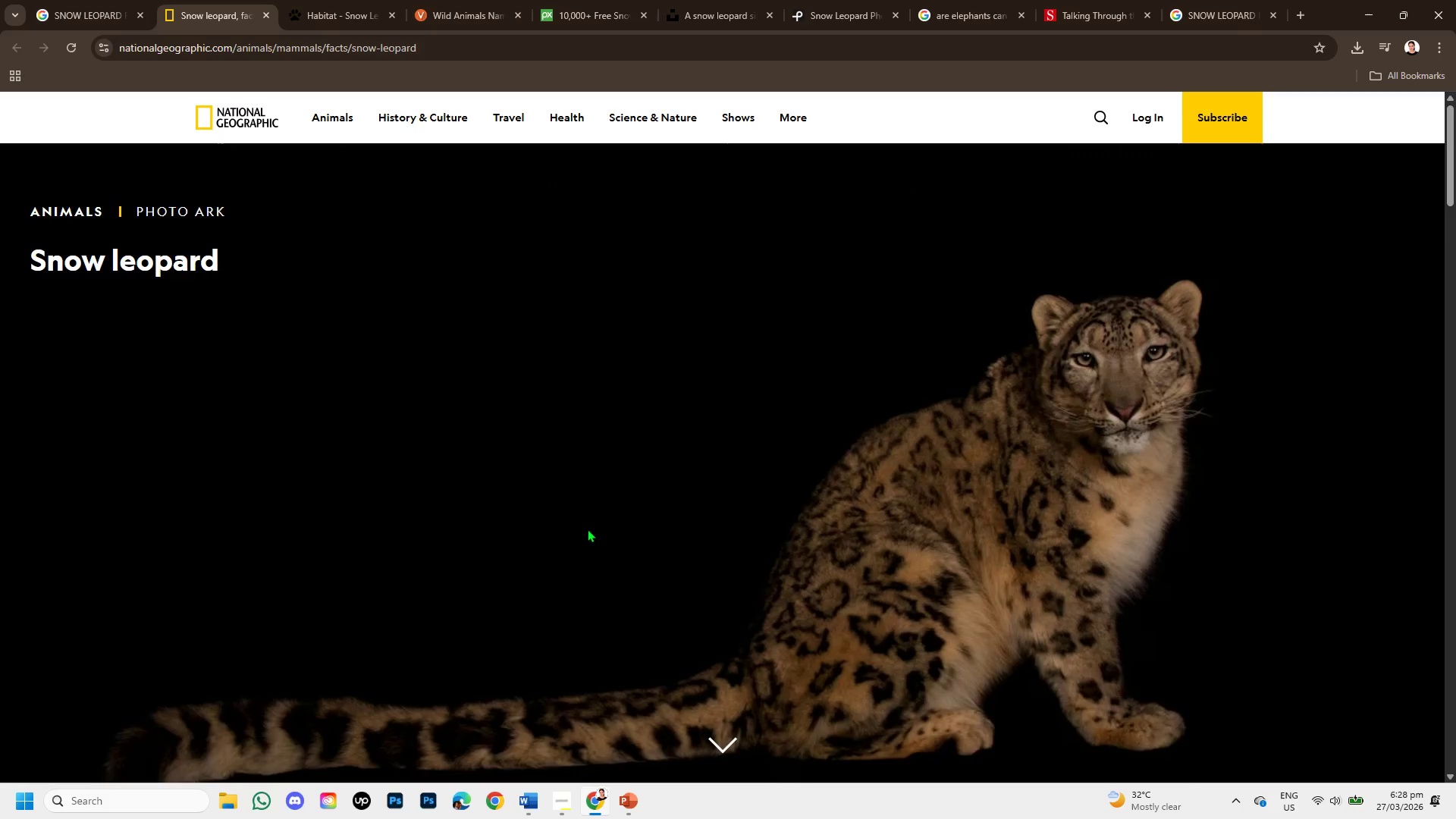 
scroll: coordinate [586, 519], scroll_direction: down, amount: 3.0
 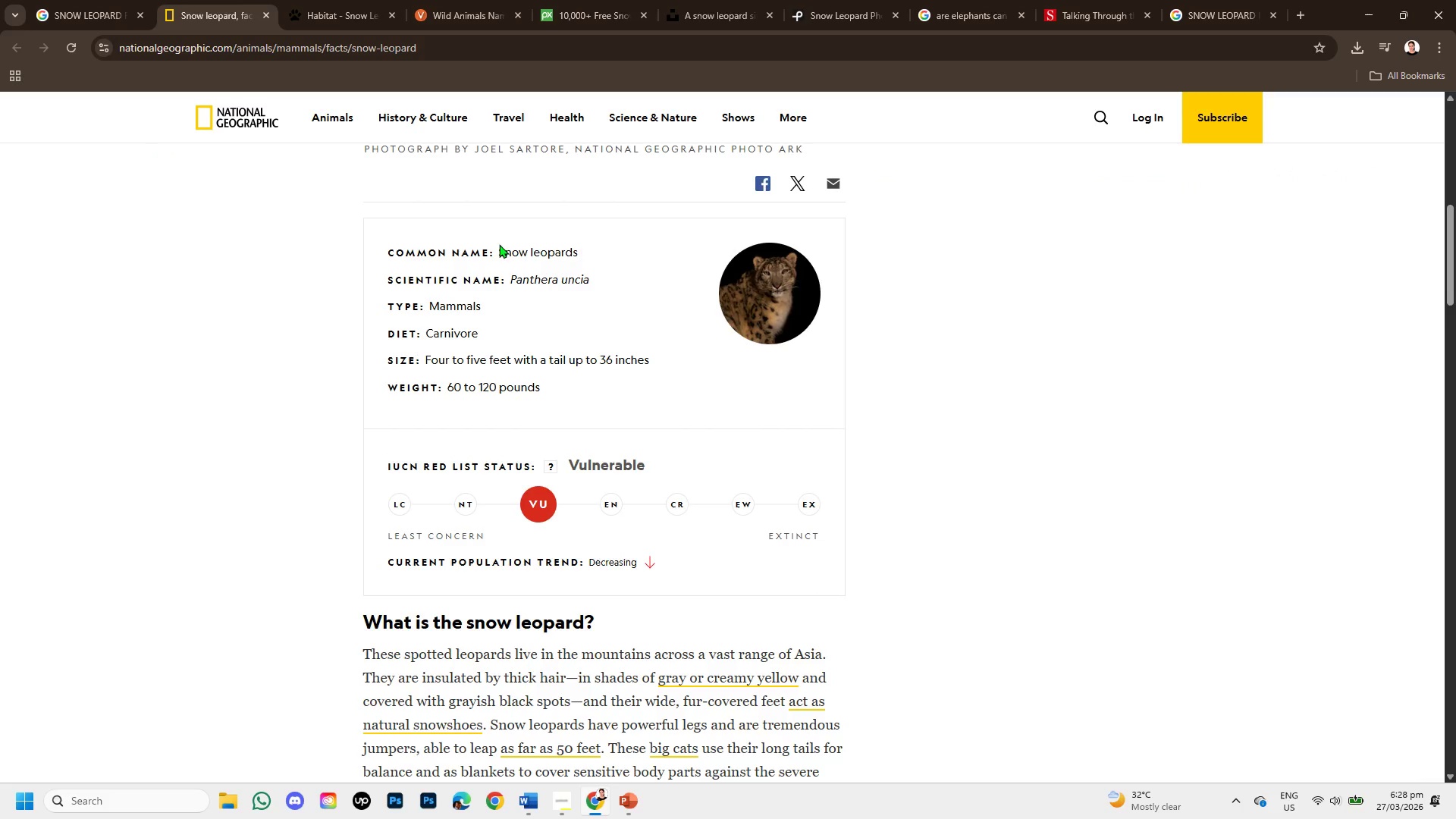 
left_click_drag(start_coordinate=[498, 249], to_coordinate=[586, 250])
 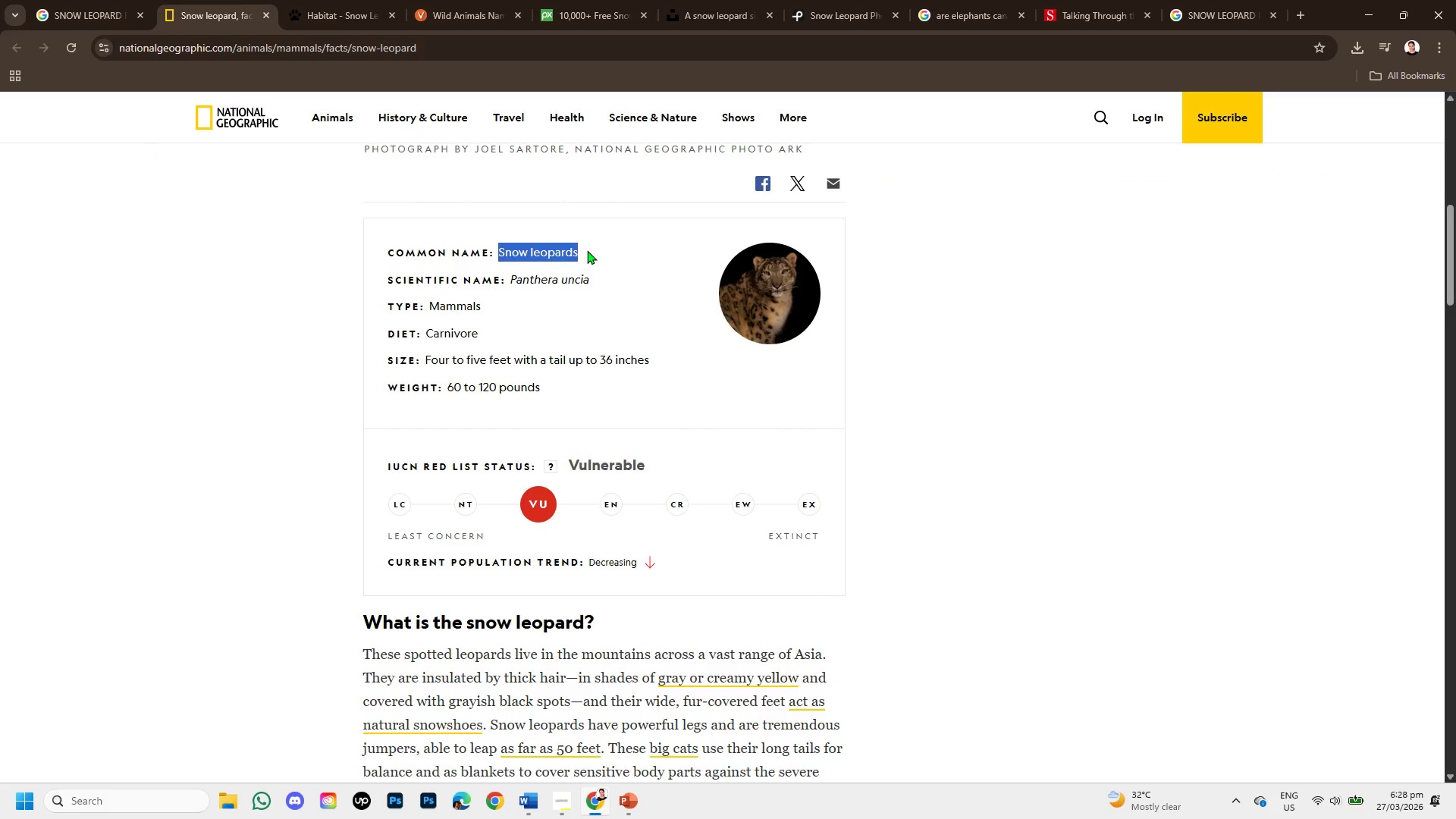 
key(Control+C)
 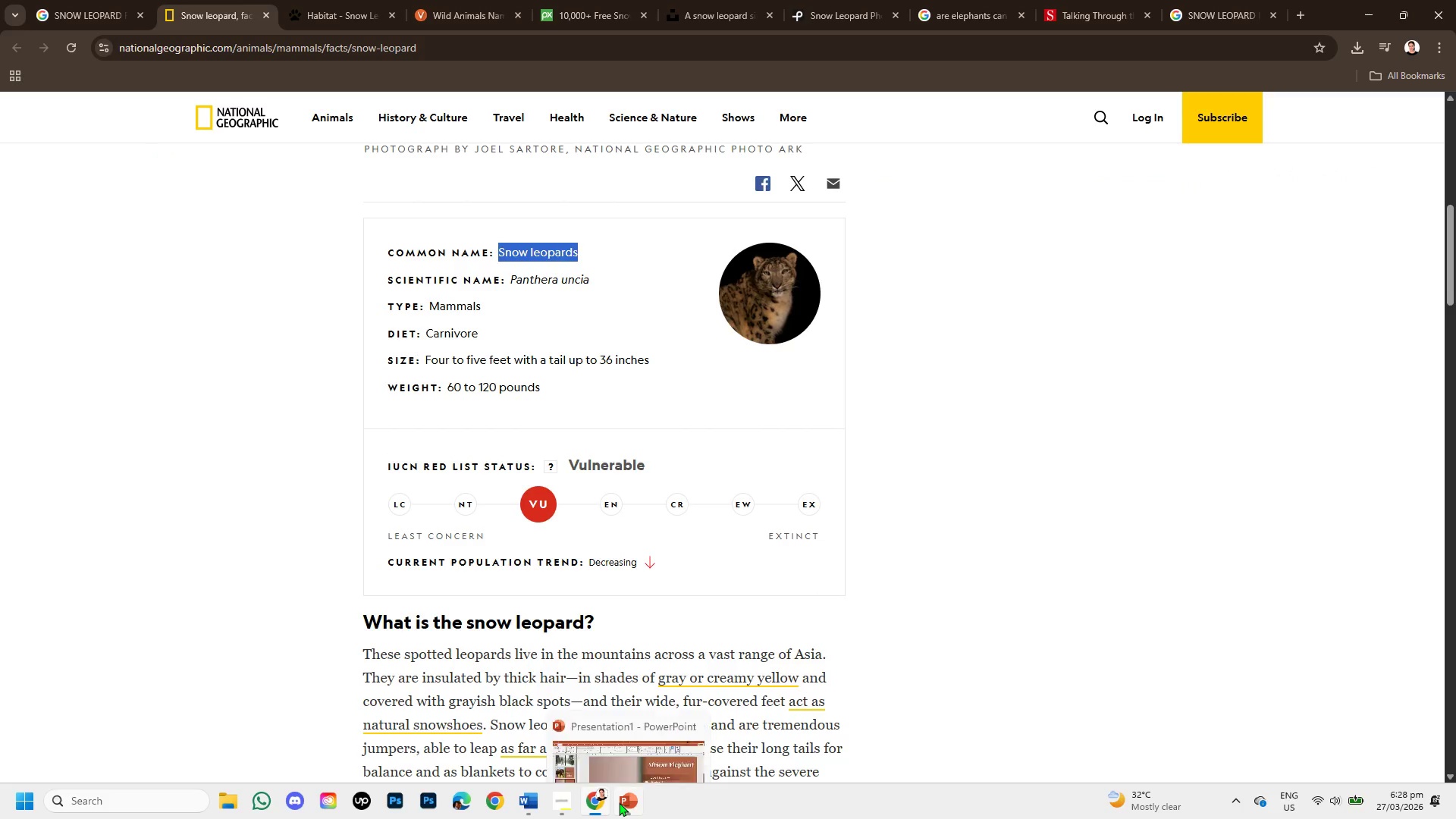 
left_click([628, 734])
 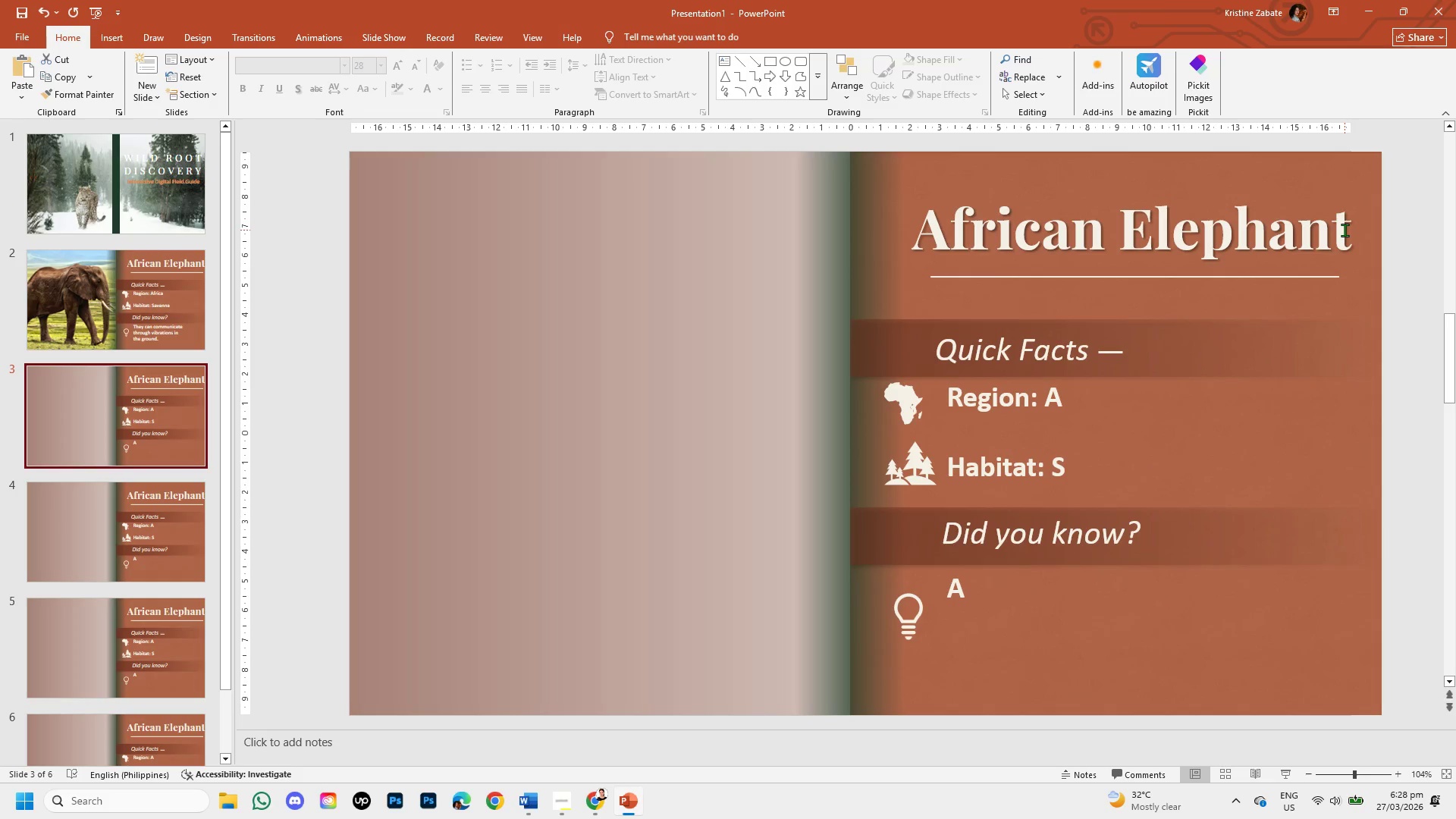 
left_click([1345, 230])
 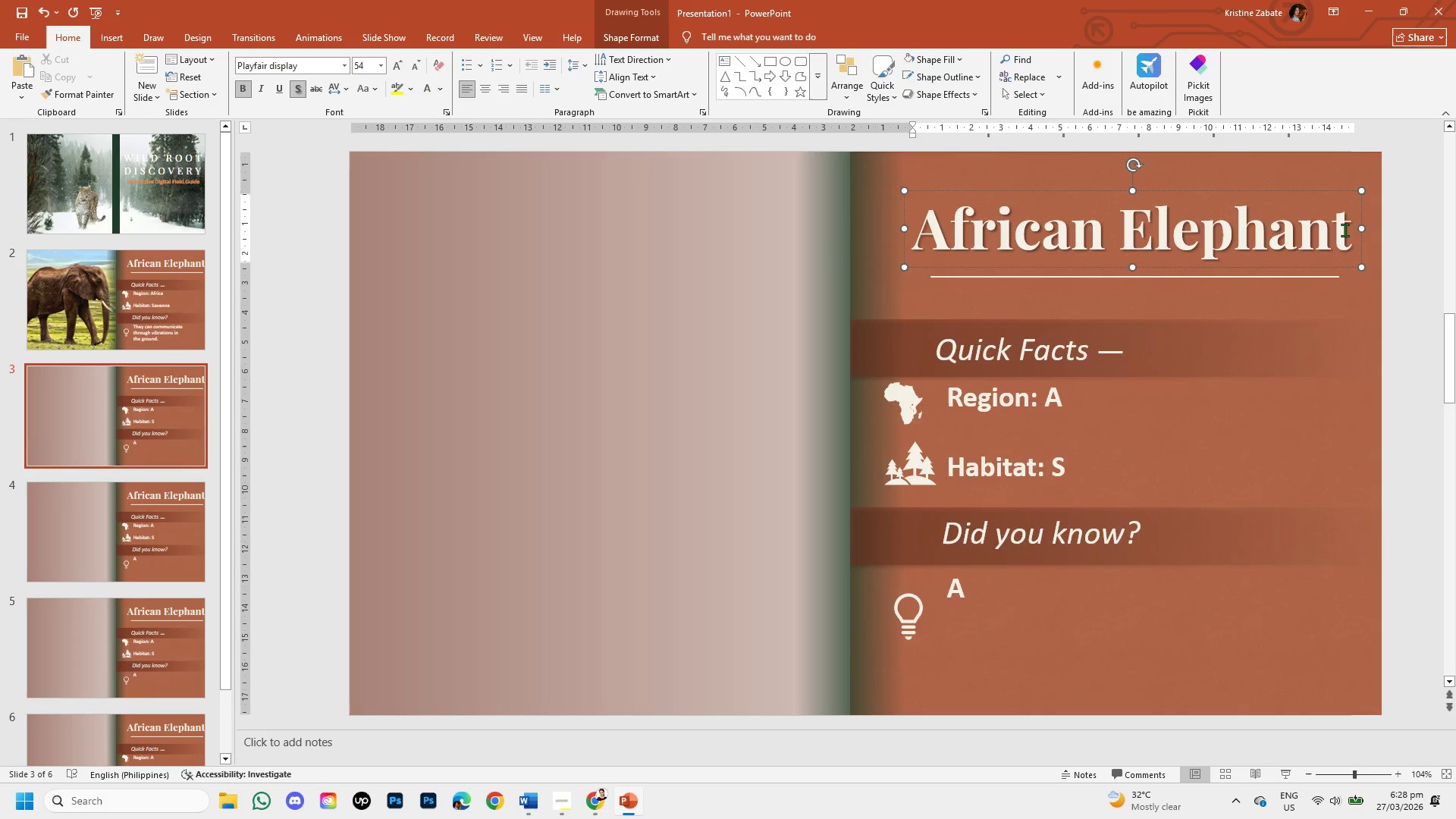 
key(Backspace)
 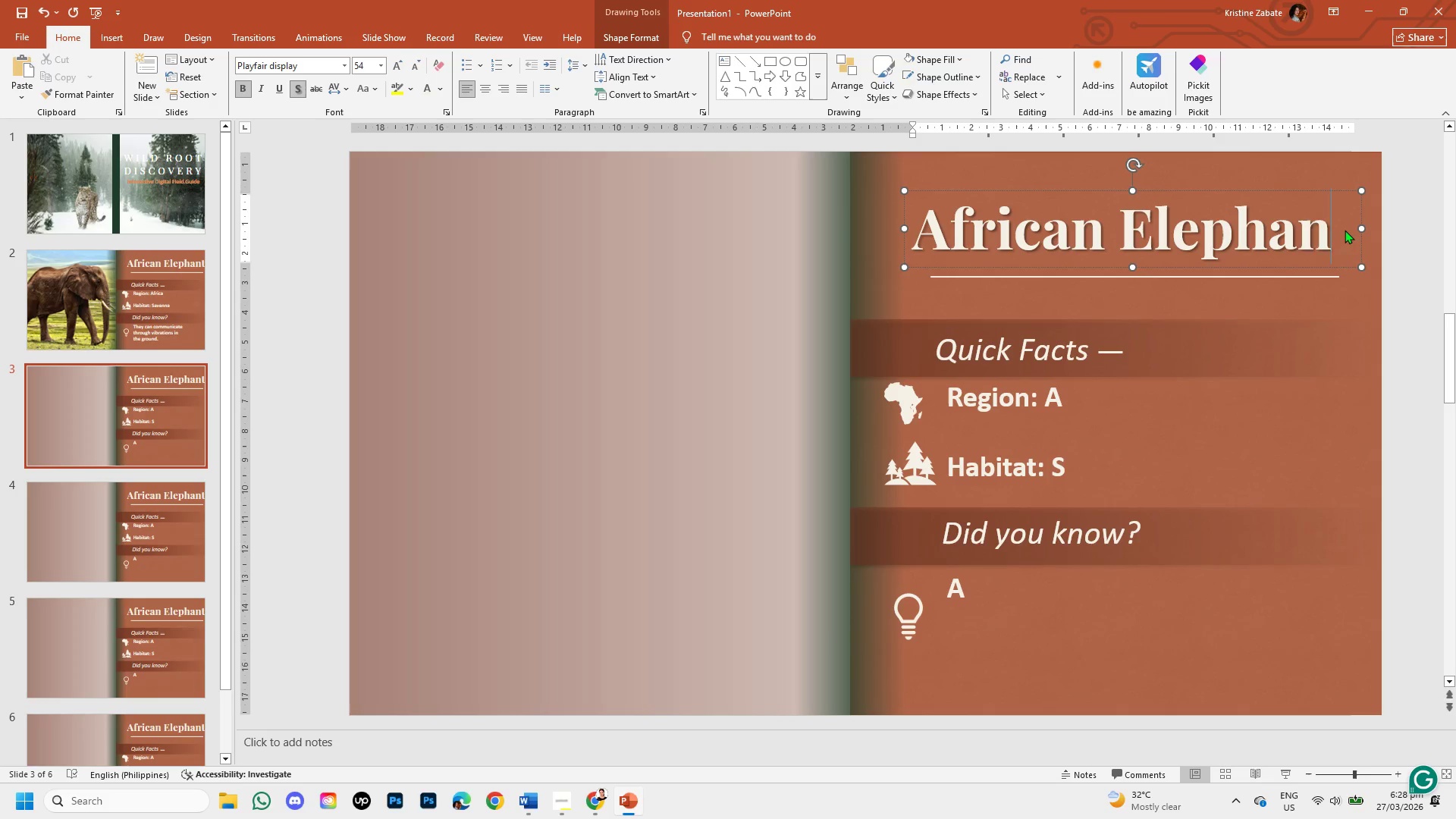 
key(Backspace)
 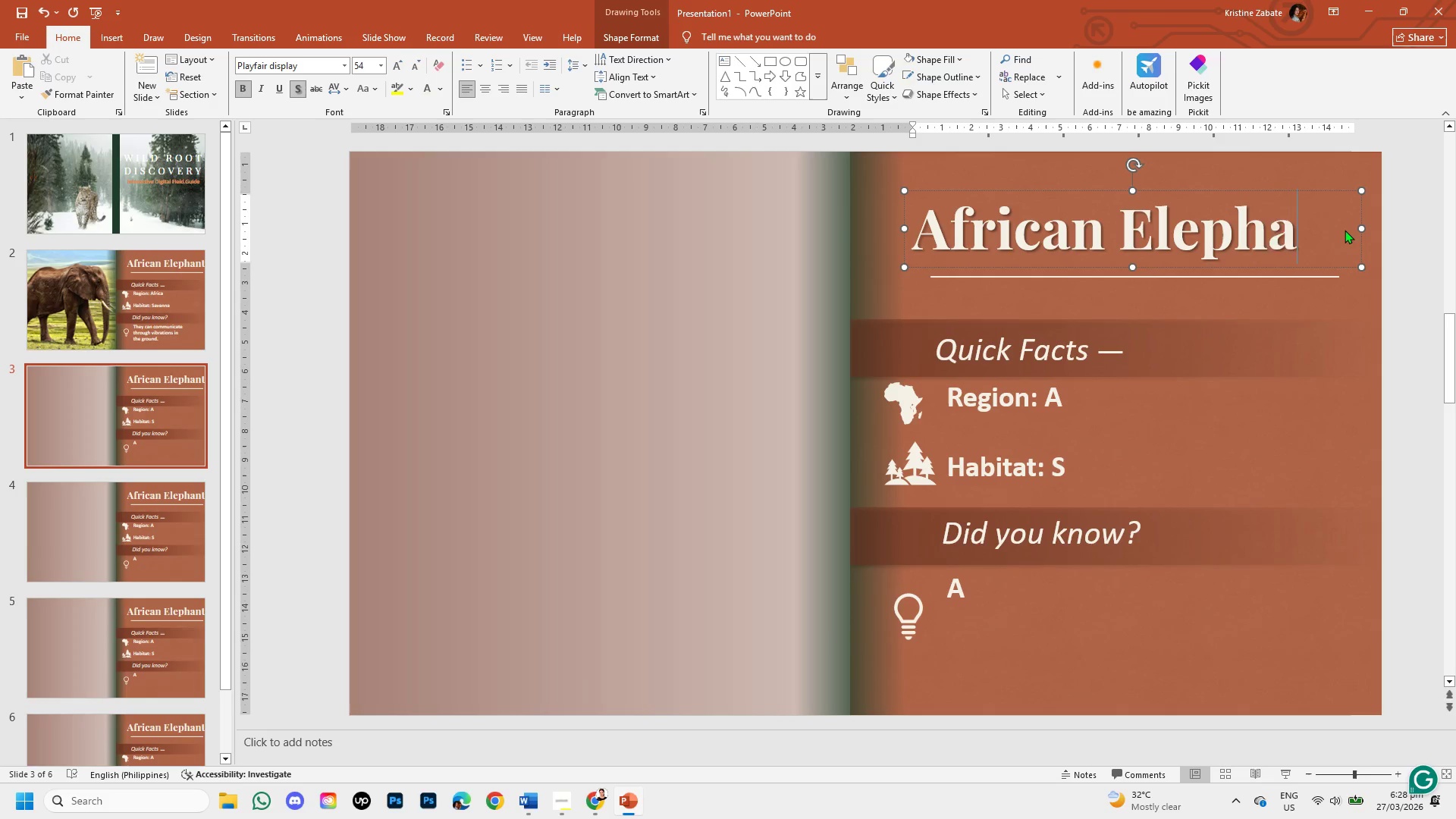 
hold_key(key=Backspace, duration=0.59)
 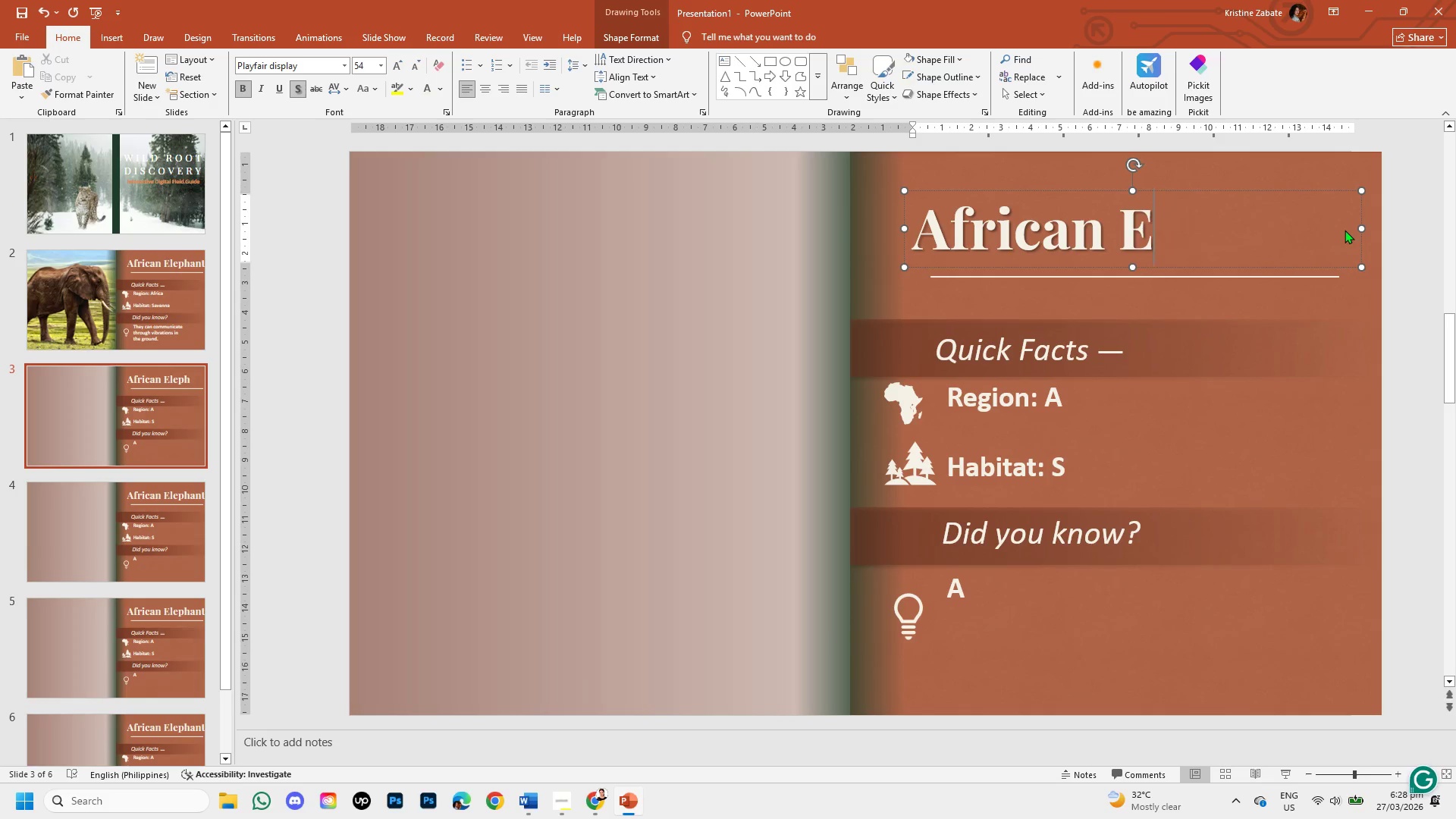 
key(Backspace)
 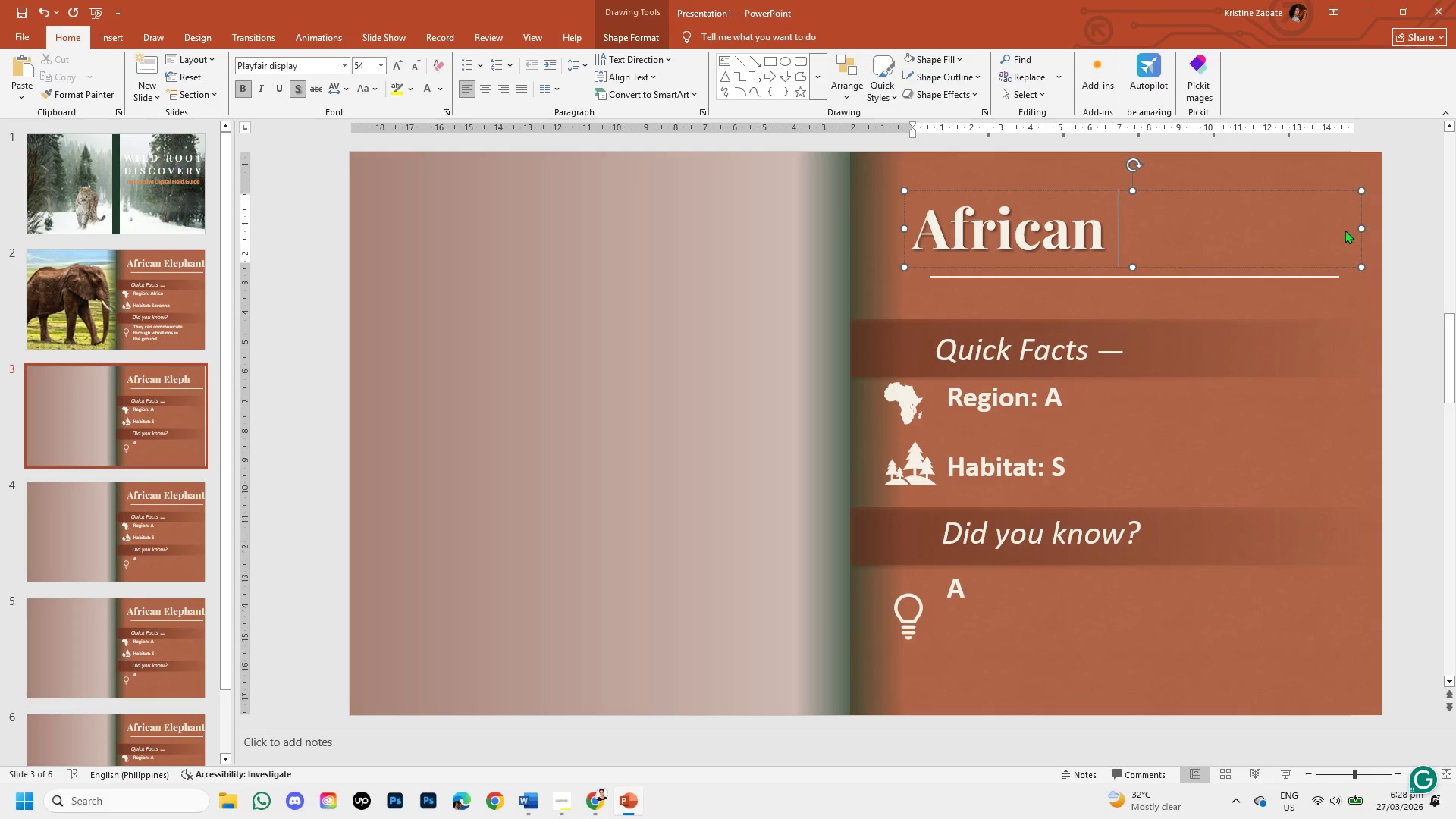 
key(Backspace)
 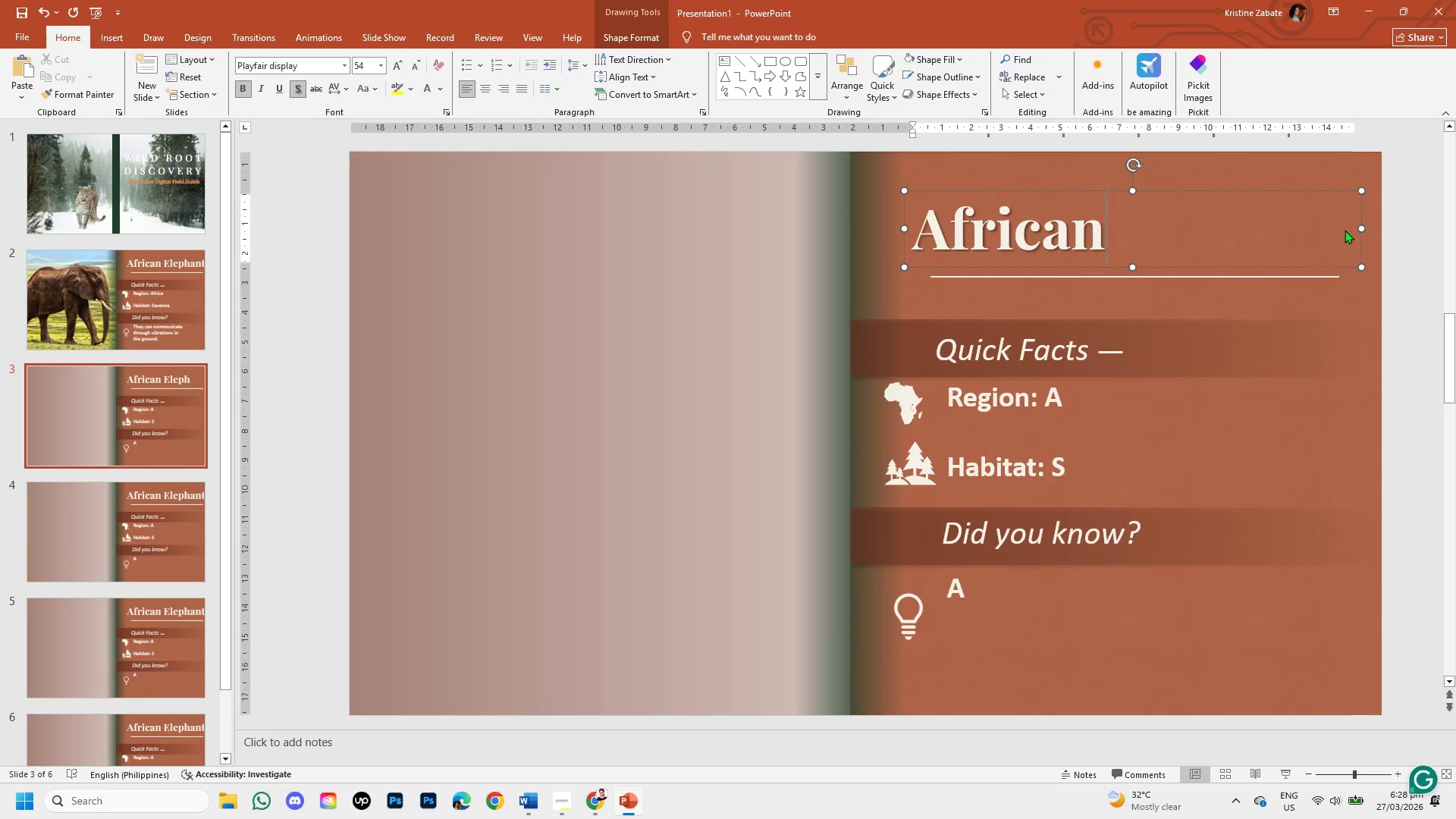 
key(Backspace)
 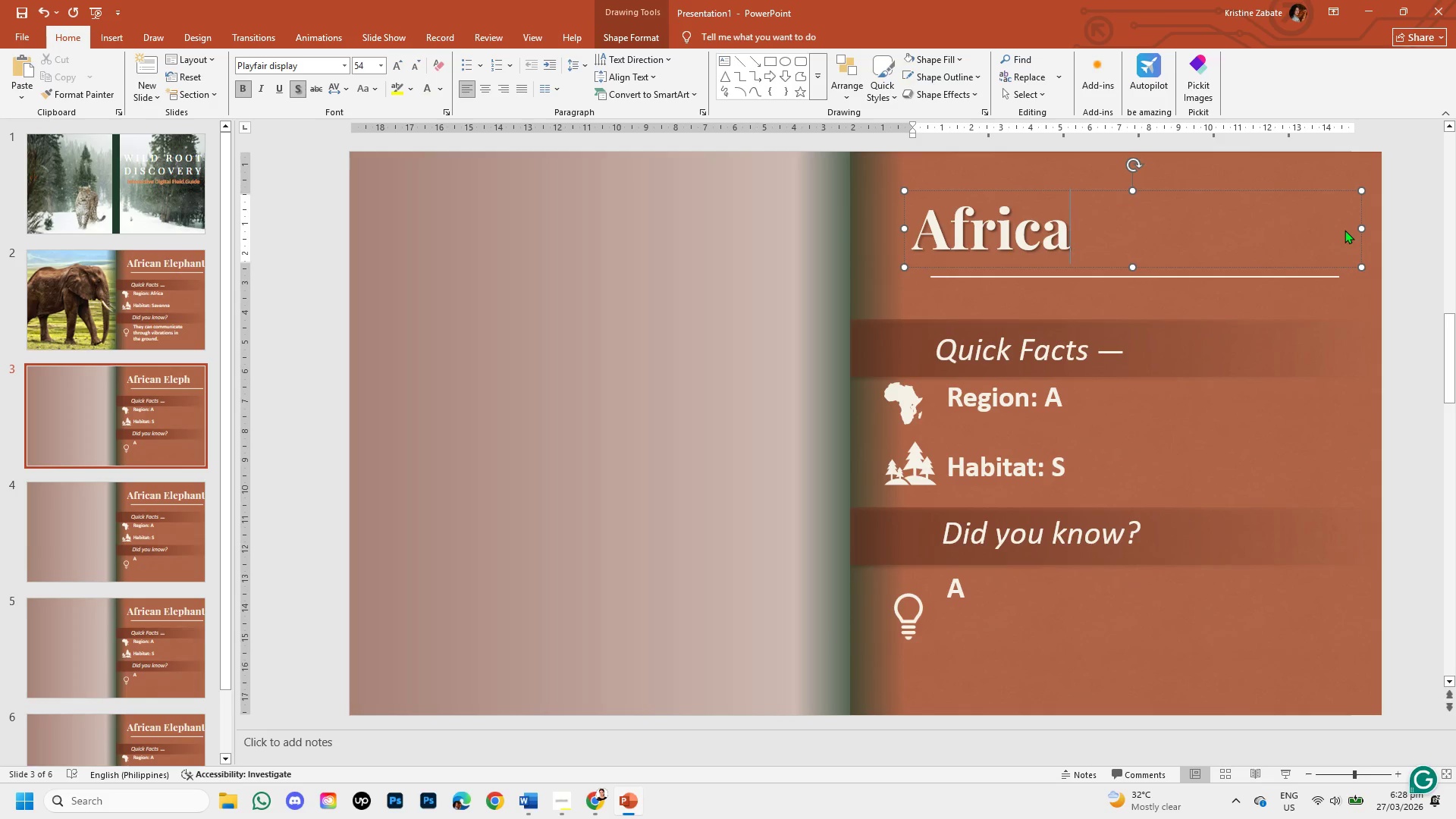 
key(Backspace)
 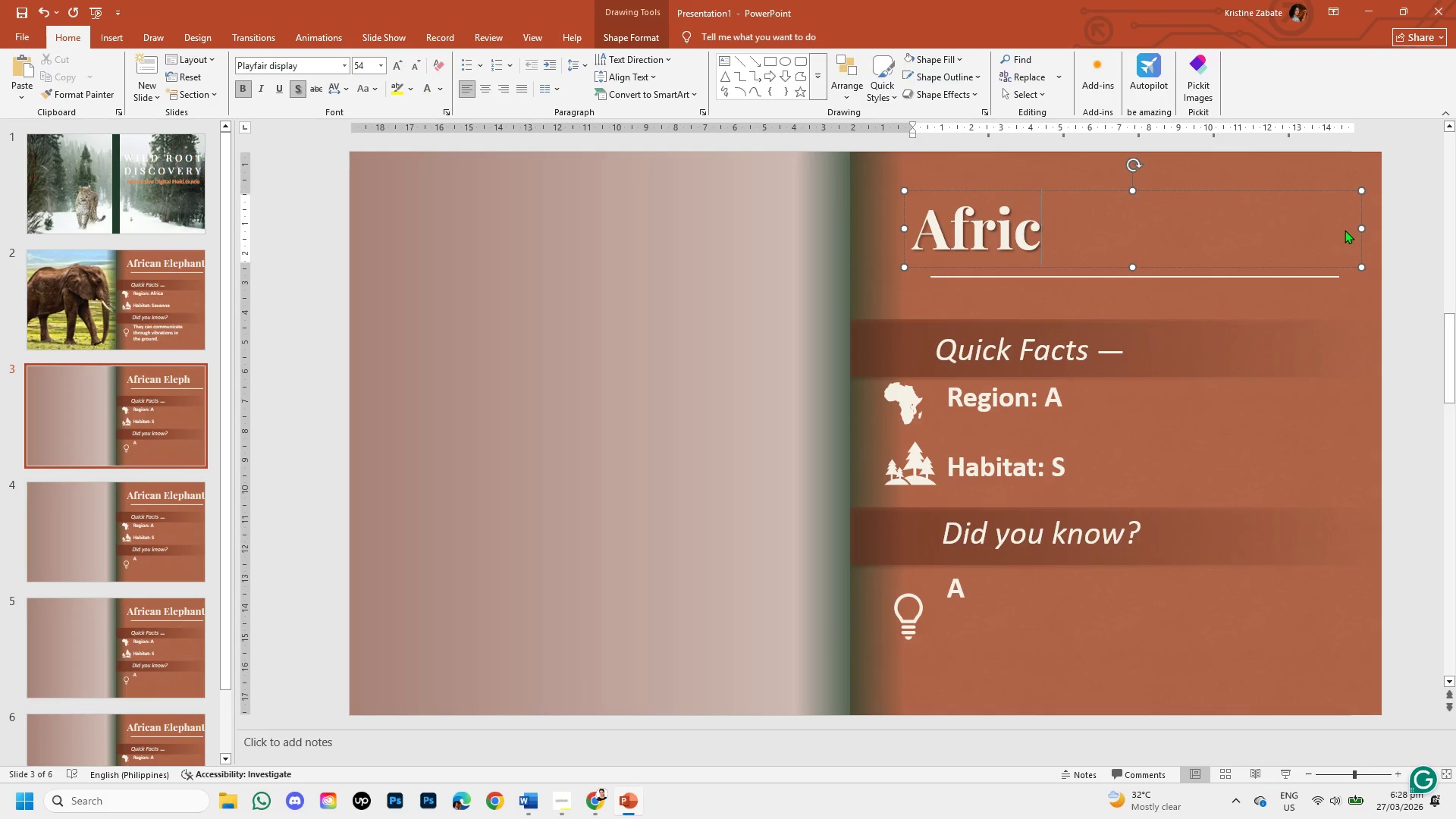 
key(Backspace)
 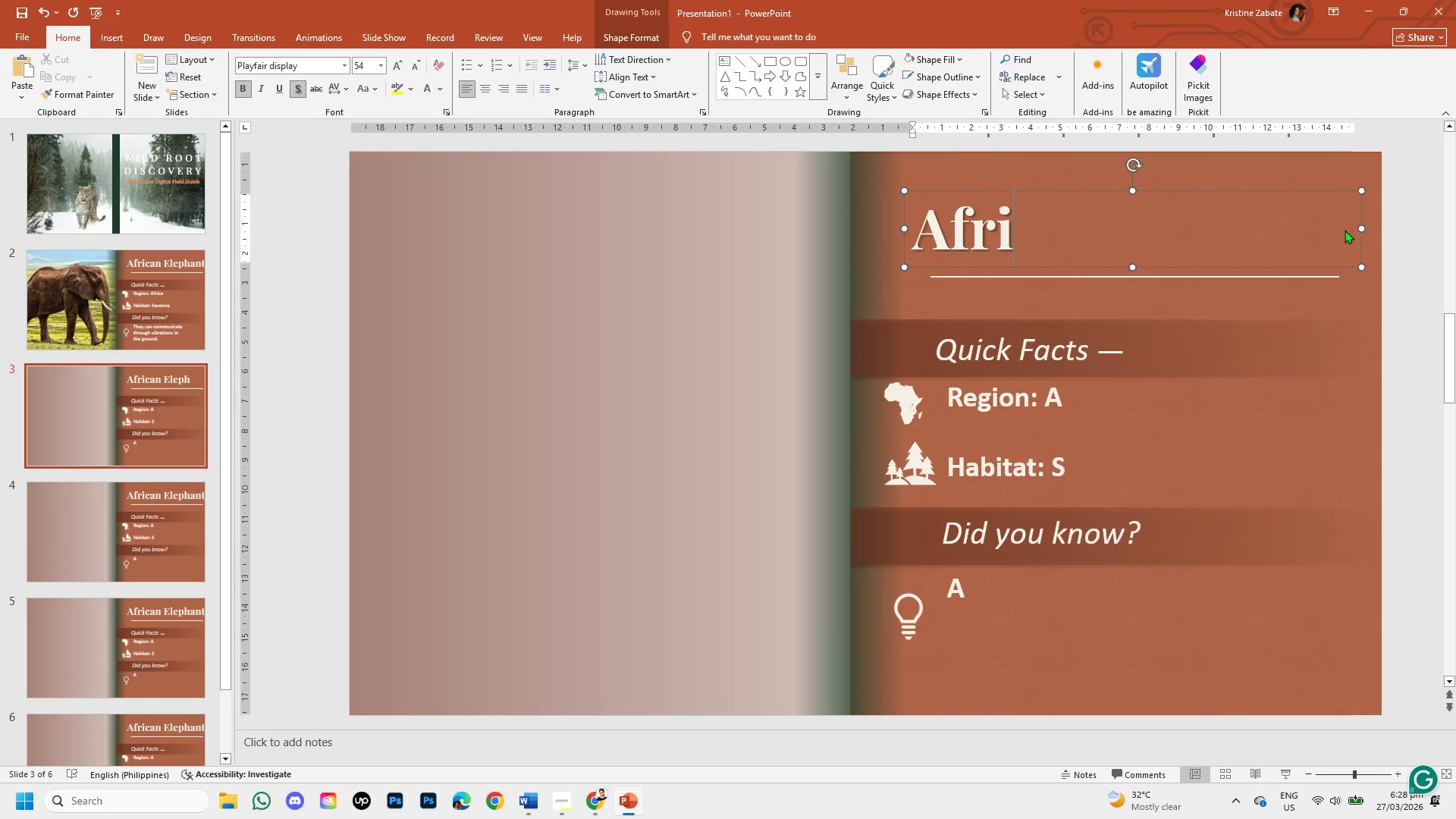 
key(Backspace)
 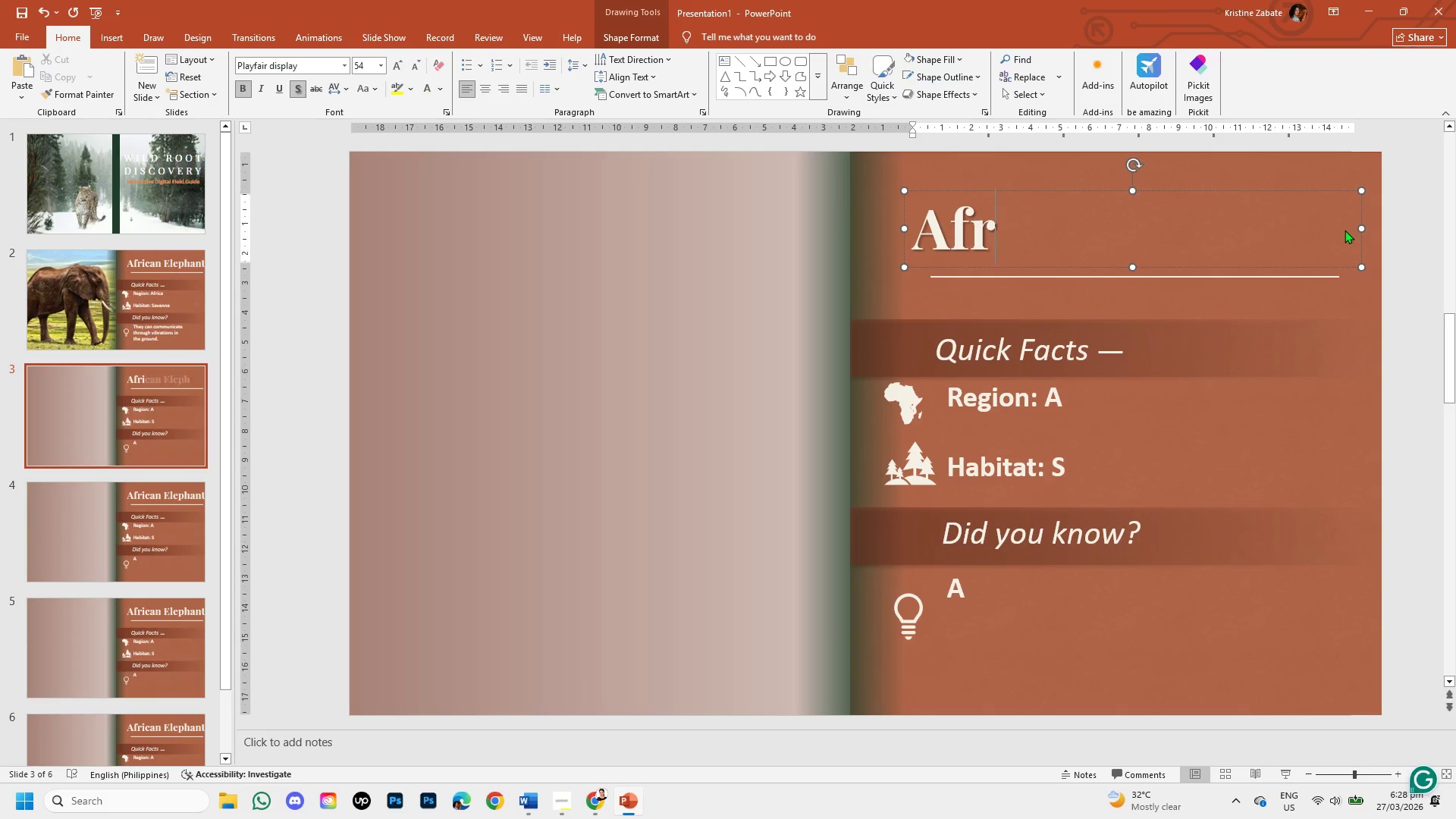 
key(Backspace)
 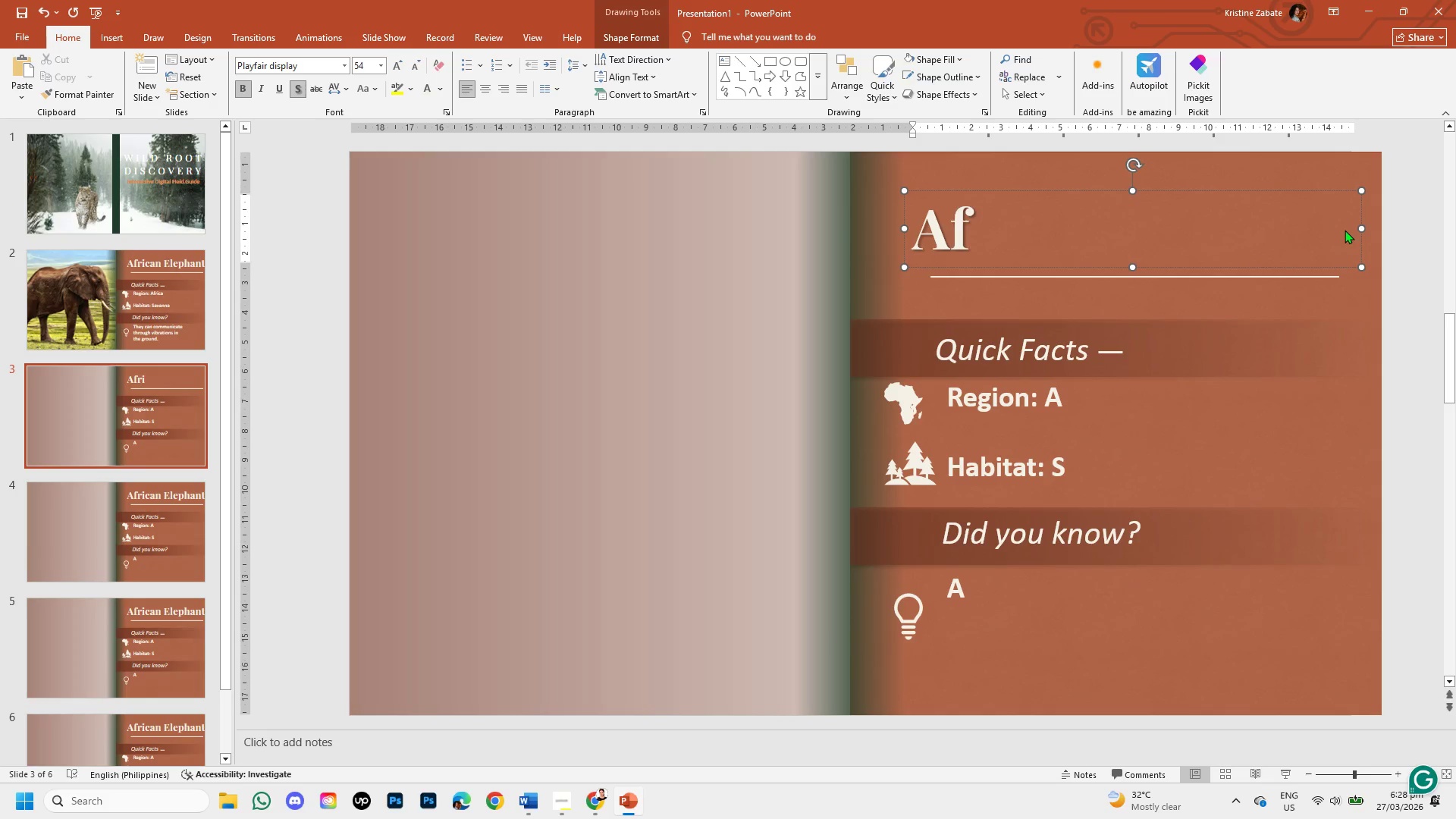 
key(Backspace)
 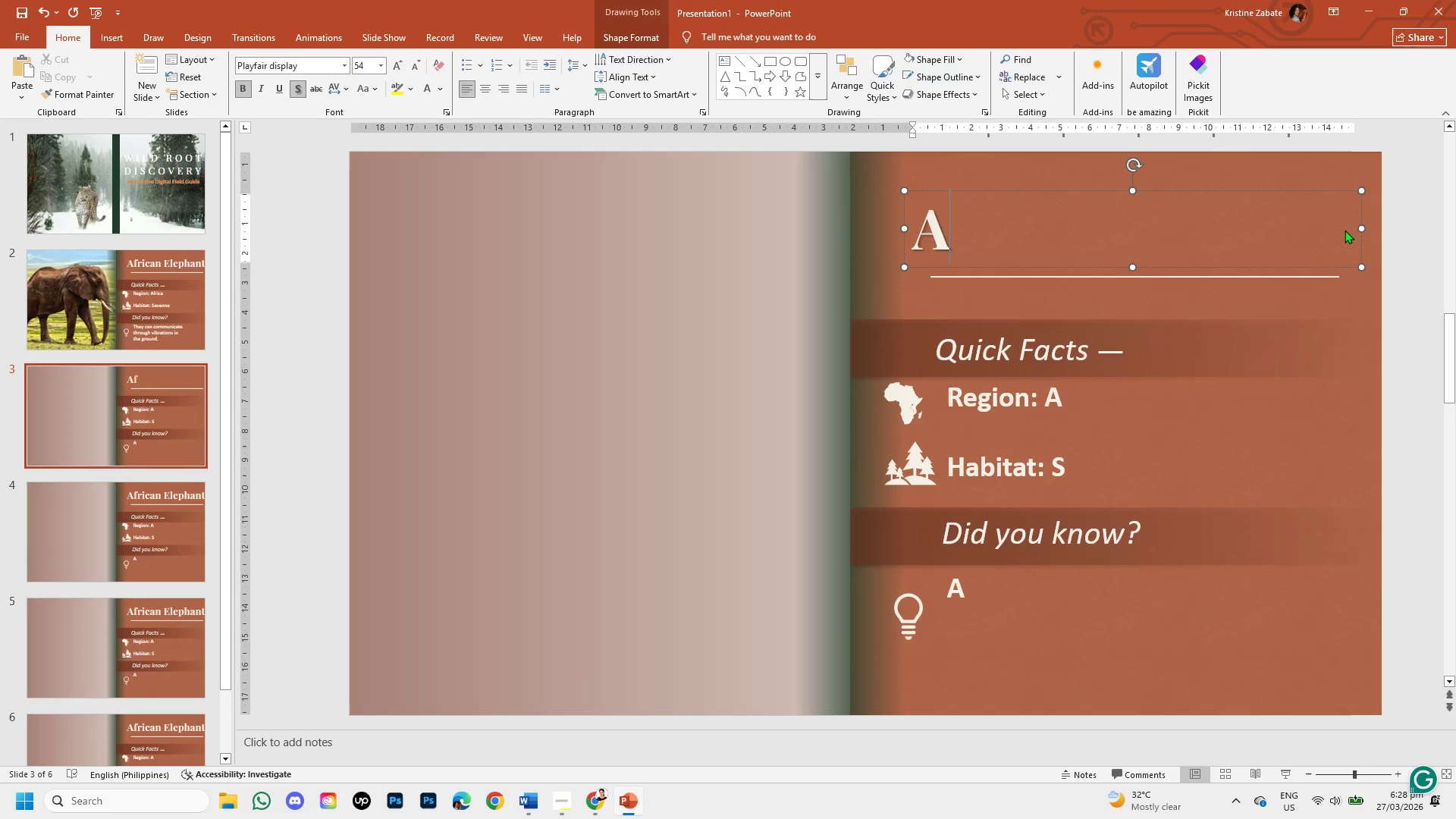 
key(Backspace)
 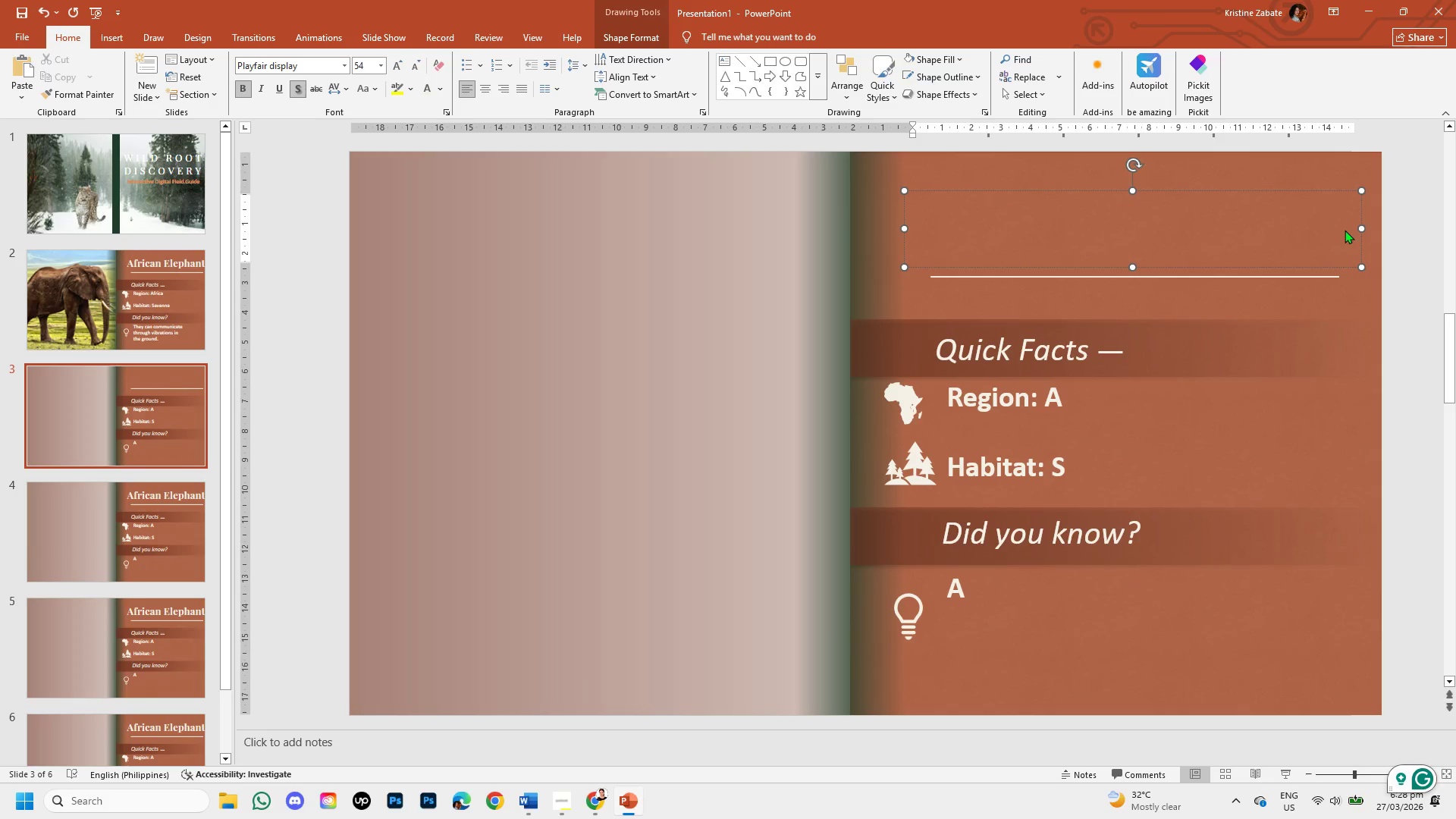 
key(Control+V)
 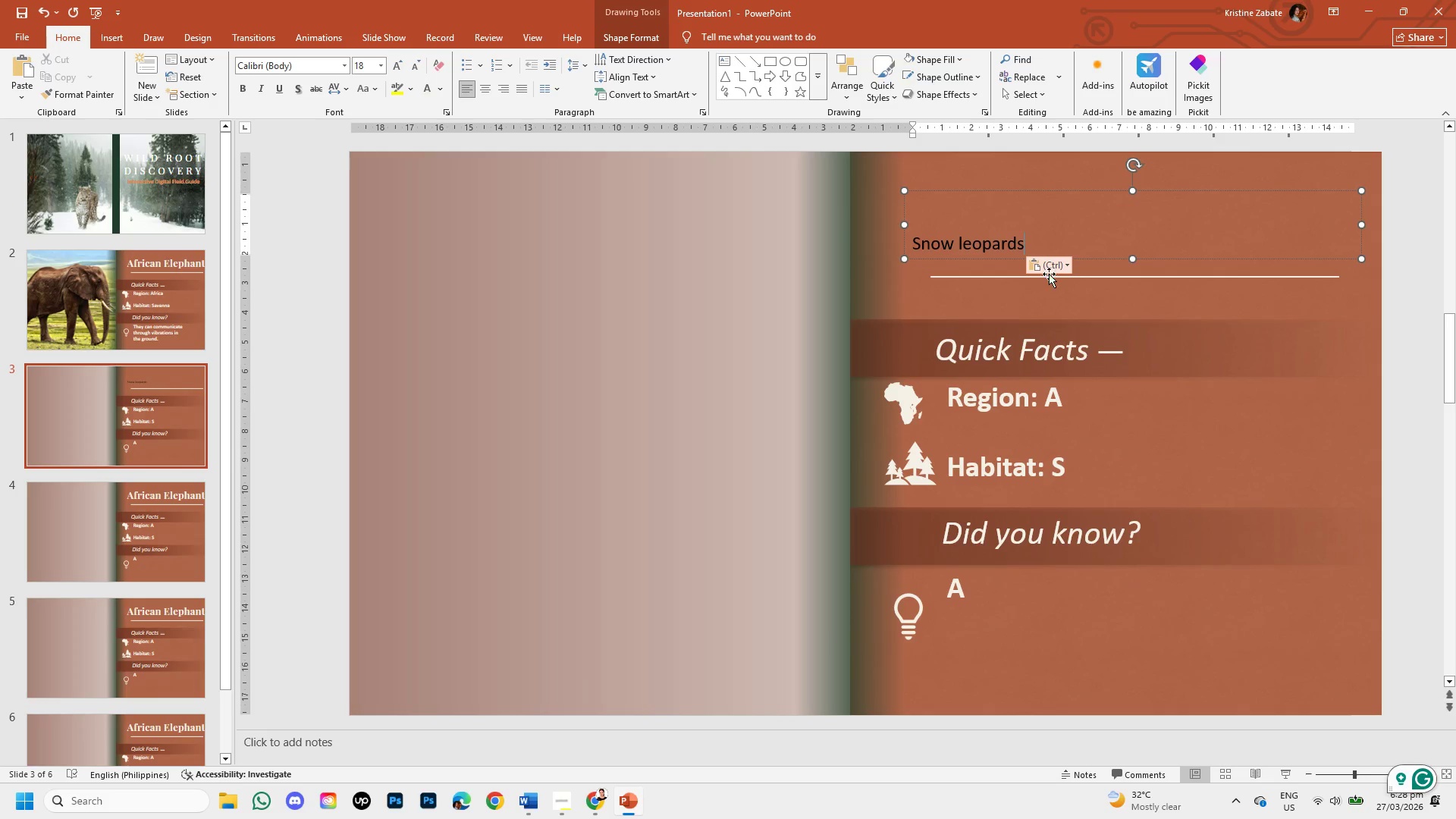 
left_click([1066, 268])
 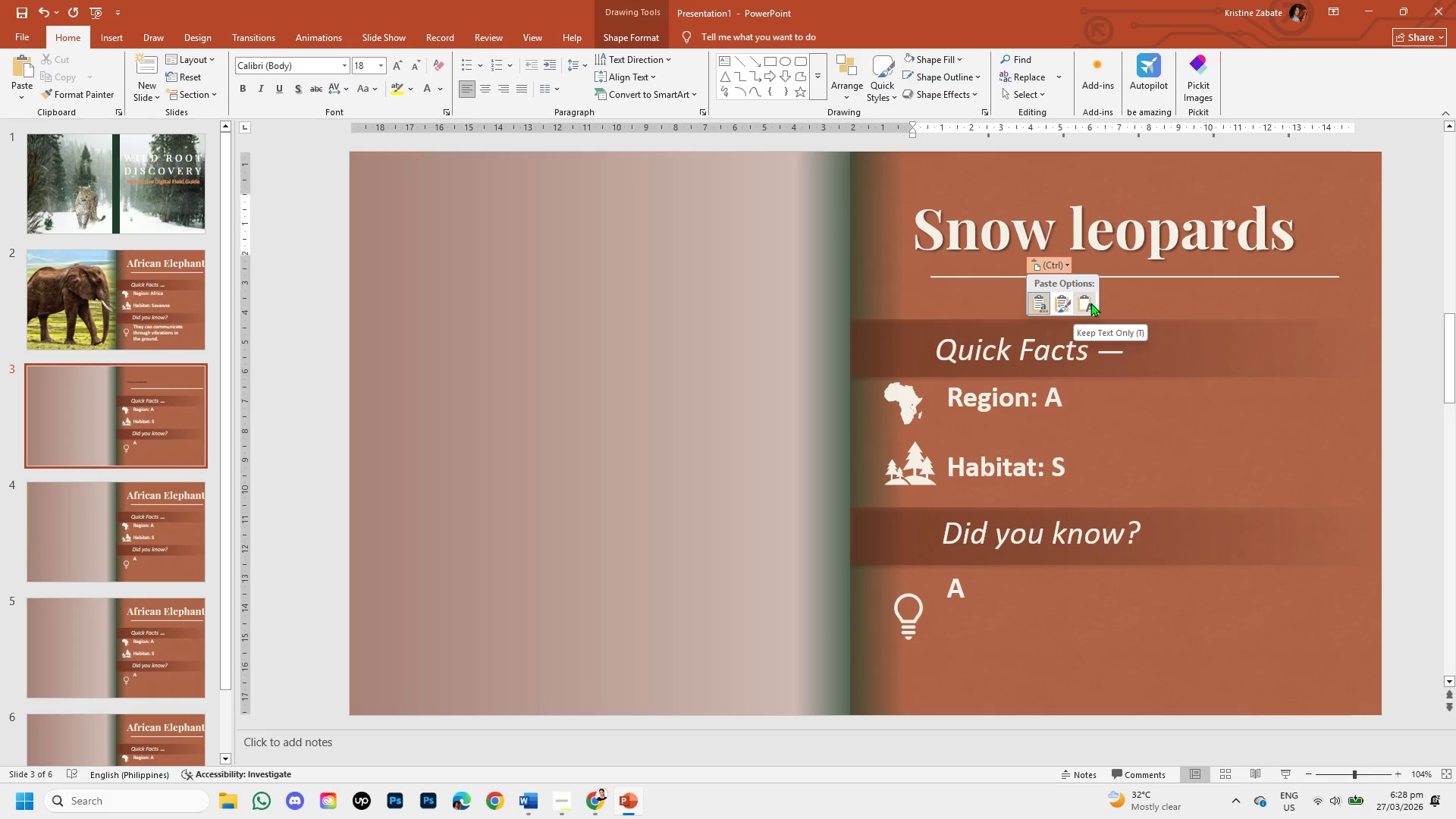 
left_click([1090, 303])
 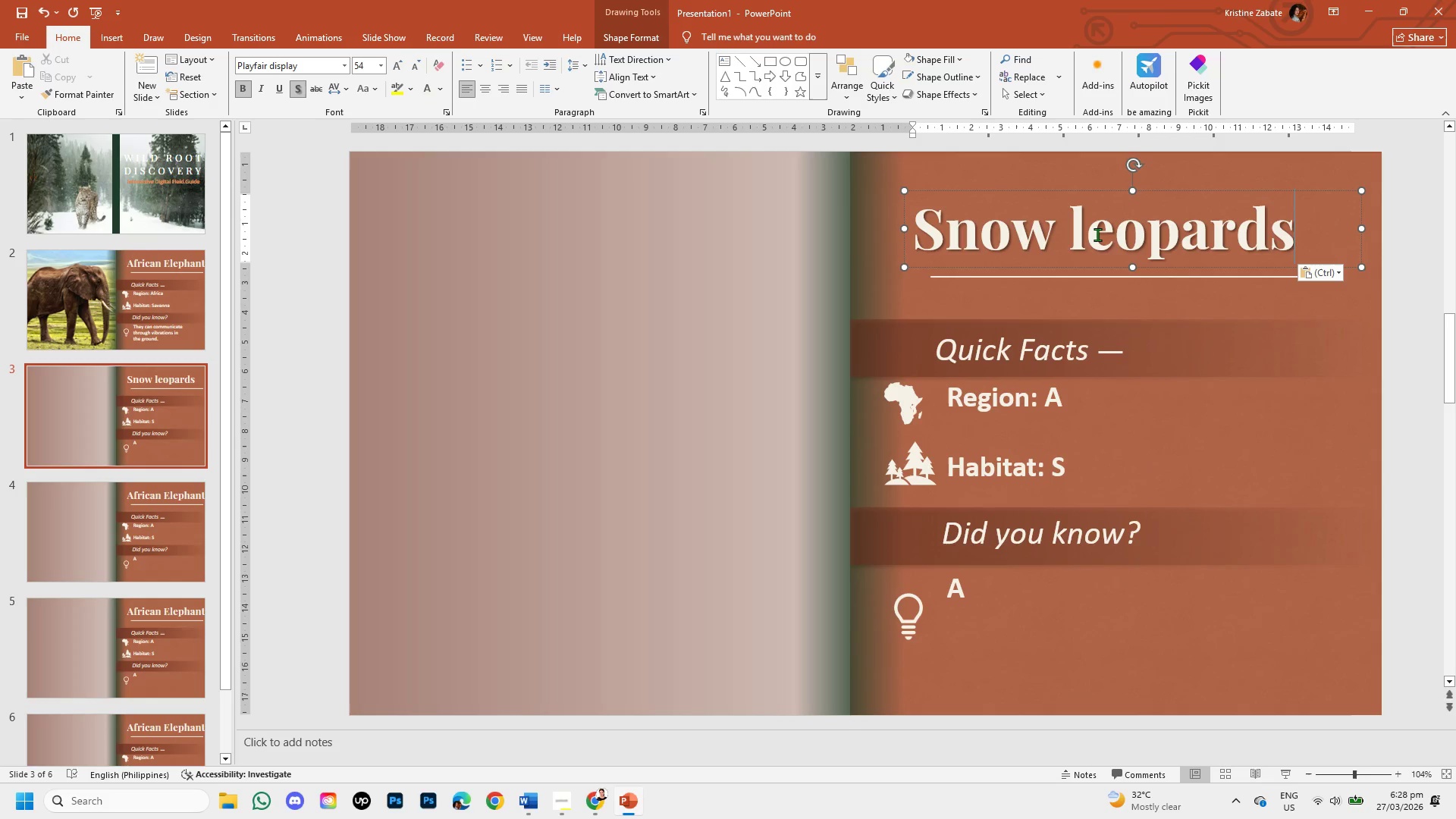 
left_click([1097, 234])
 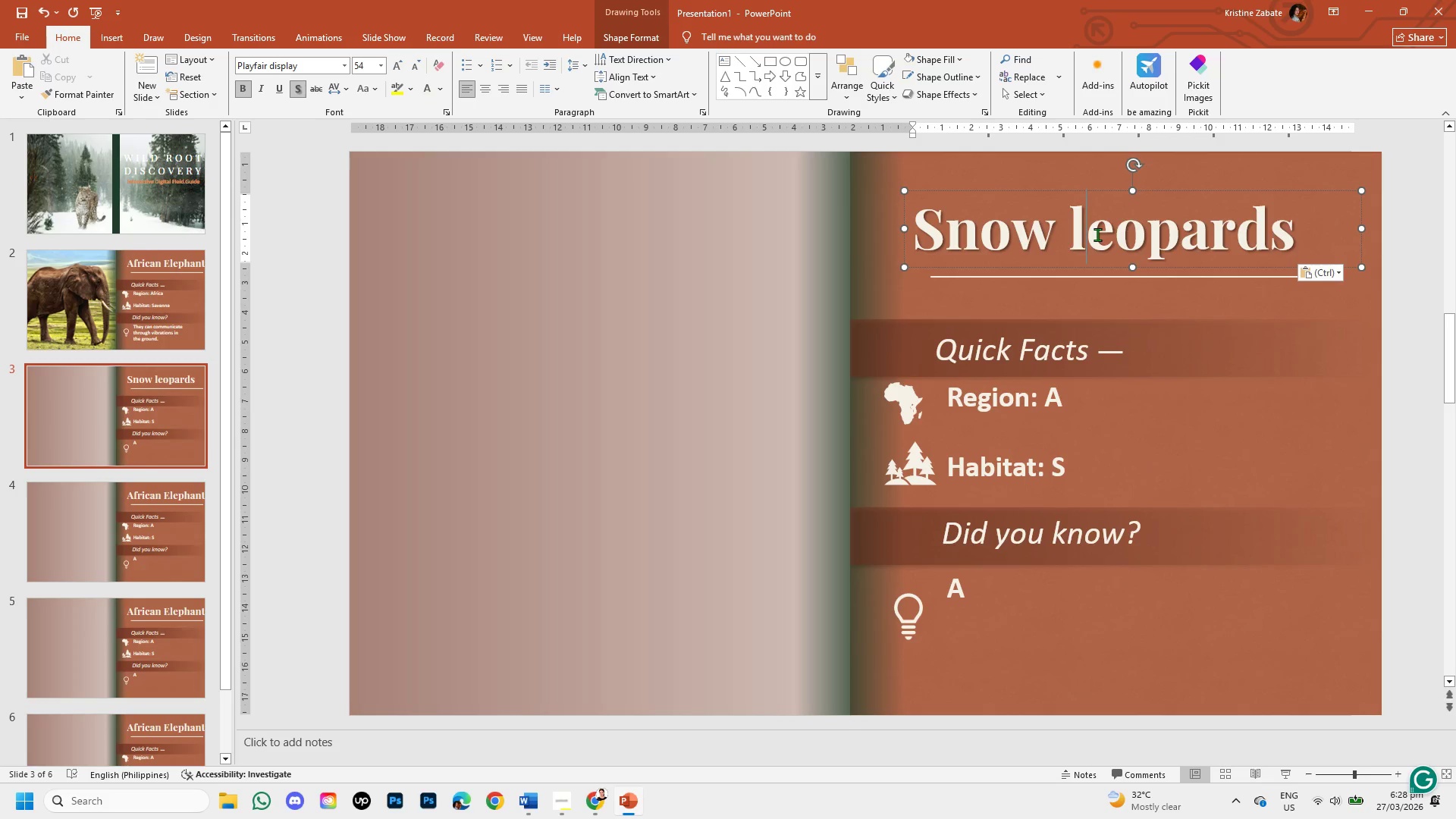 
key(Backspace)
 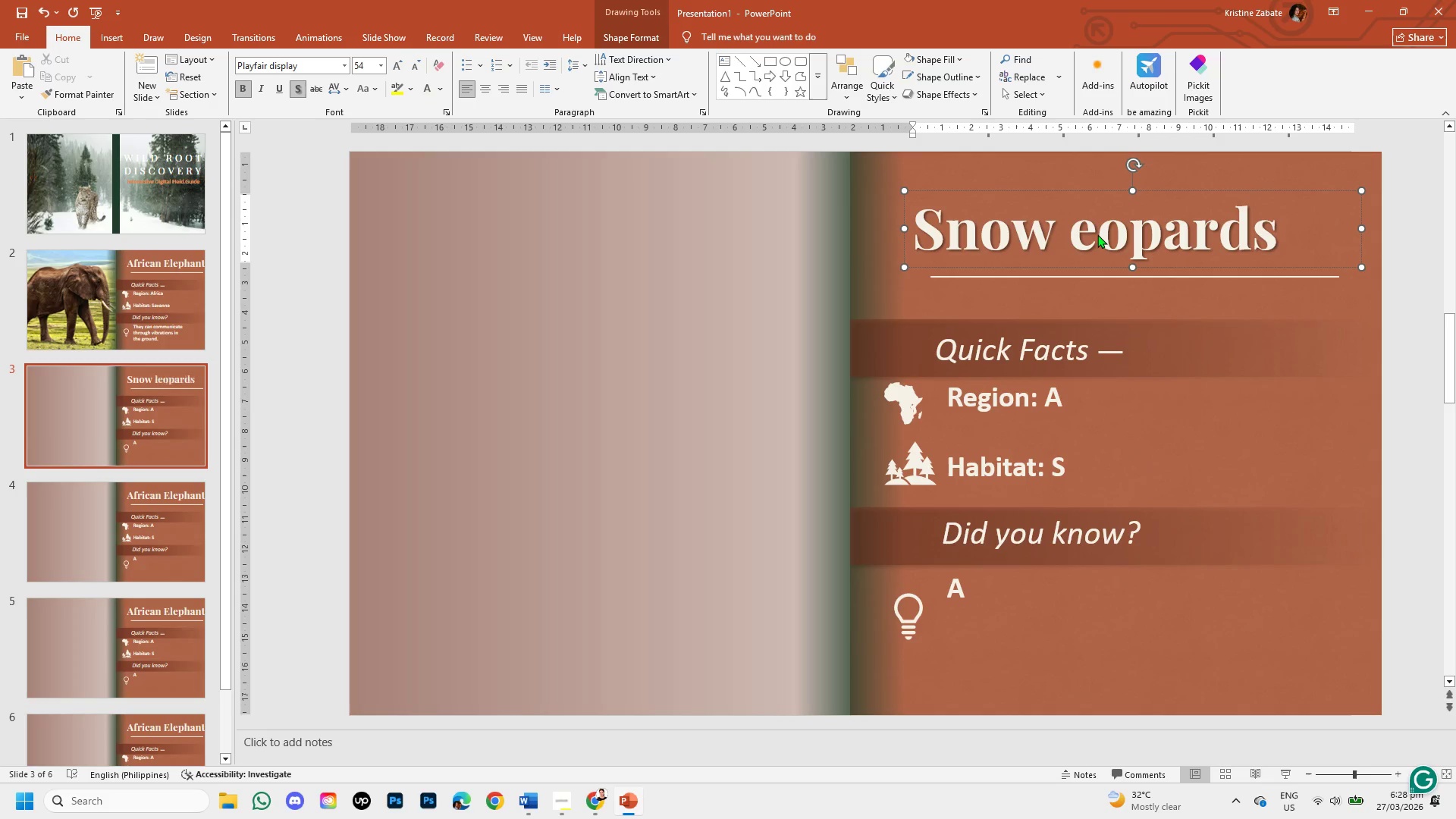 
key(CapsLock)
 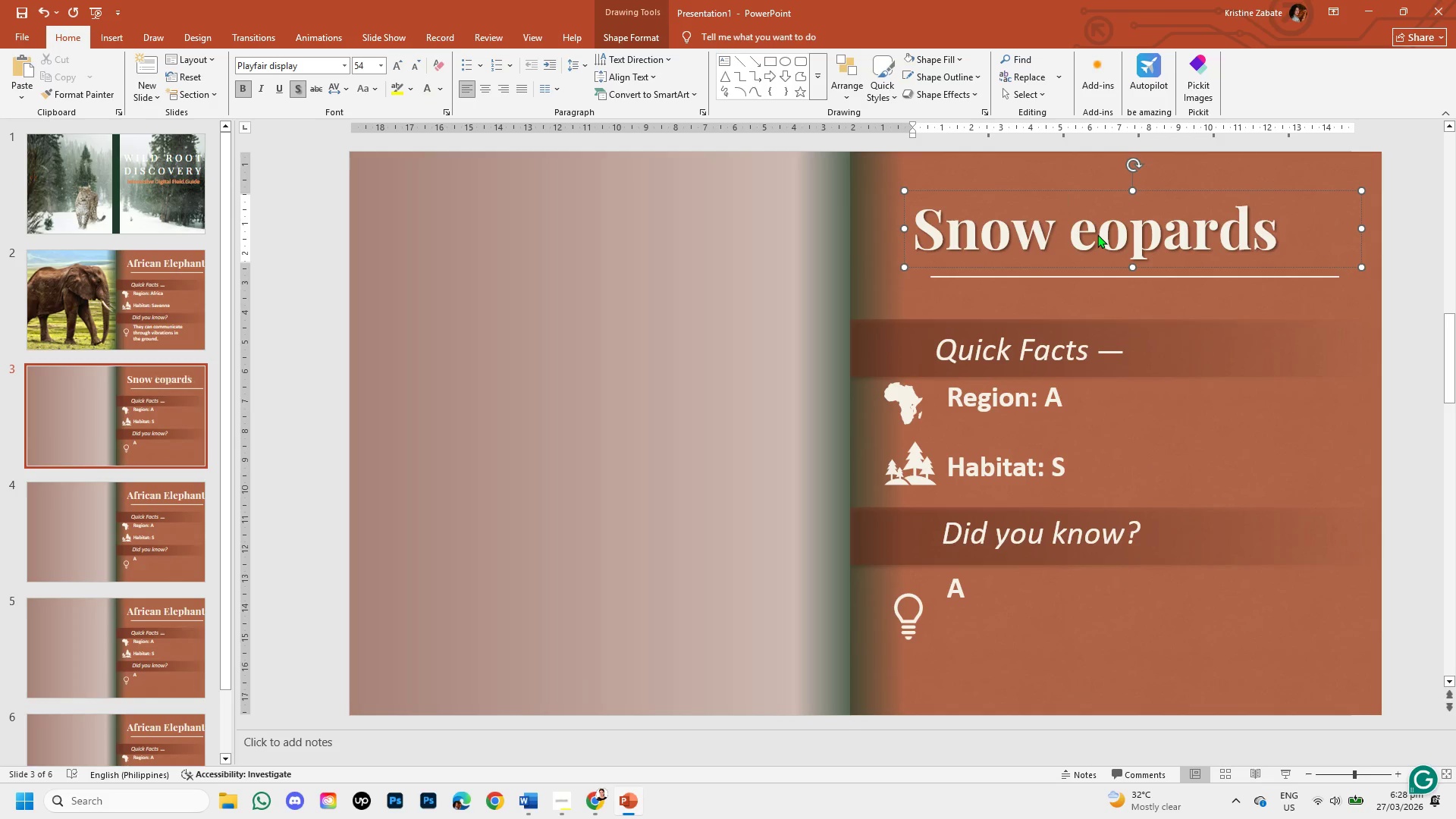 
key(L)
 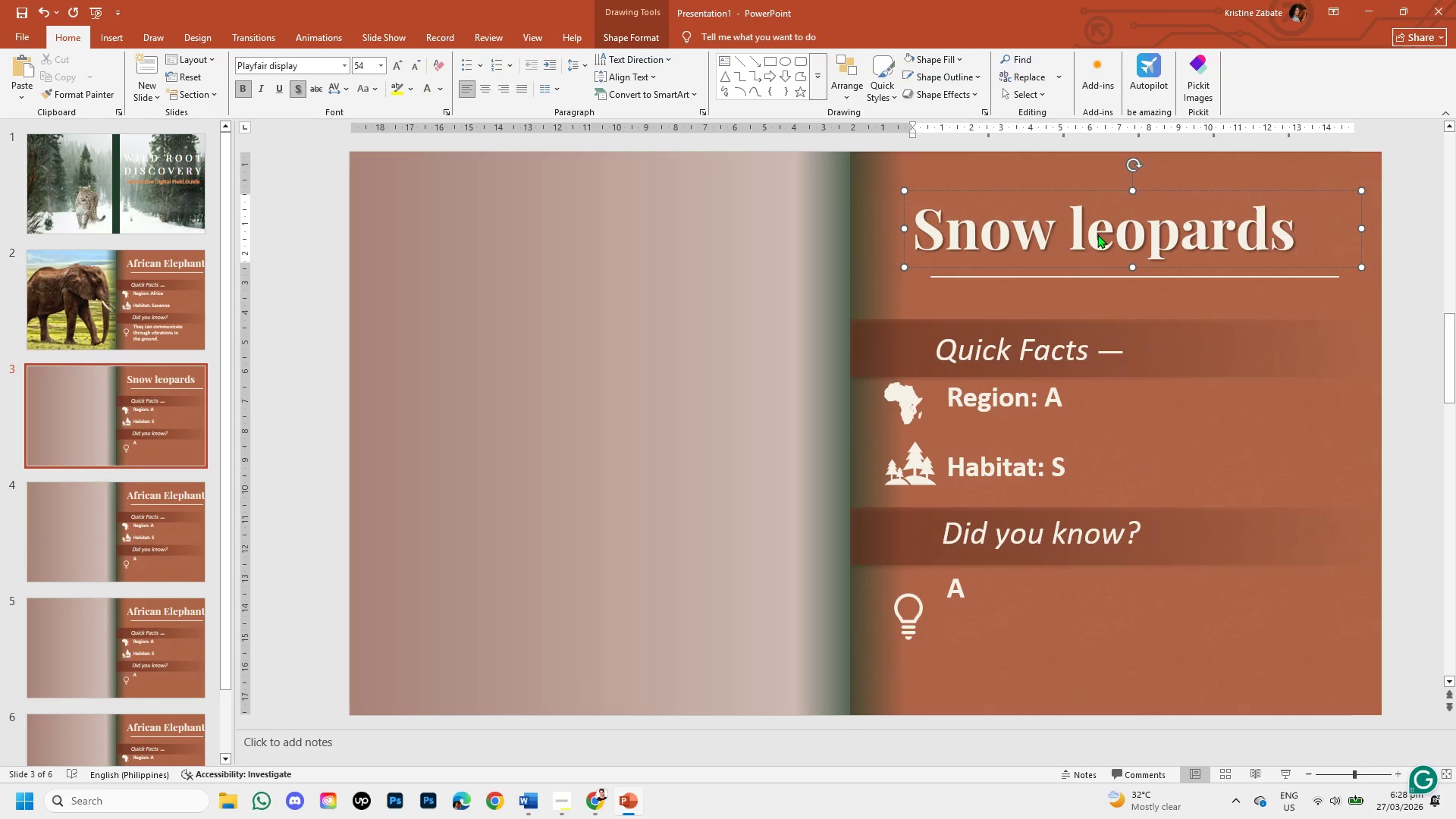 
key(Backspace)
 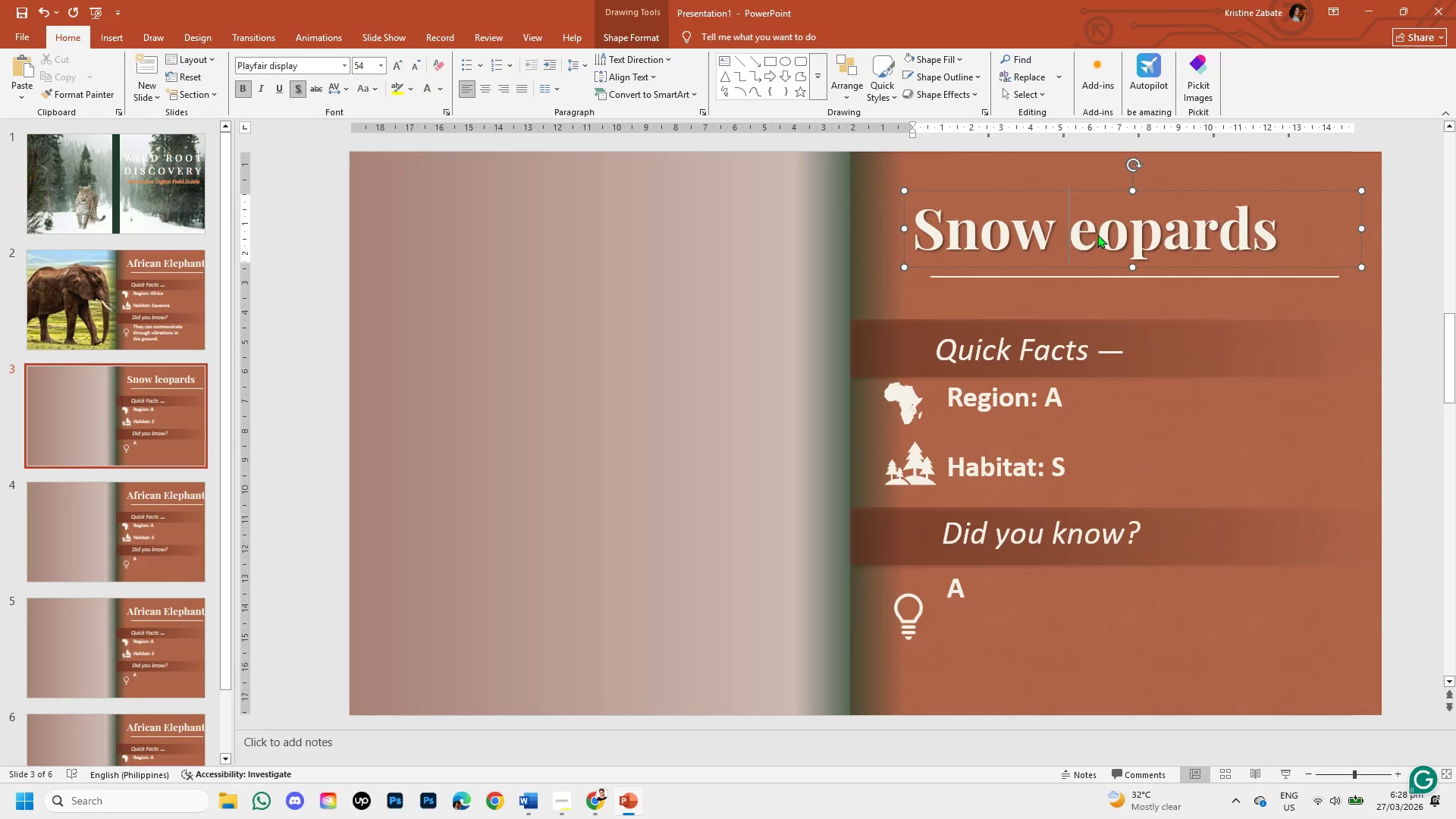 
key(CapsLock)
 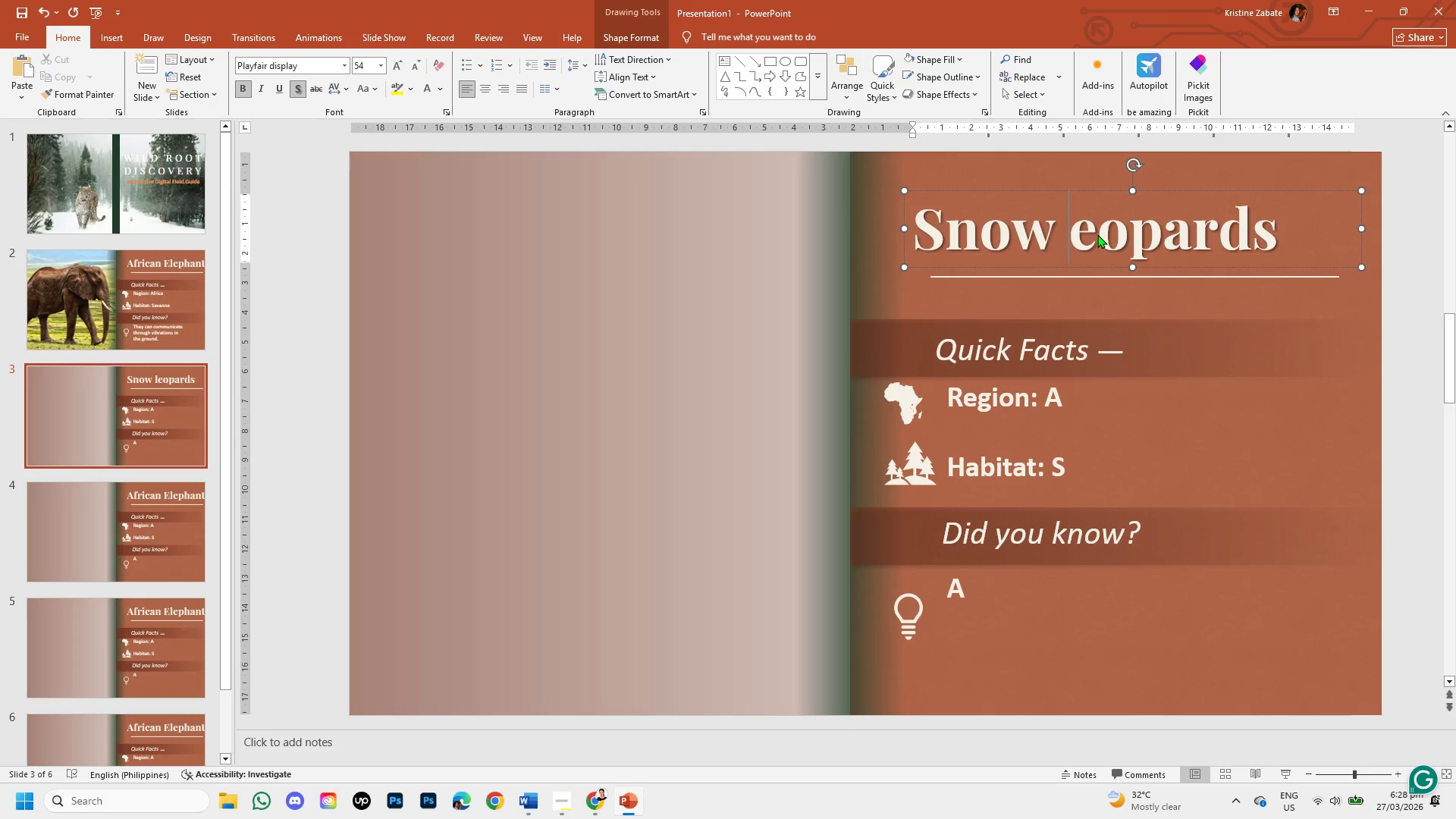 
key(L)
 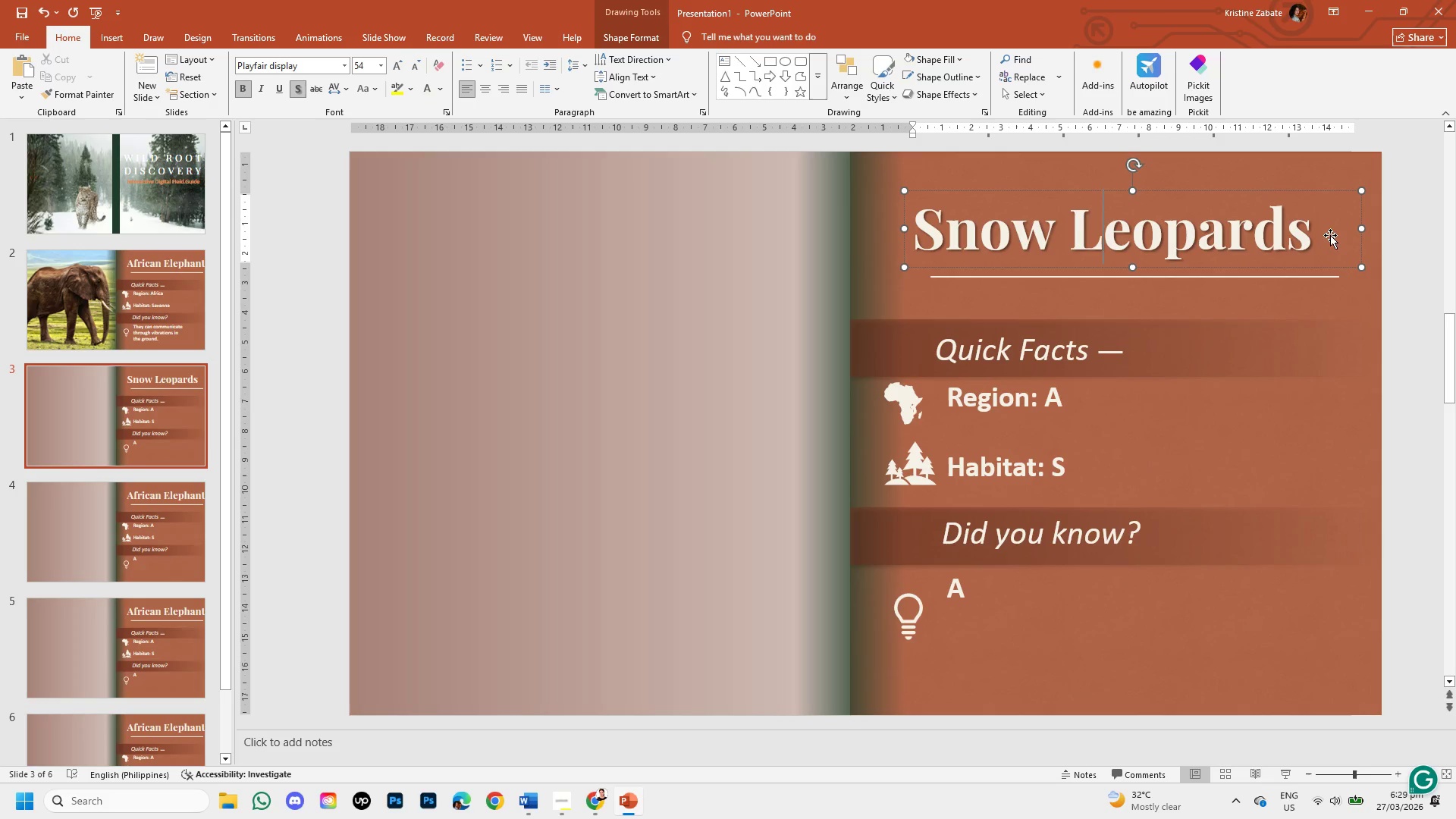 
left_click([1310, 235])
 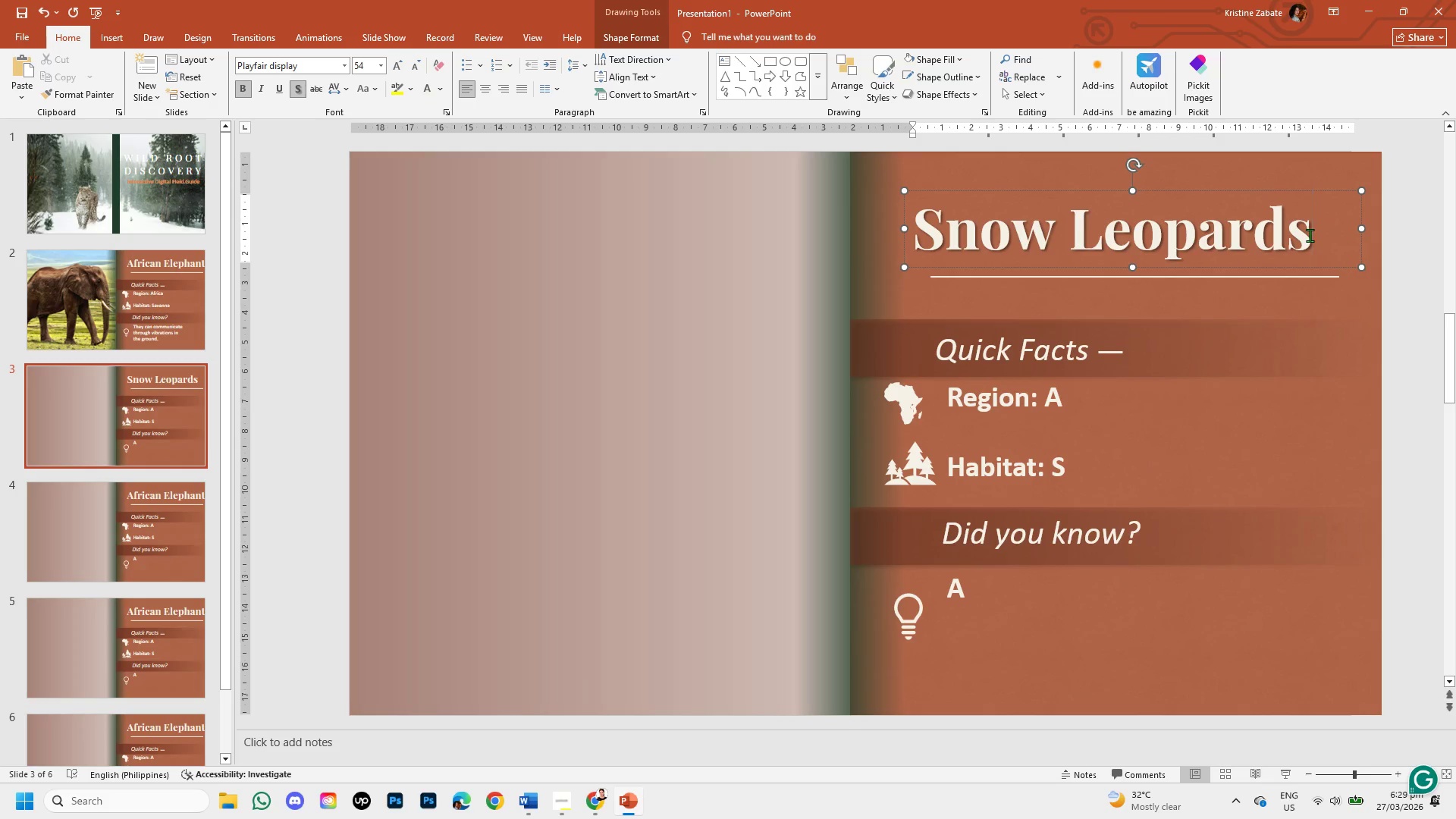 
key(Backspace)
 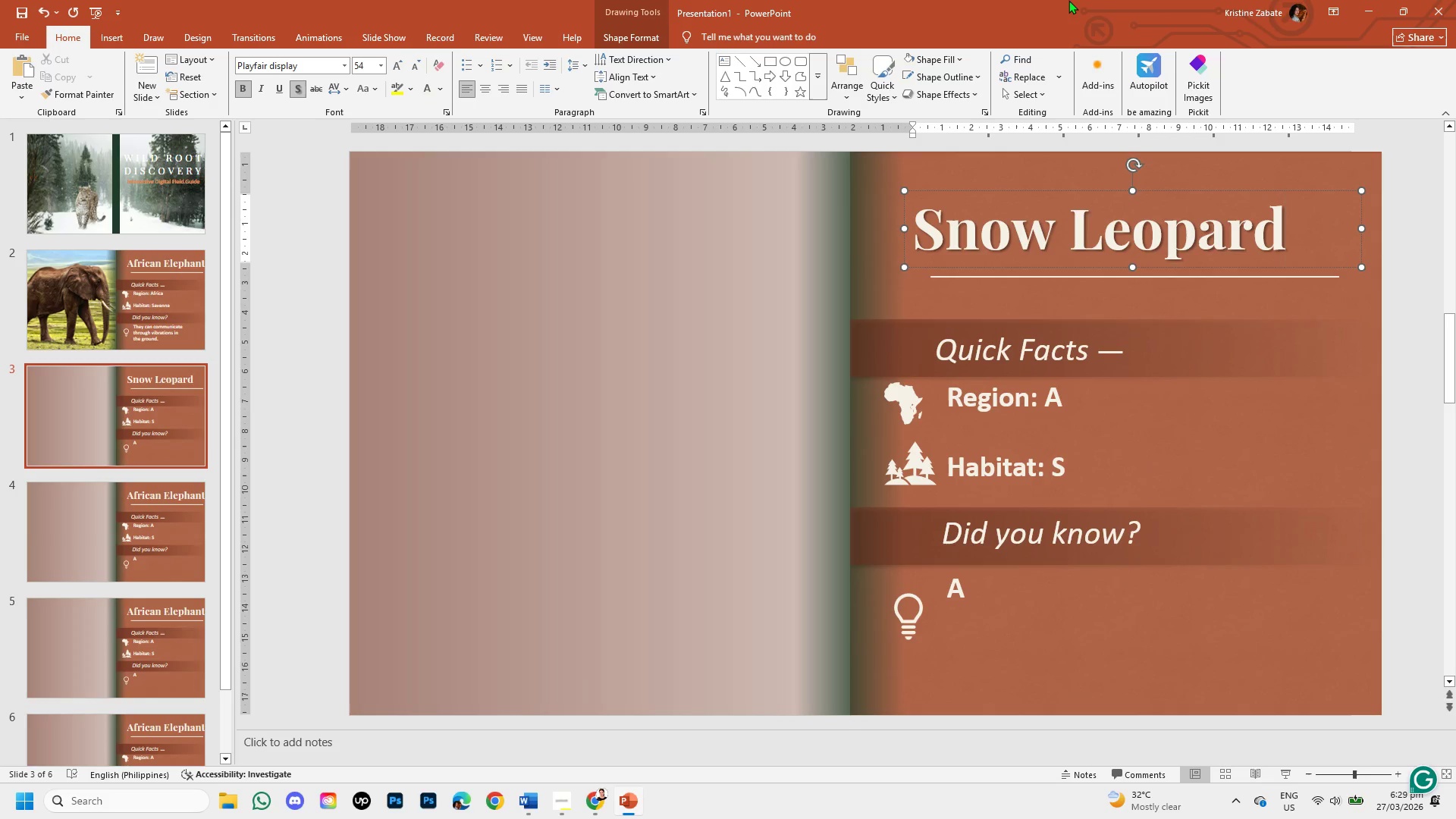 
wait(23.5)
 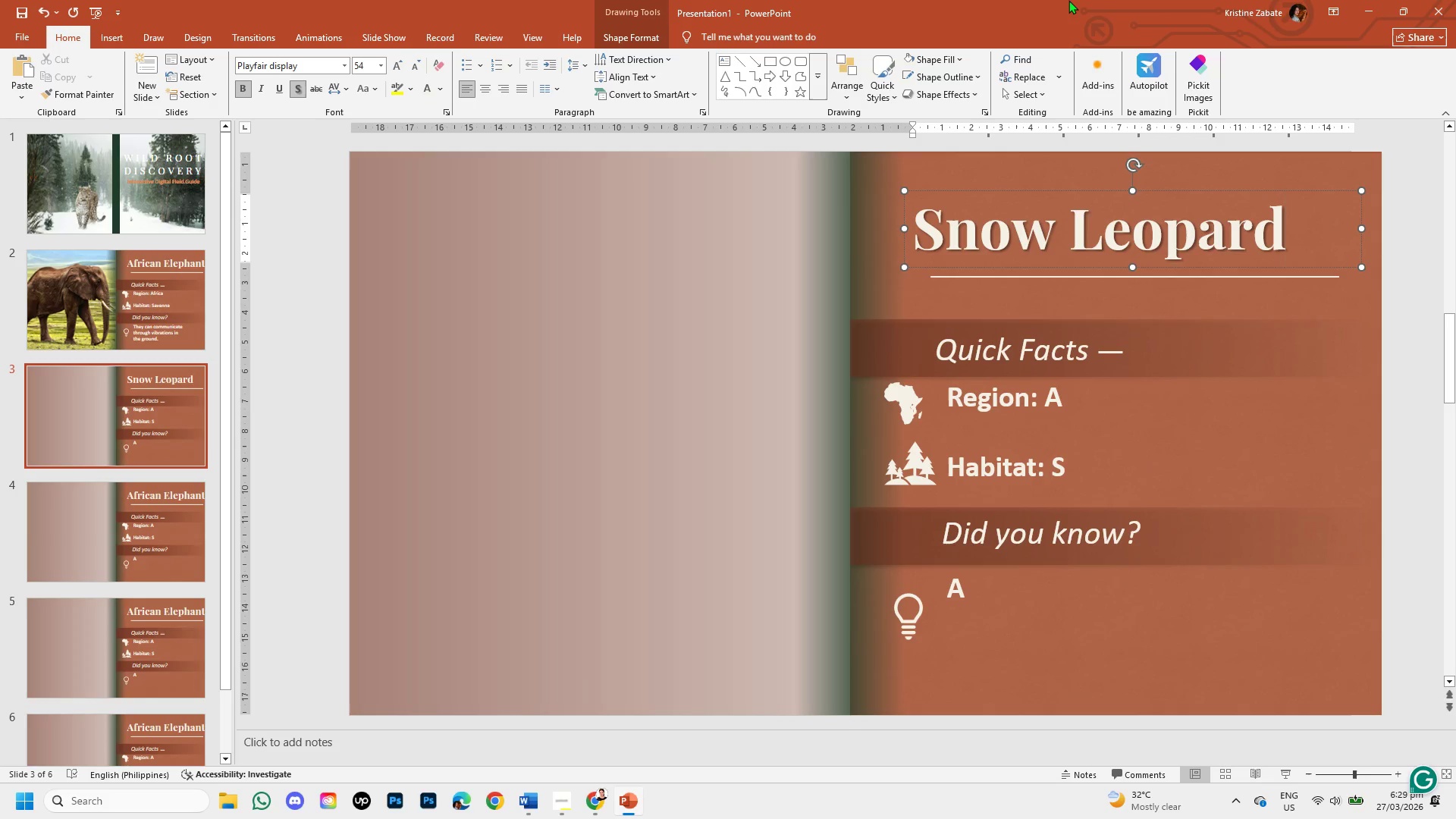 
left_click([1297, 660])
 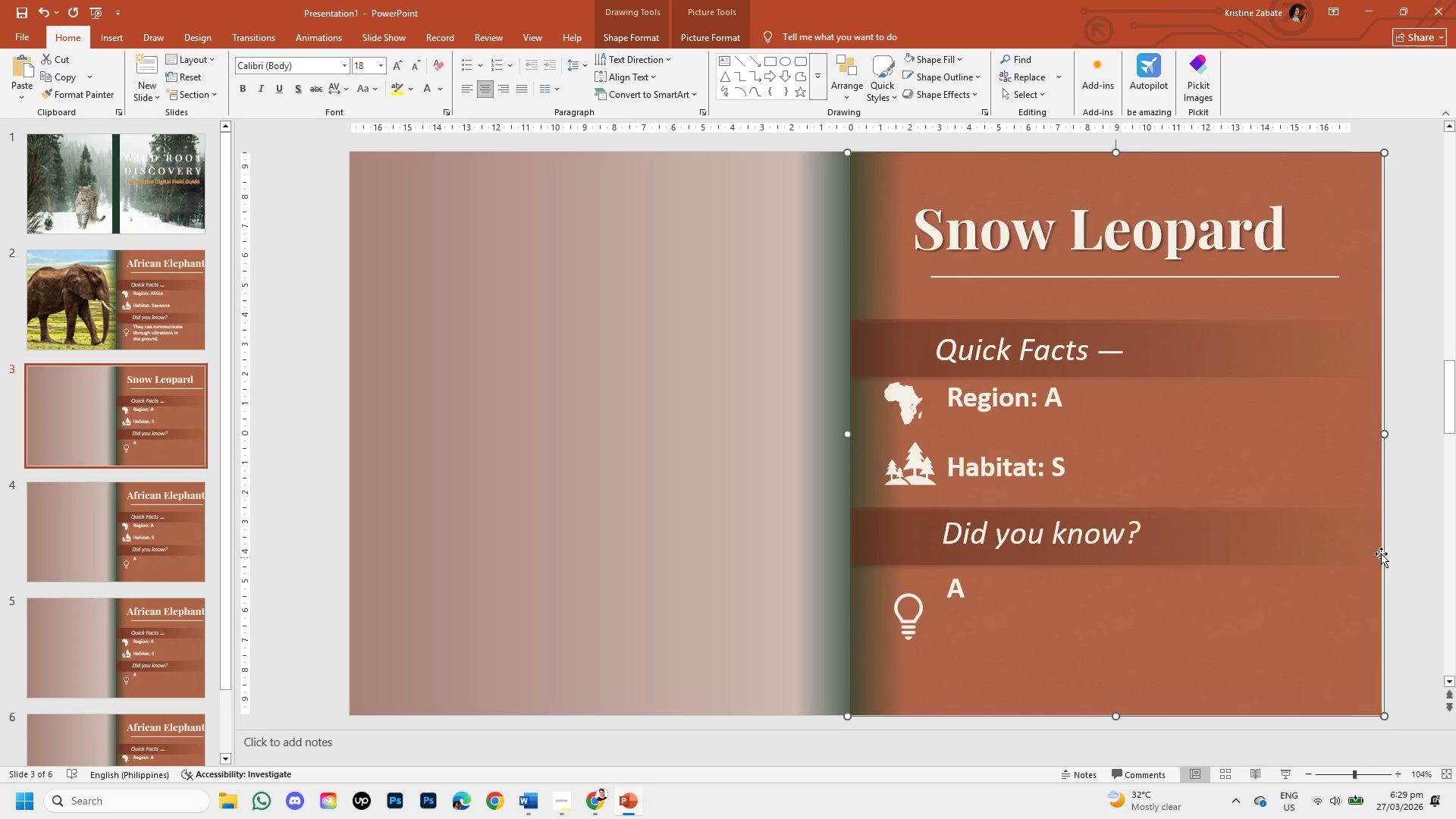 
hold_key(key=ShiftLeft, duration=1.5)
 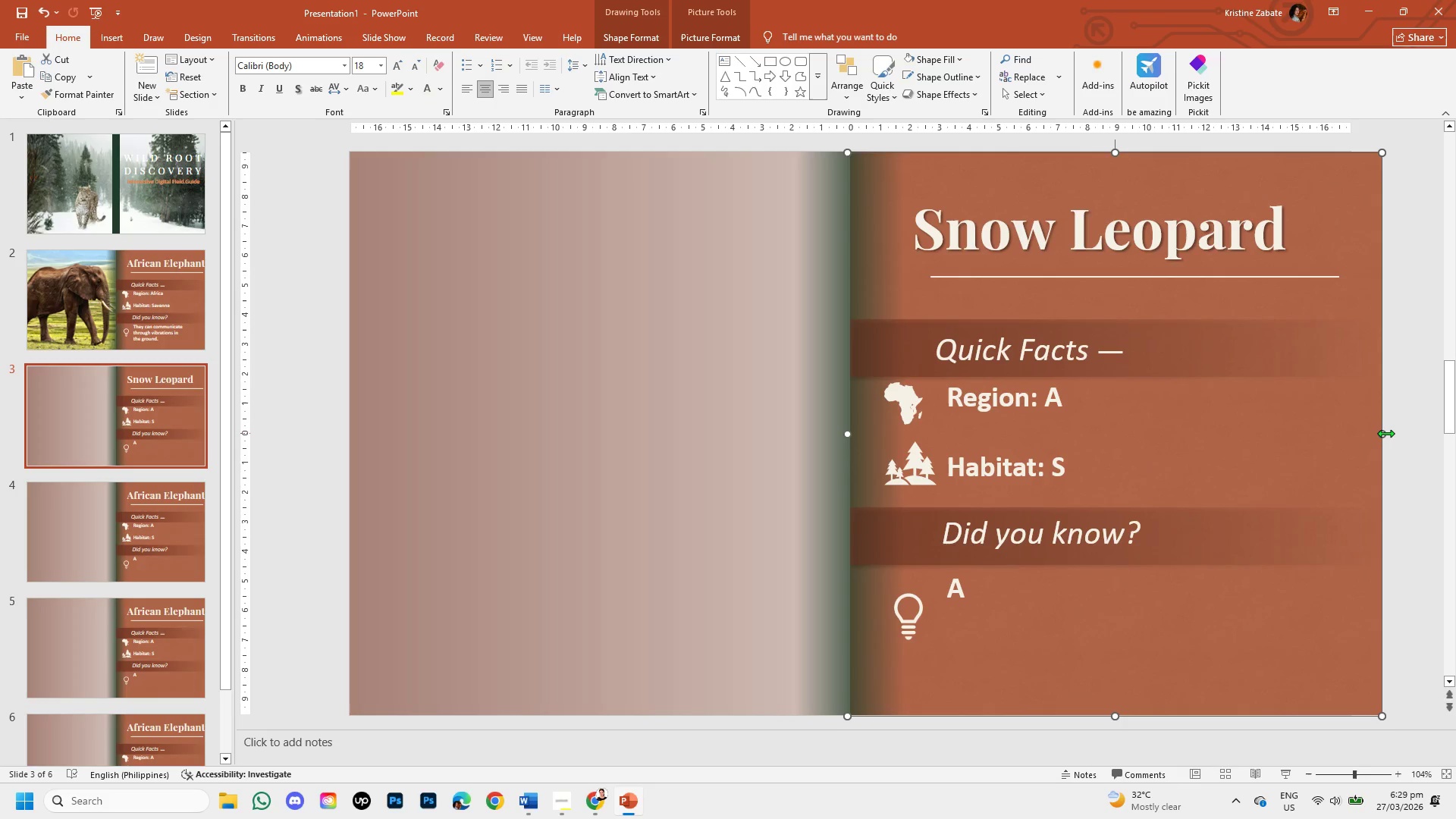 
hold_key(key=ShiftLeft, duration=1.06)
 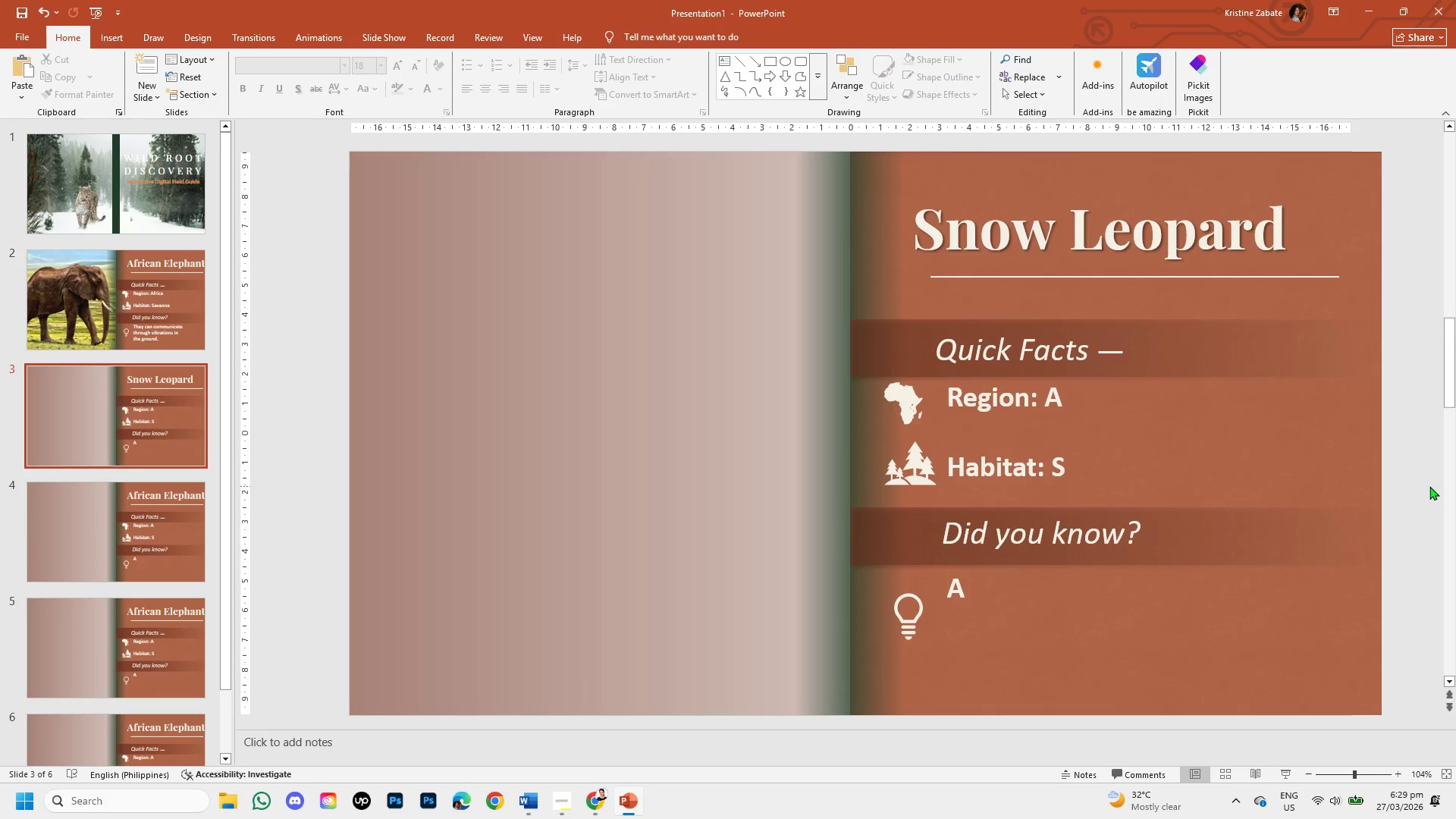 
hold_key(key=ShiftLeft, duration=2.78)
left_click([1429, 486])
 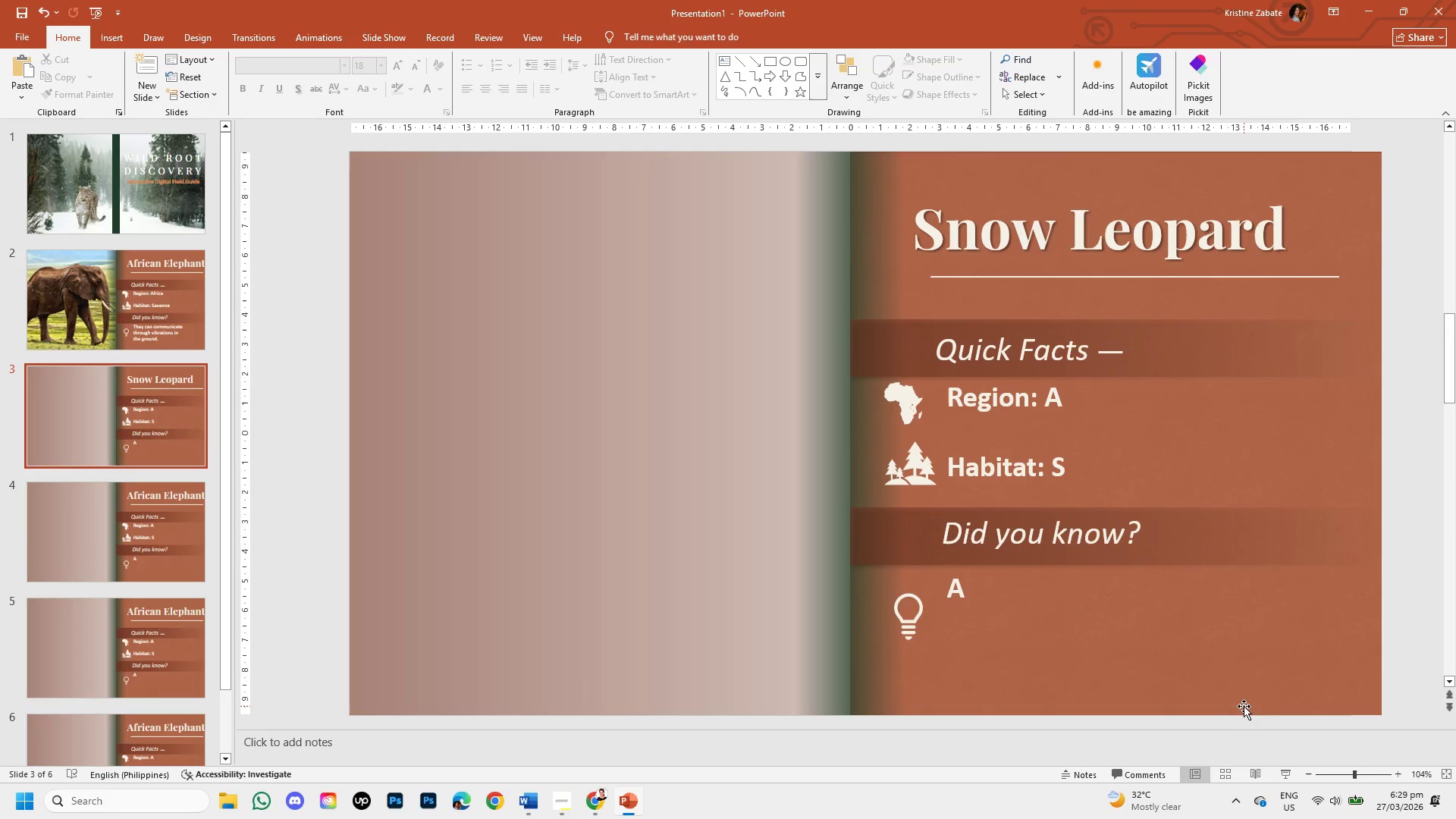 
left_click([1239, 709])
 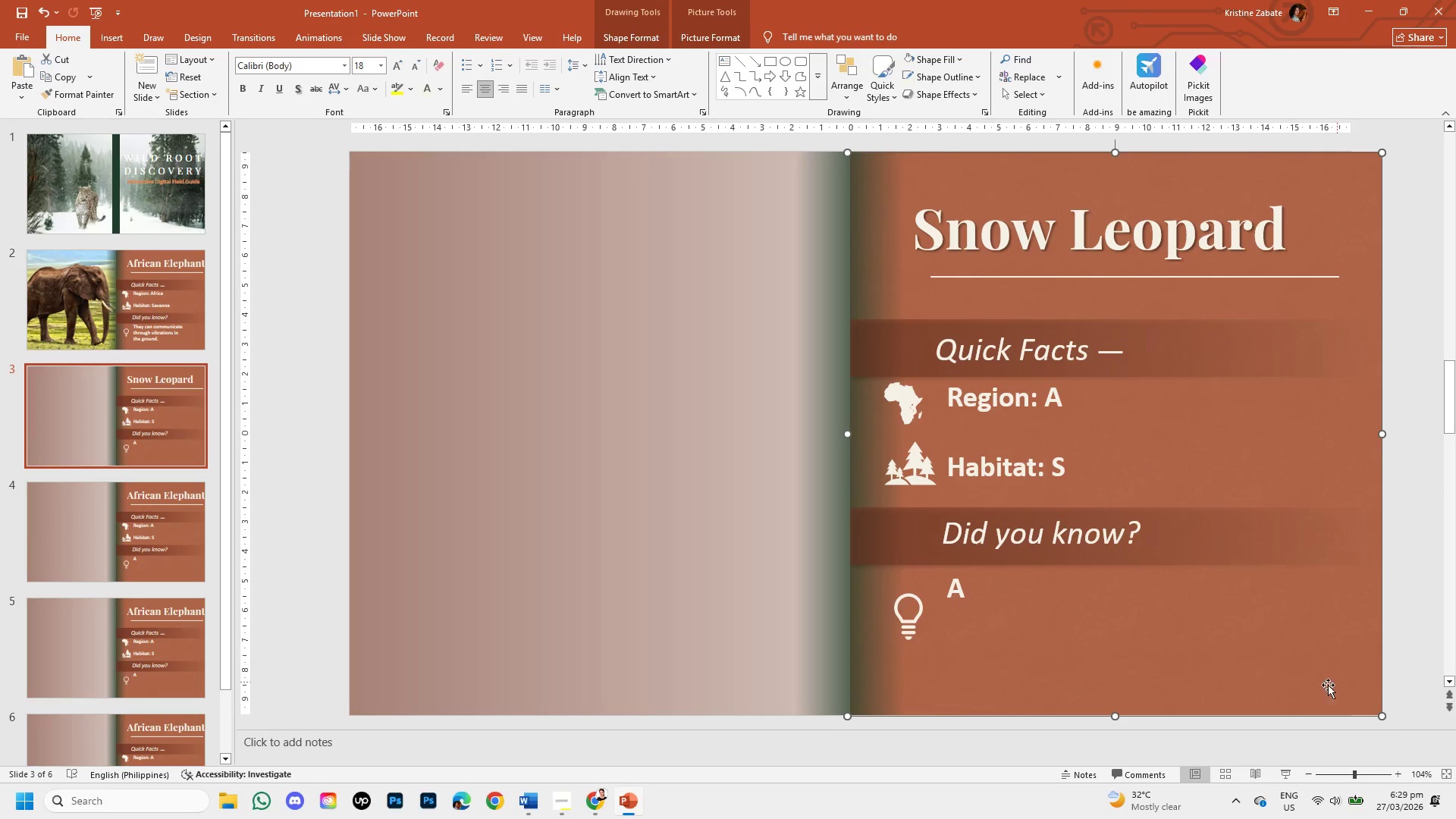 
hold_key(key=ShiftLeft, duration=1.52)
left_click_drag(start_coordinate=[1115, 713], to_coordinate=[1116, 717])
 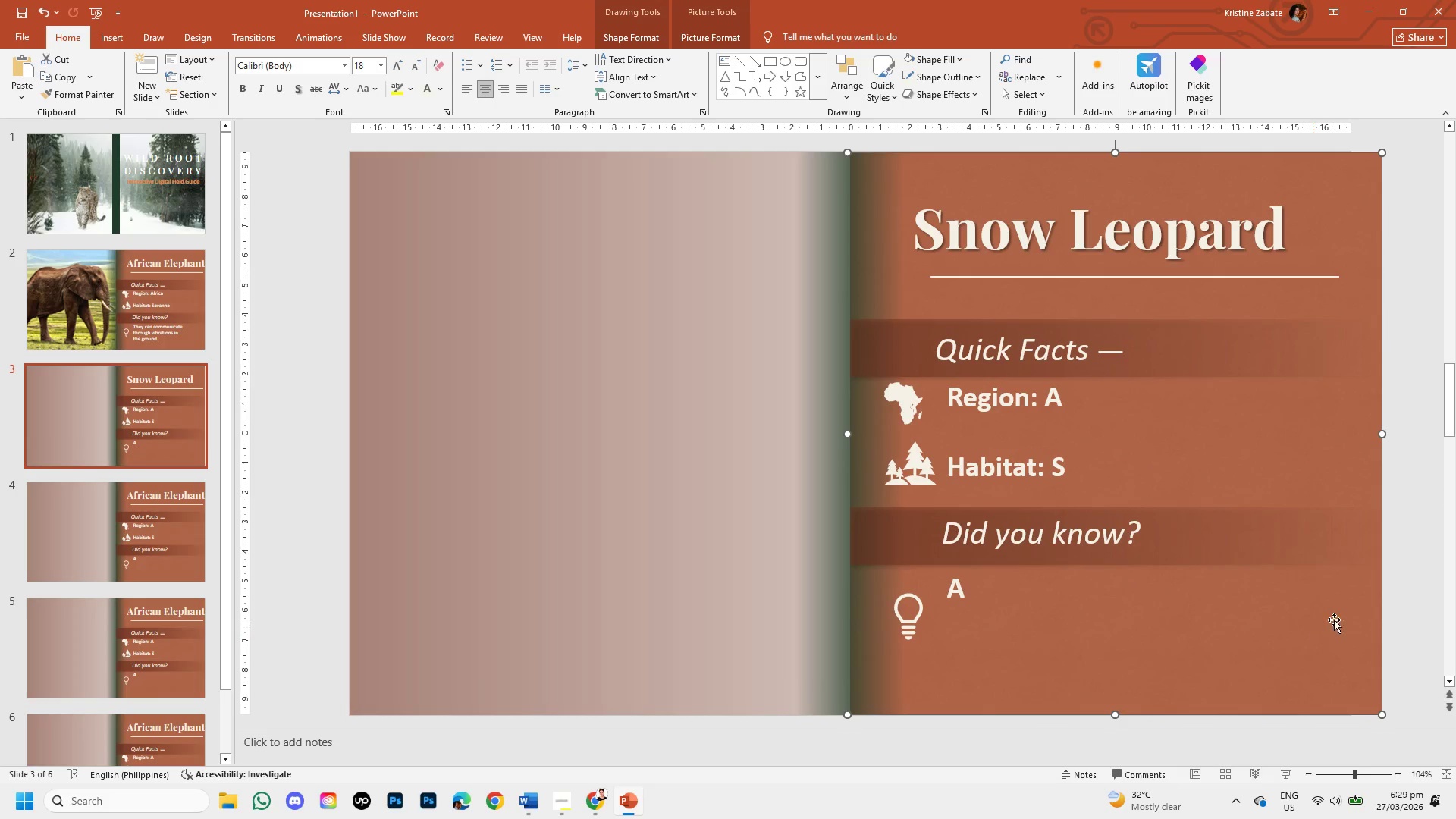 
hold_key(key=ShiftLeft, duration=0.73)
 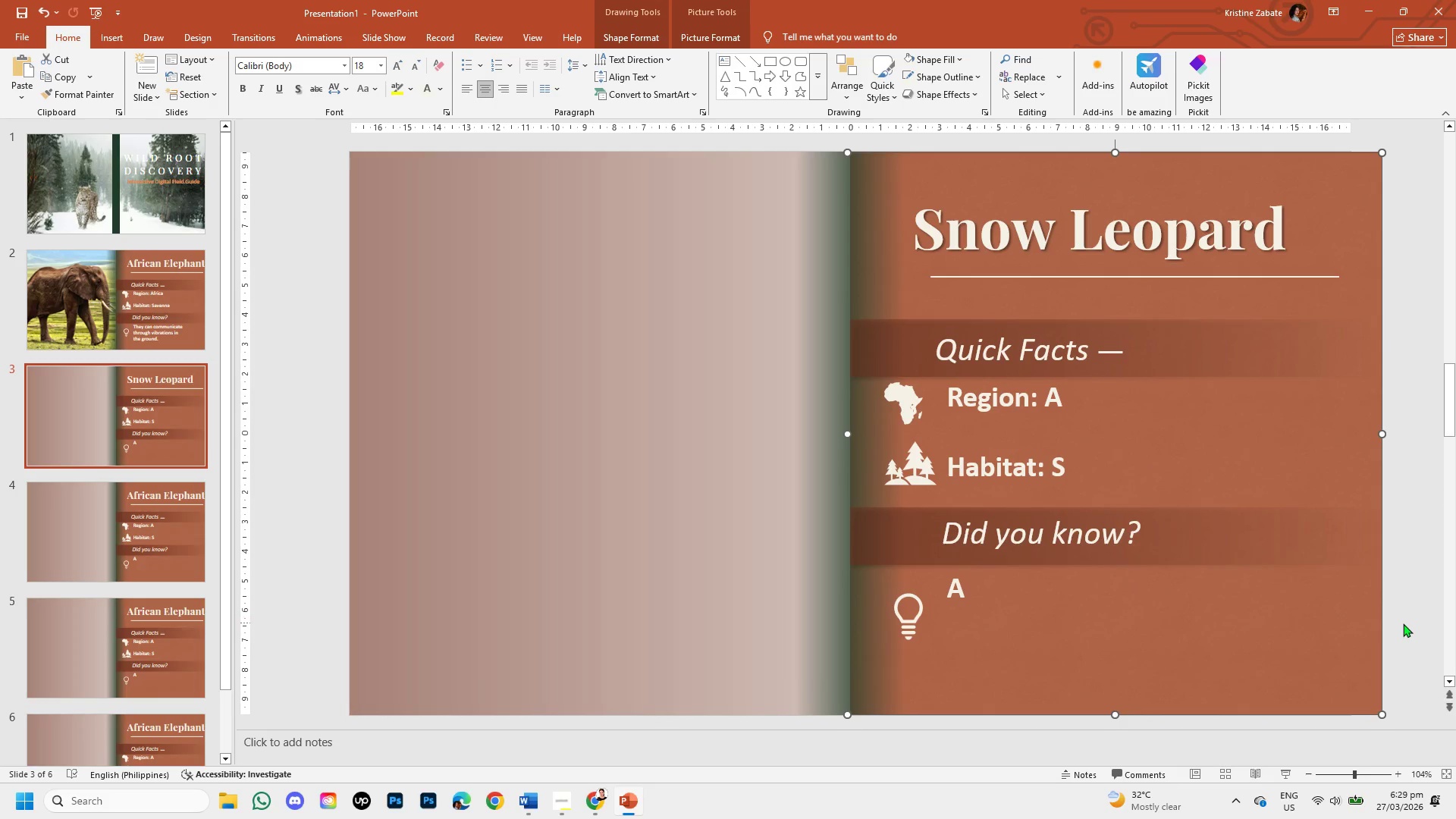 
left_click([1404, 624])
 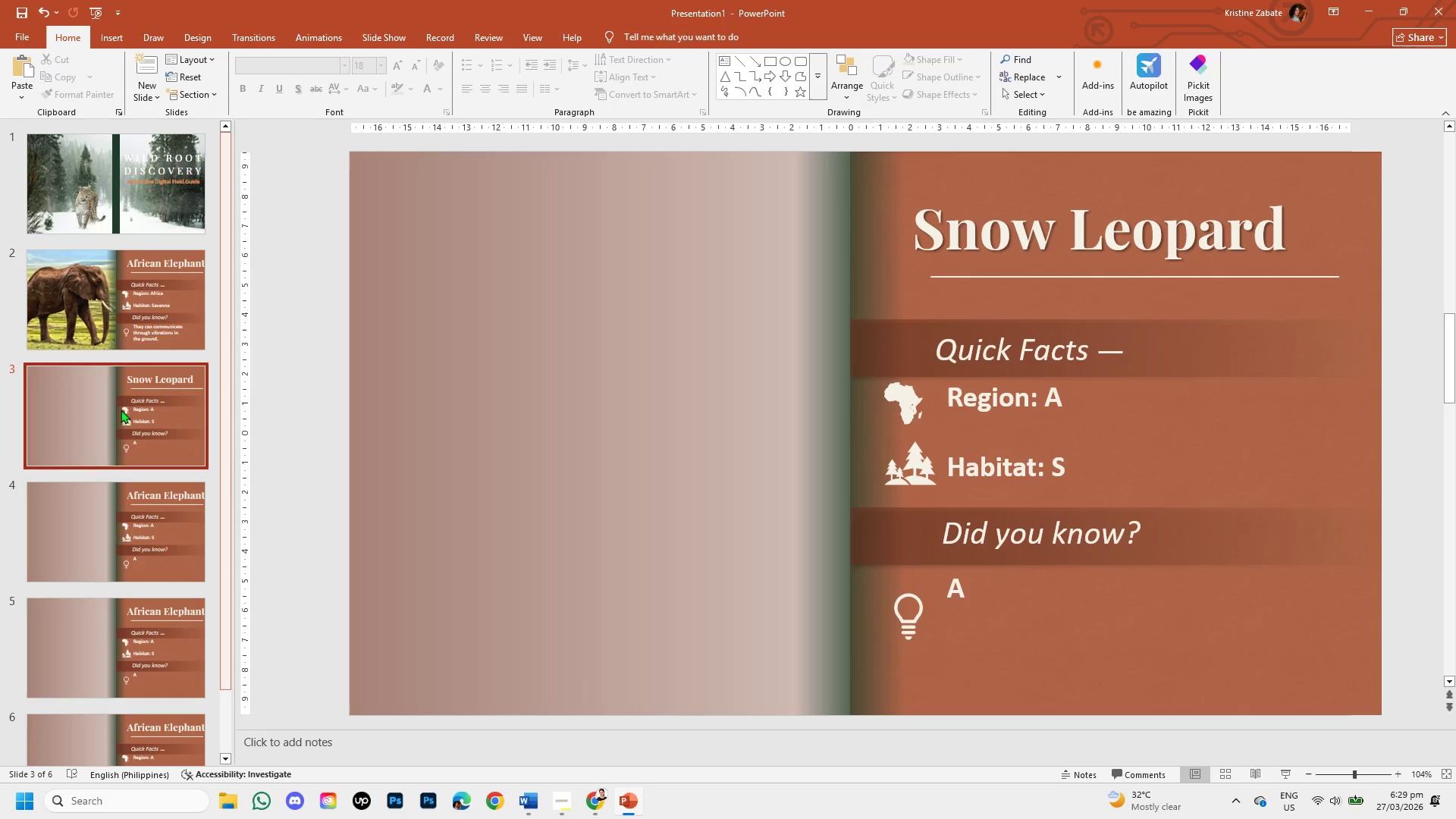 
left_click([132, 307])
 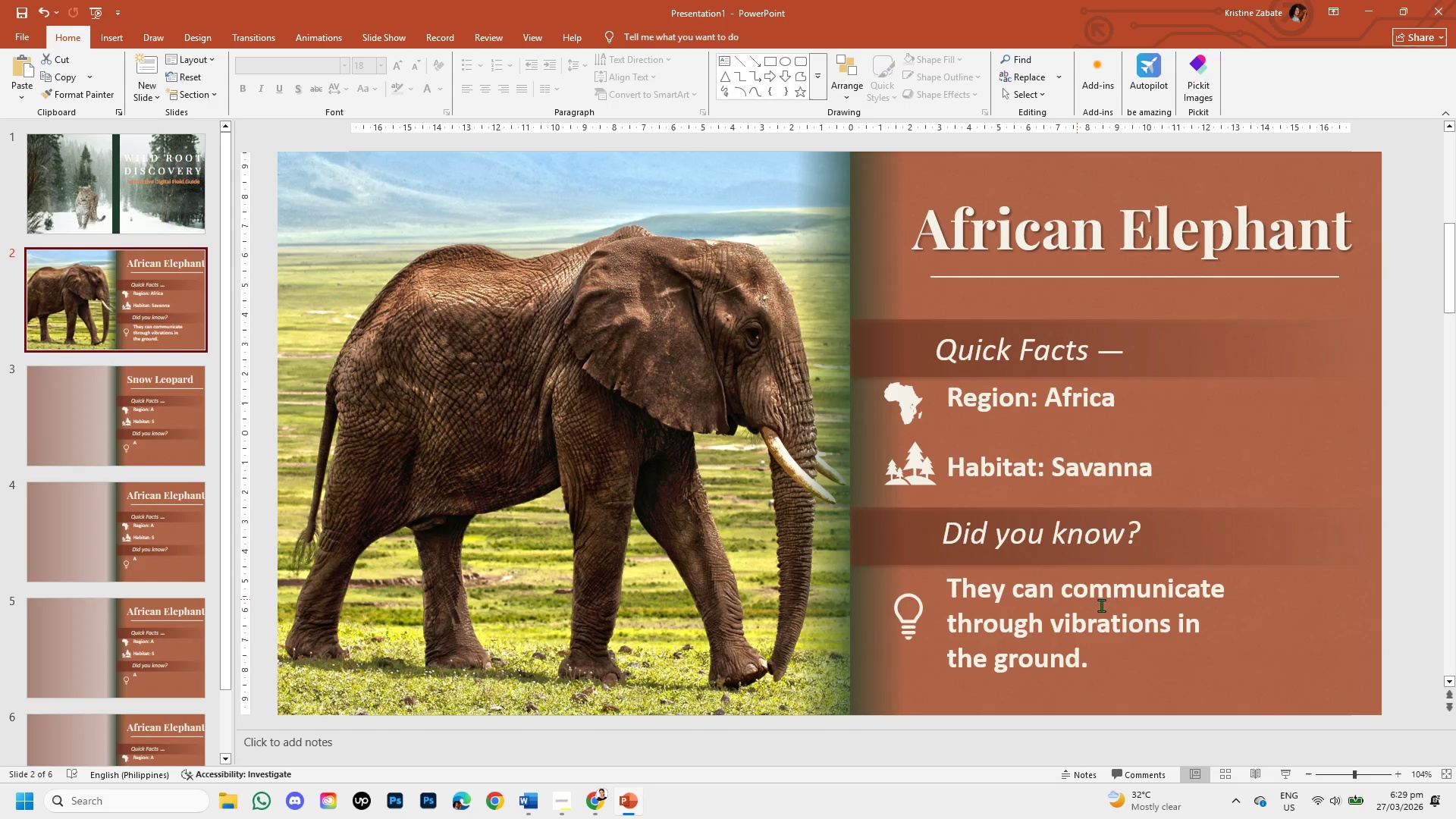 
left_click([1261, 653])
 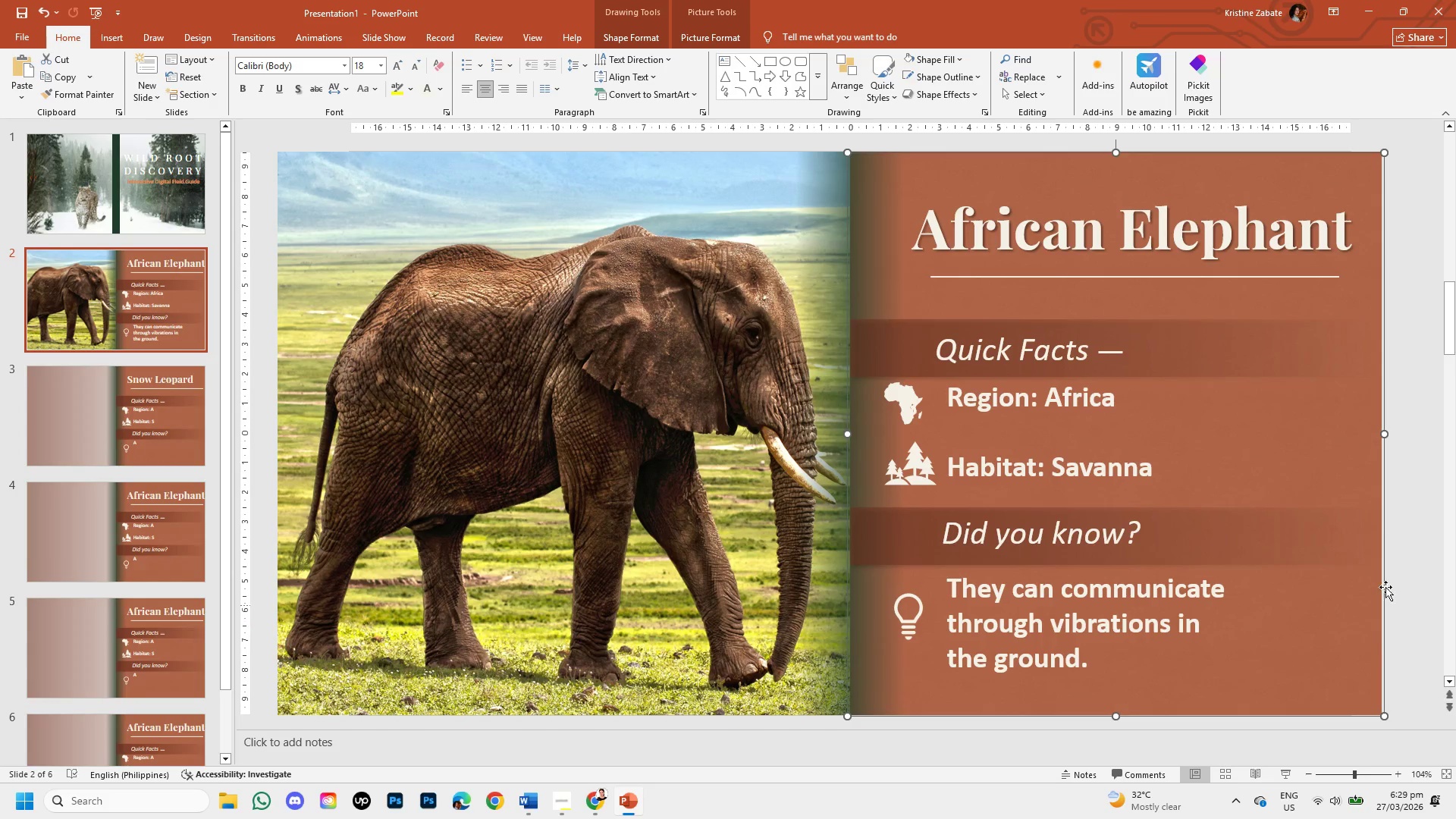 
hold_key(key=ShiftLeft, duration=1.5)
 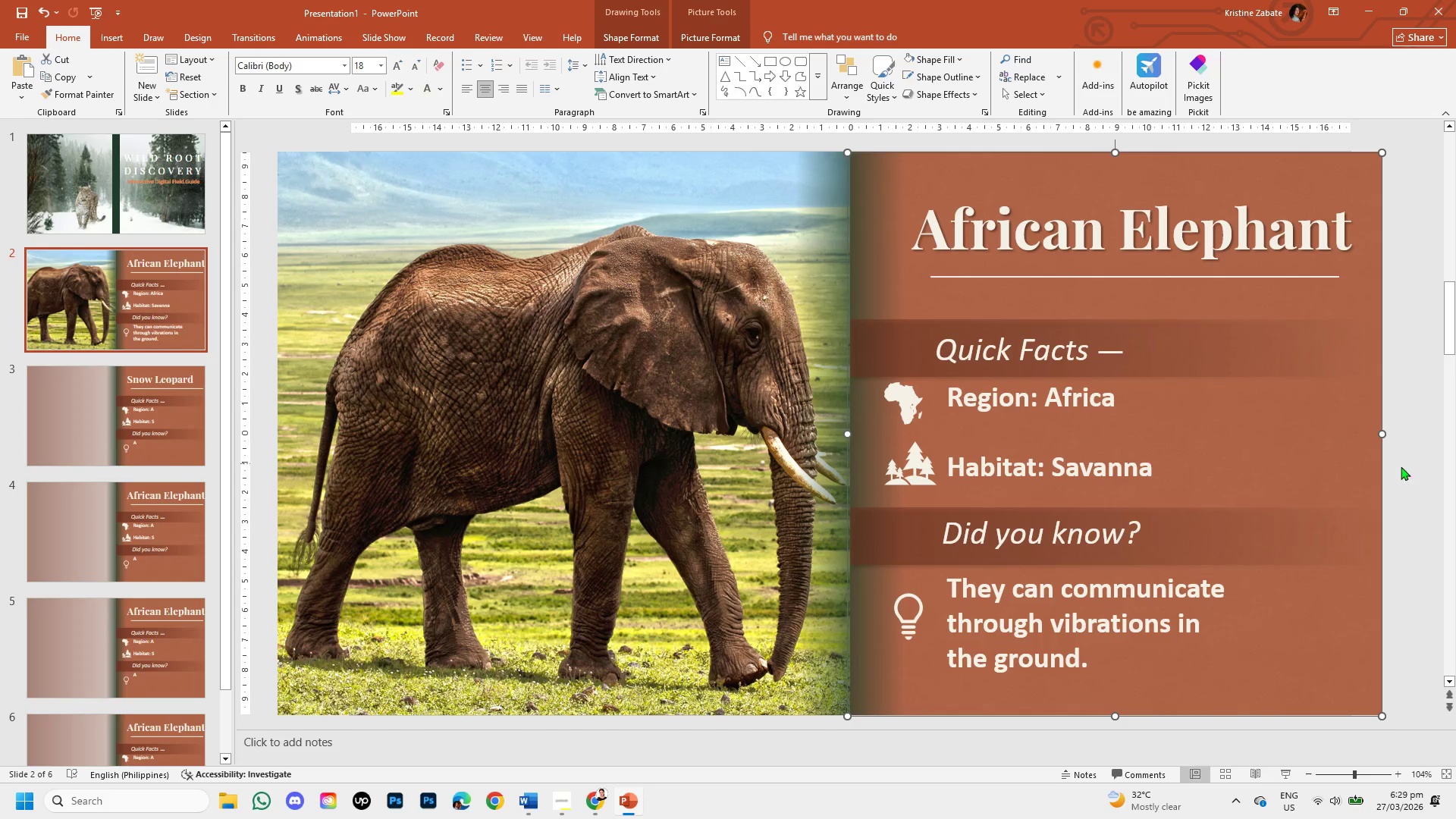 
hold_key(key=ShiftLeft, duration=0.38)
 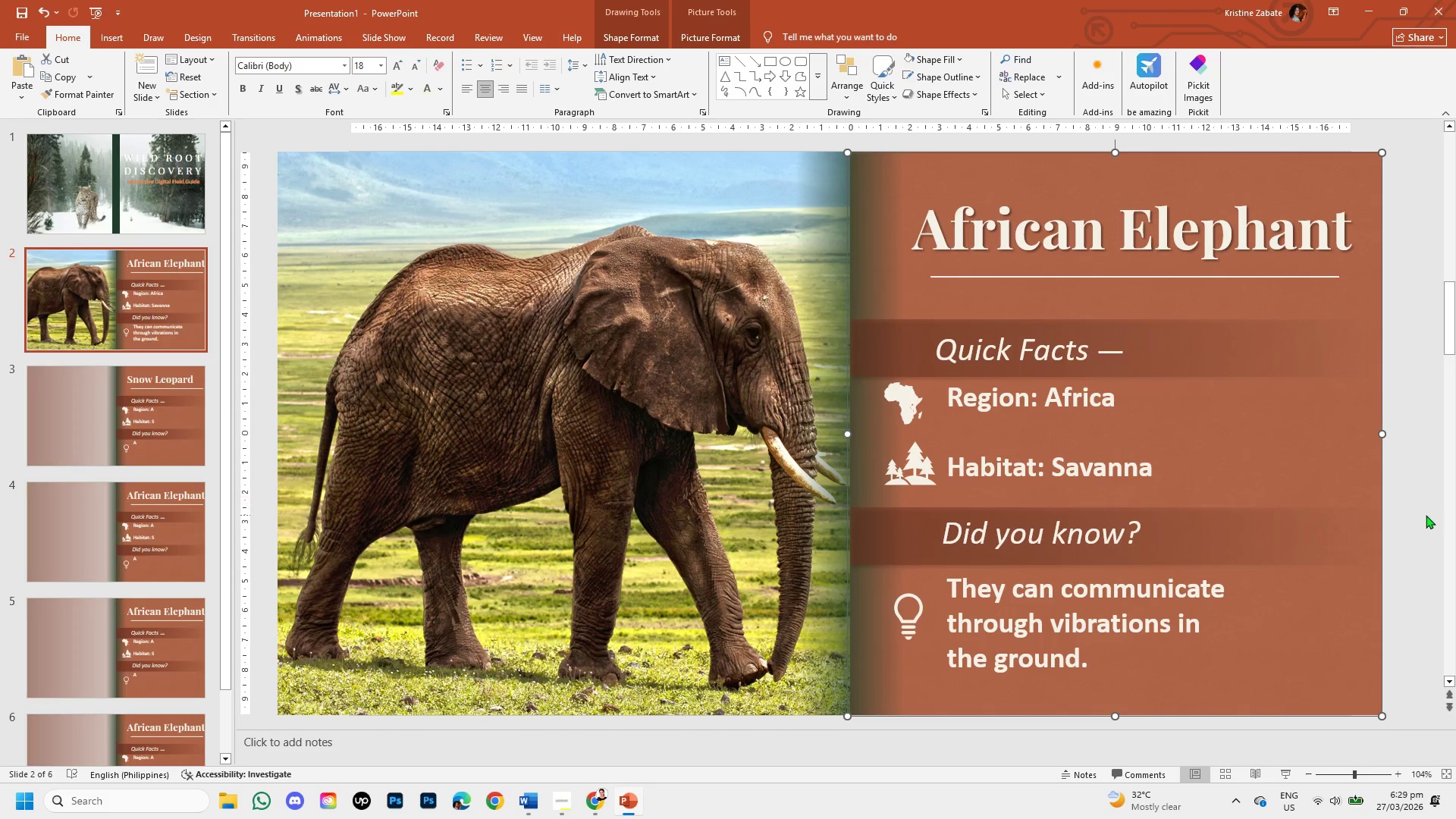 
hold_key(key=ShiftLeft, duration=4.36)
 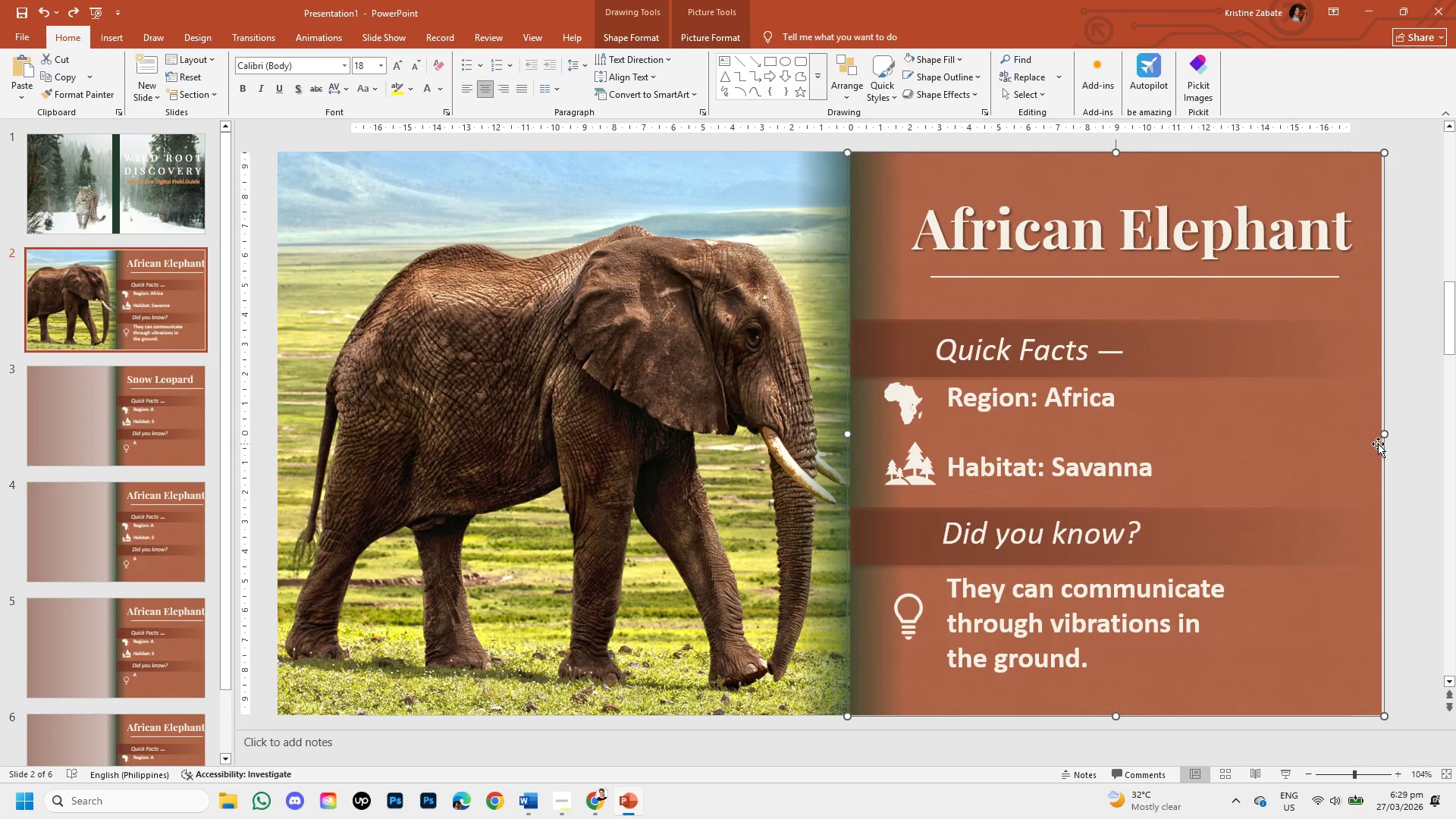 
key(Control+Z)
 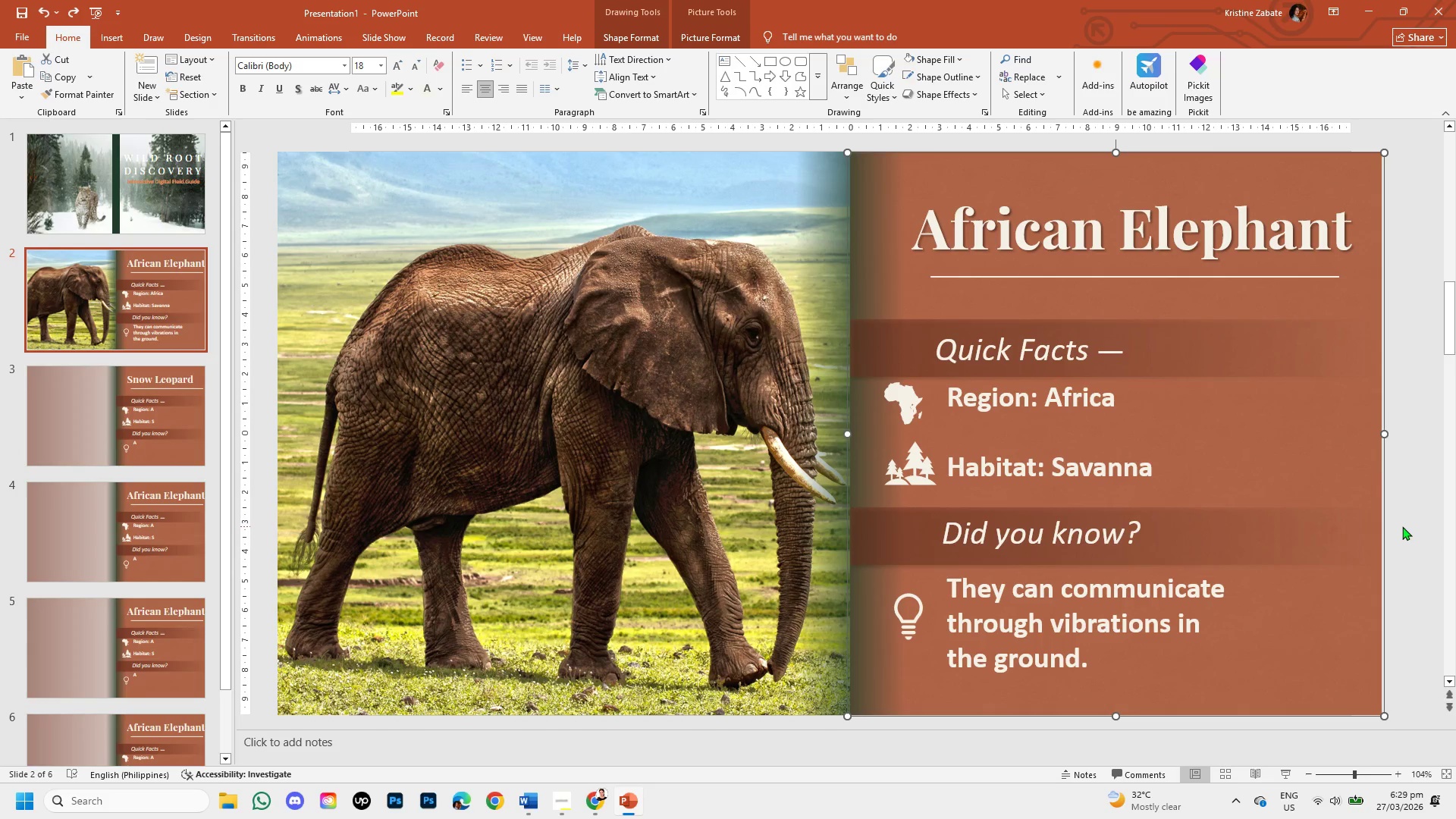 
hold_key(key=ShiftLeft, duration=1.5)
left_click_drag(start_coordinate=[1385, 435], to_coordinate=[1382, 436])
 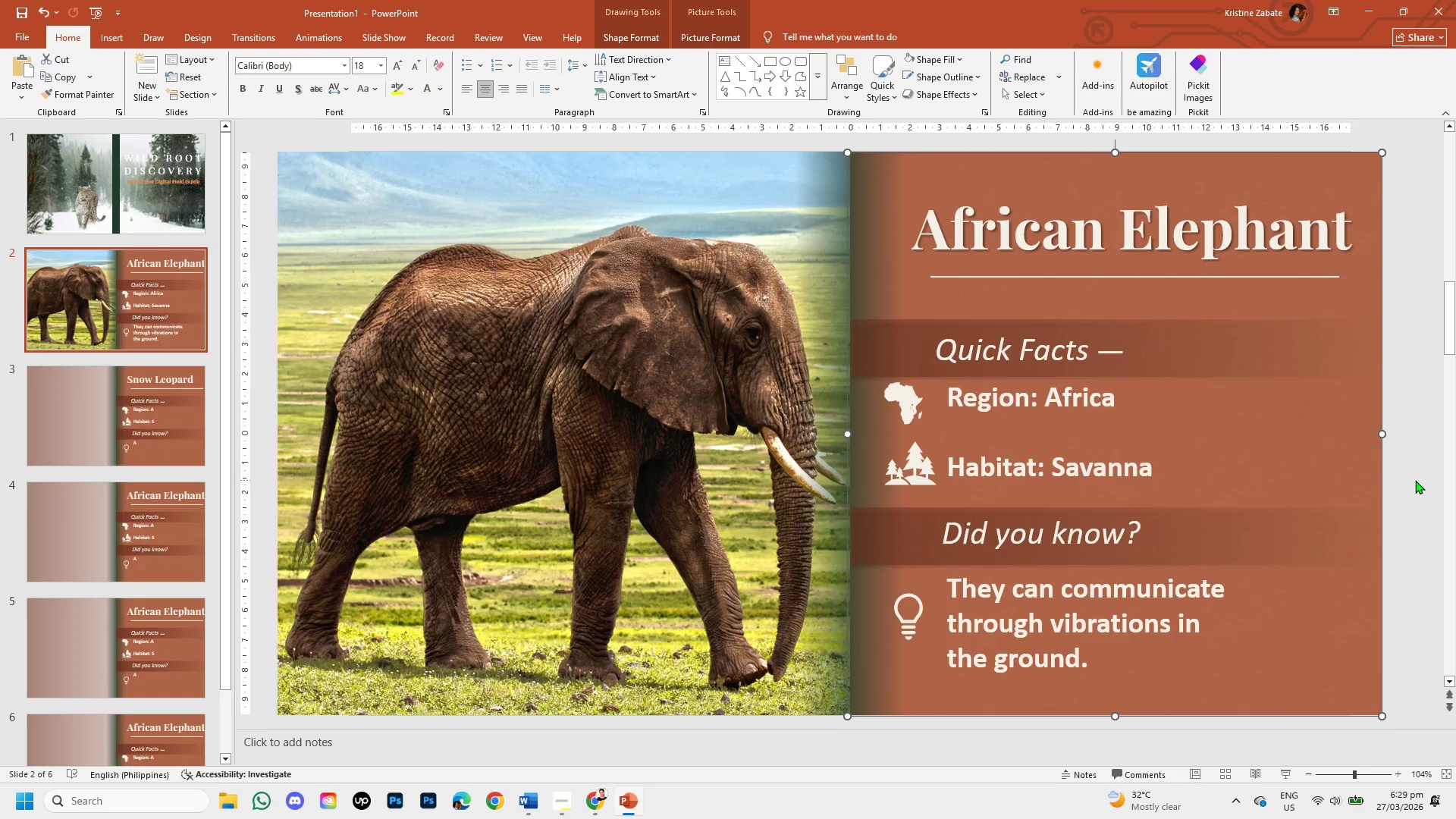 
hold_key(key=ShiftLeft, duration=1.22)
 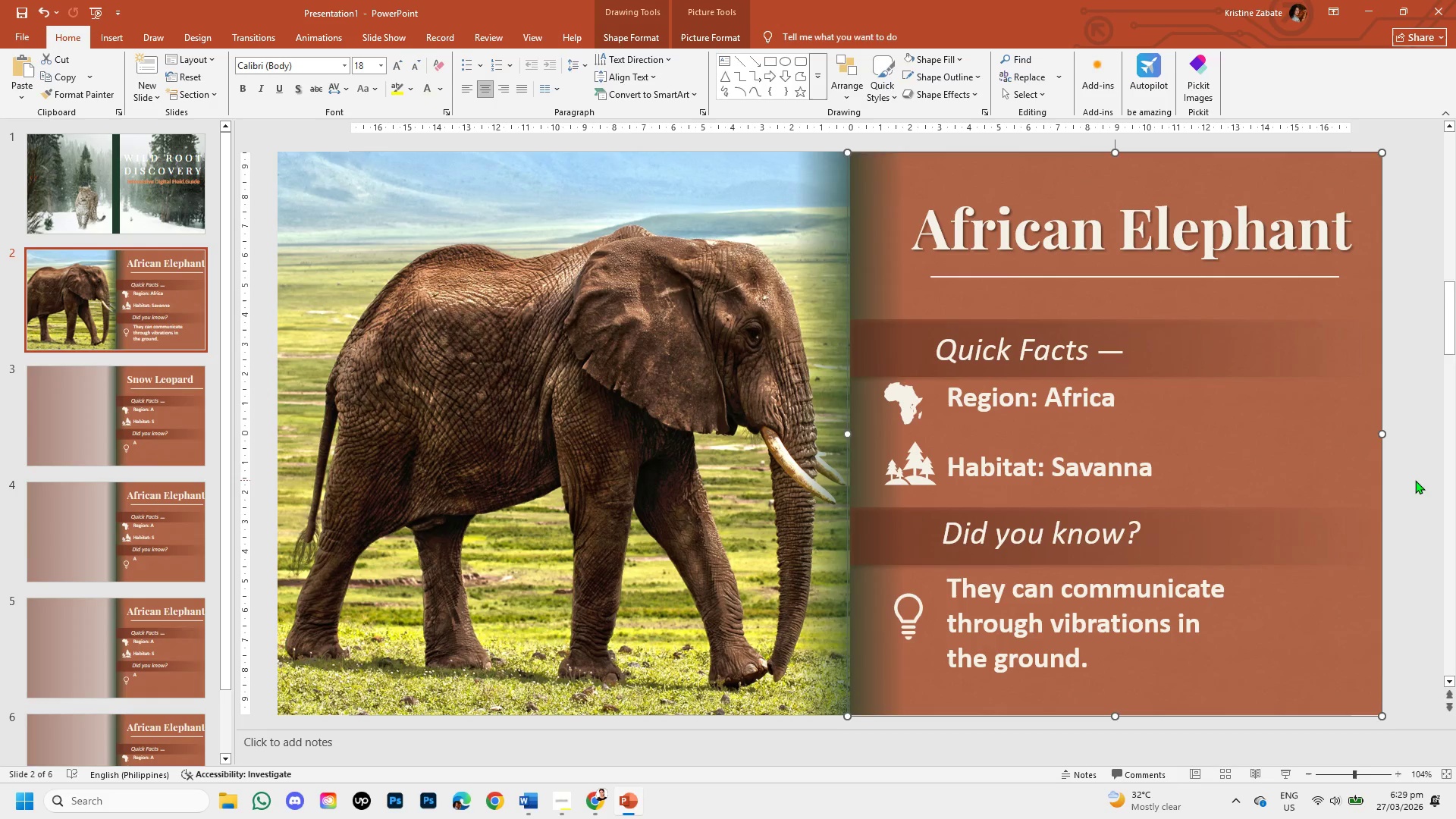 
left_click([1415, 480])
 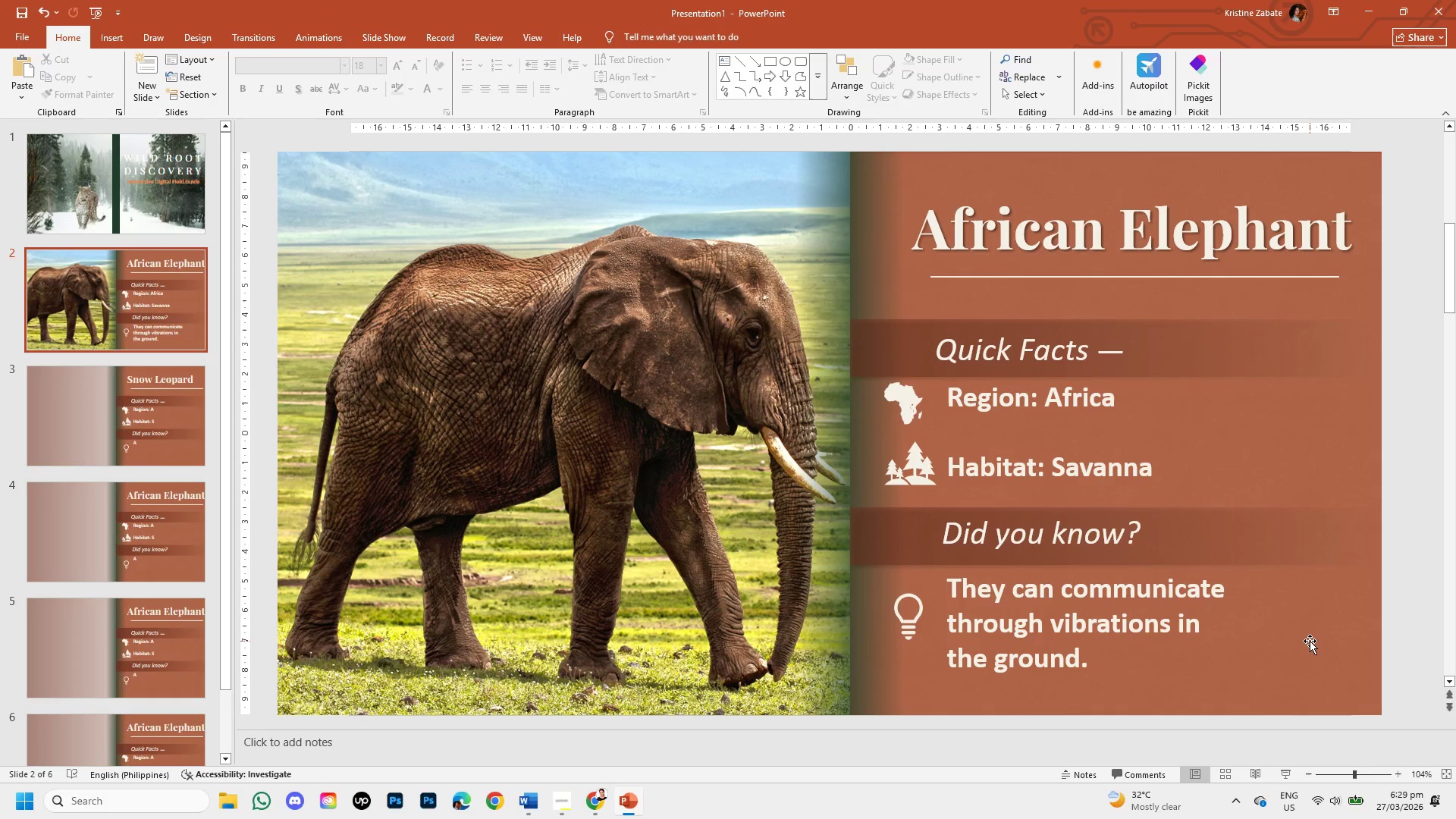 
left_click([1310, 641])
 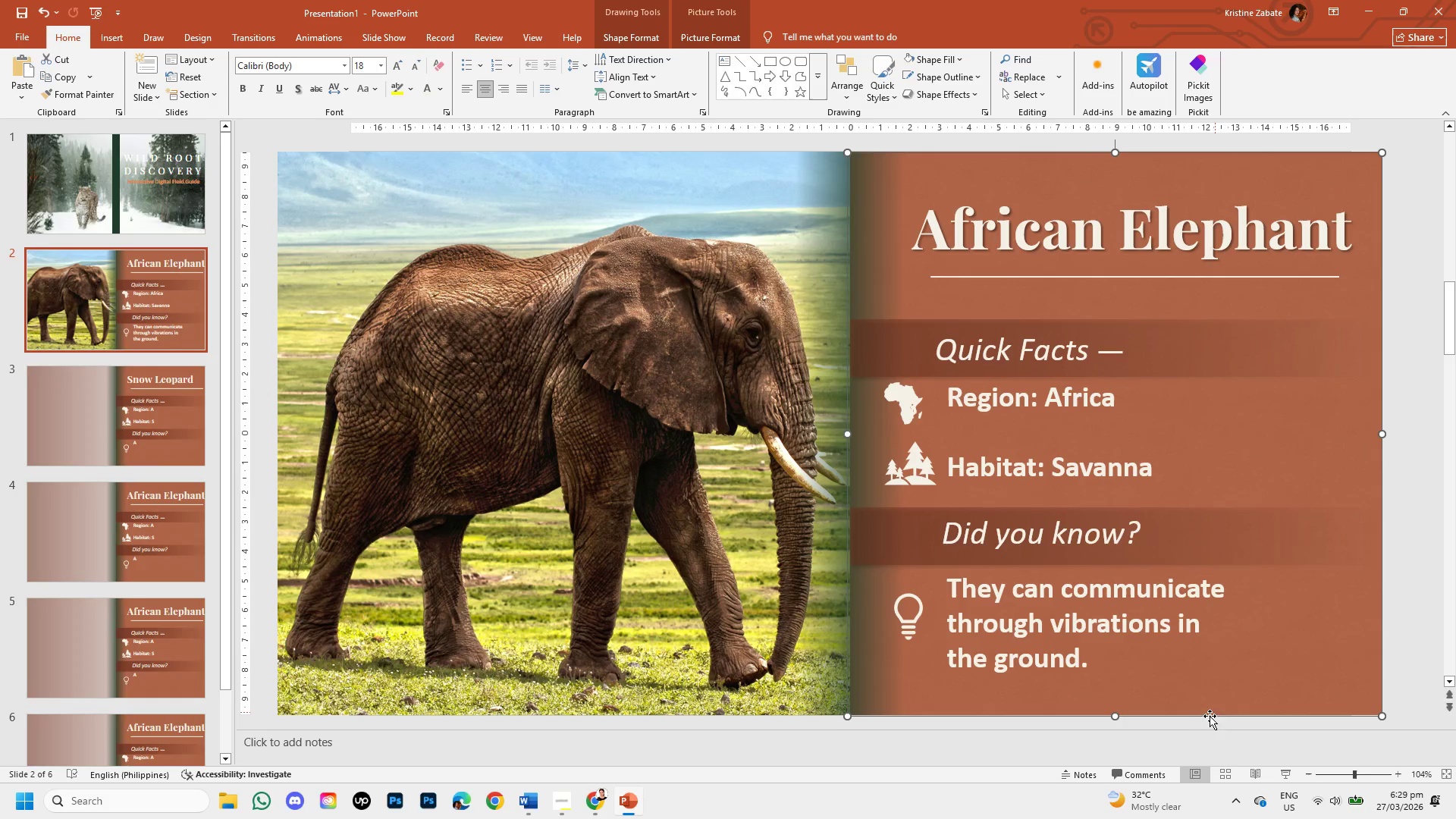 
hold_key(key=ShiftLeft, duration=1.5)
 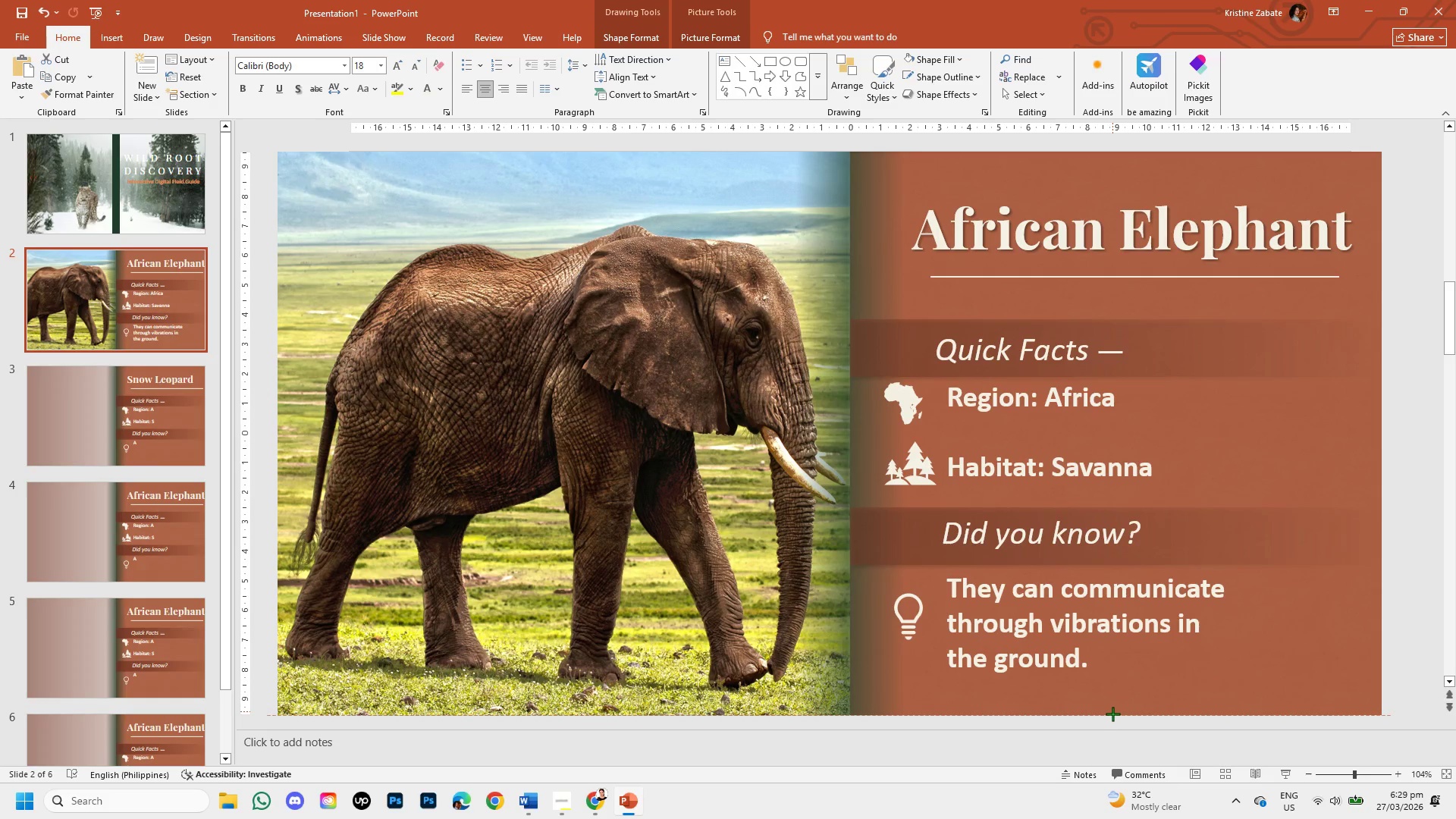 
hold_key(key=ShiftLeft, duration=1.2)
 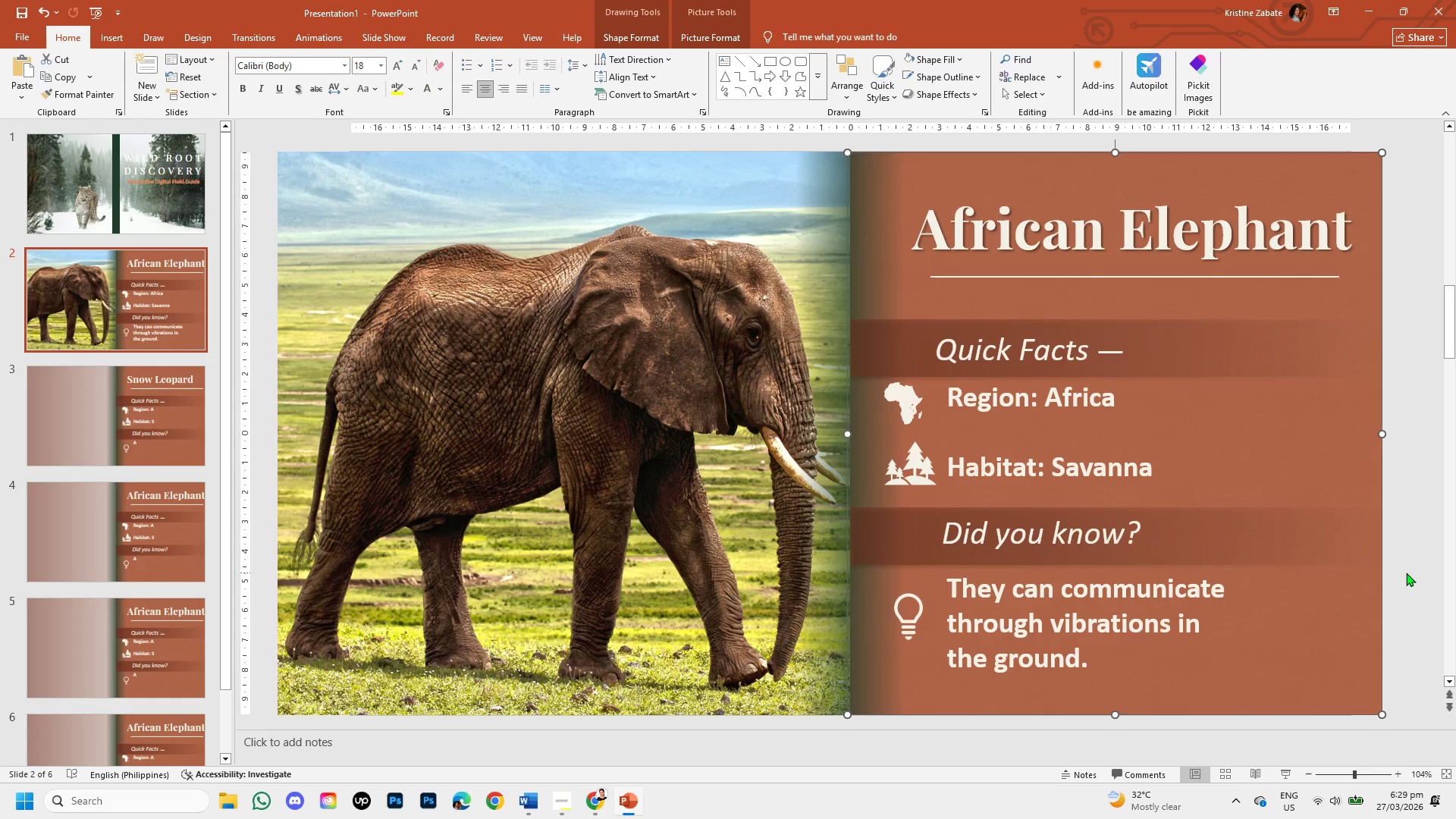 
left_click([1406, 573])
 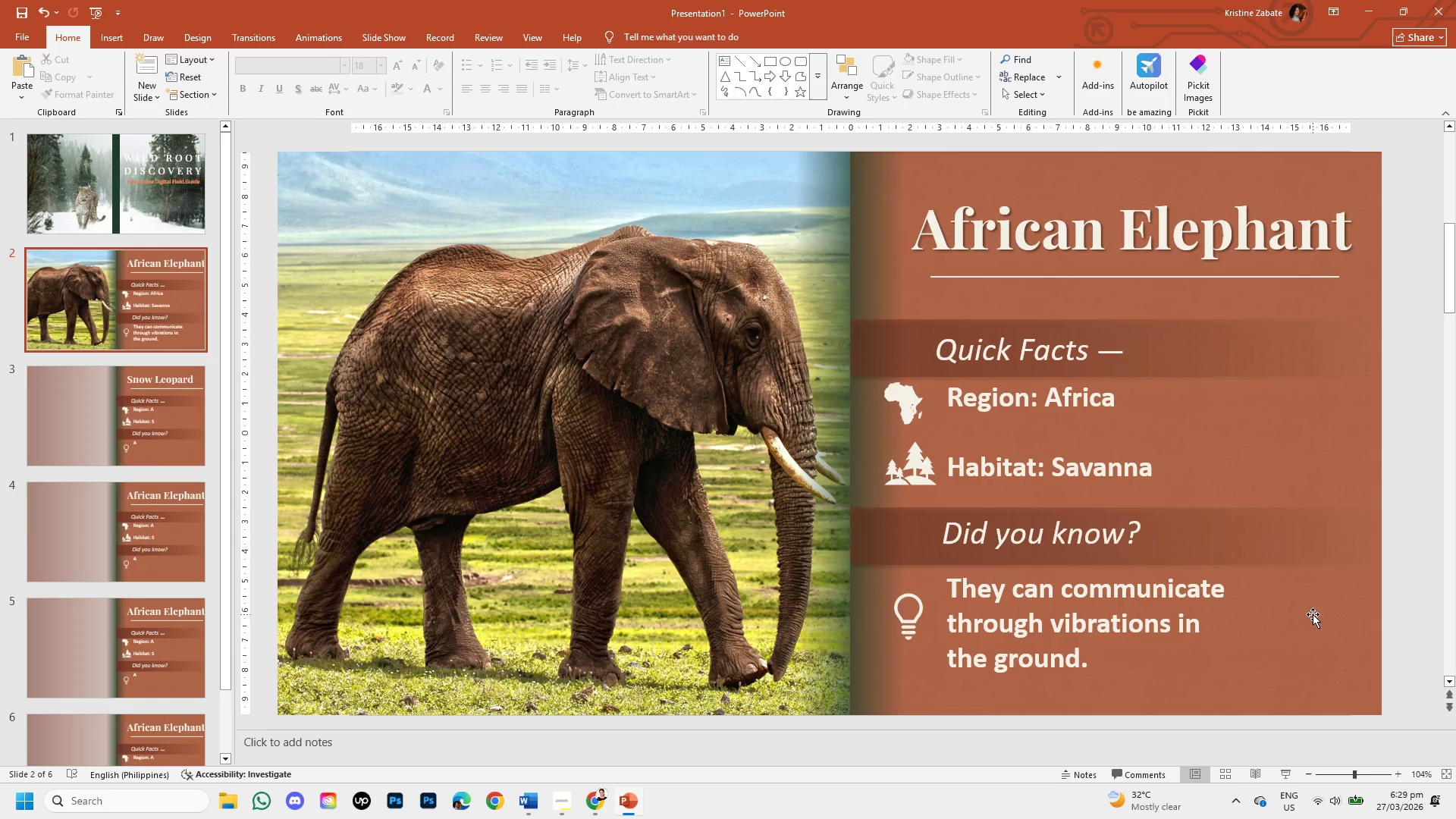 
left_click([1307, 618])
 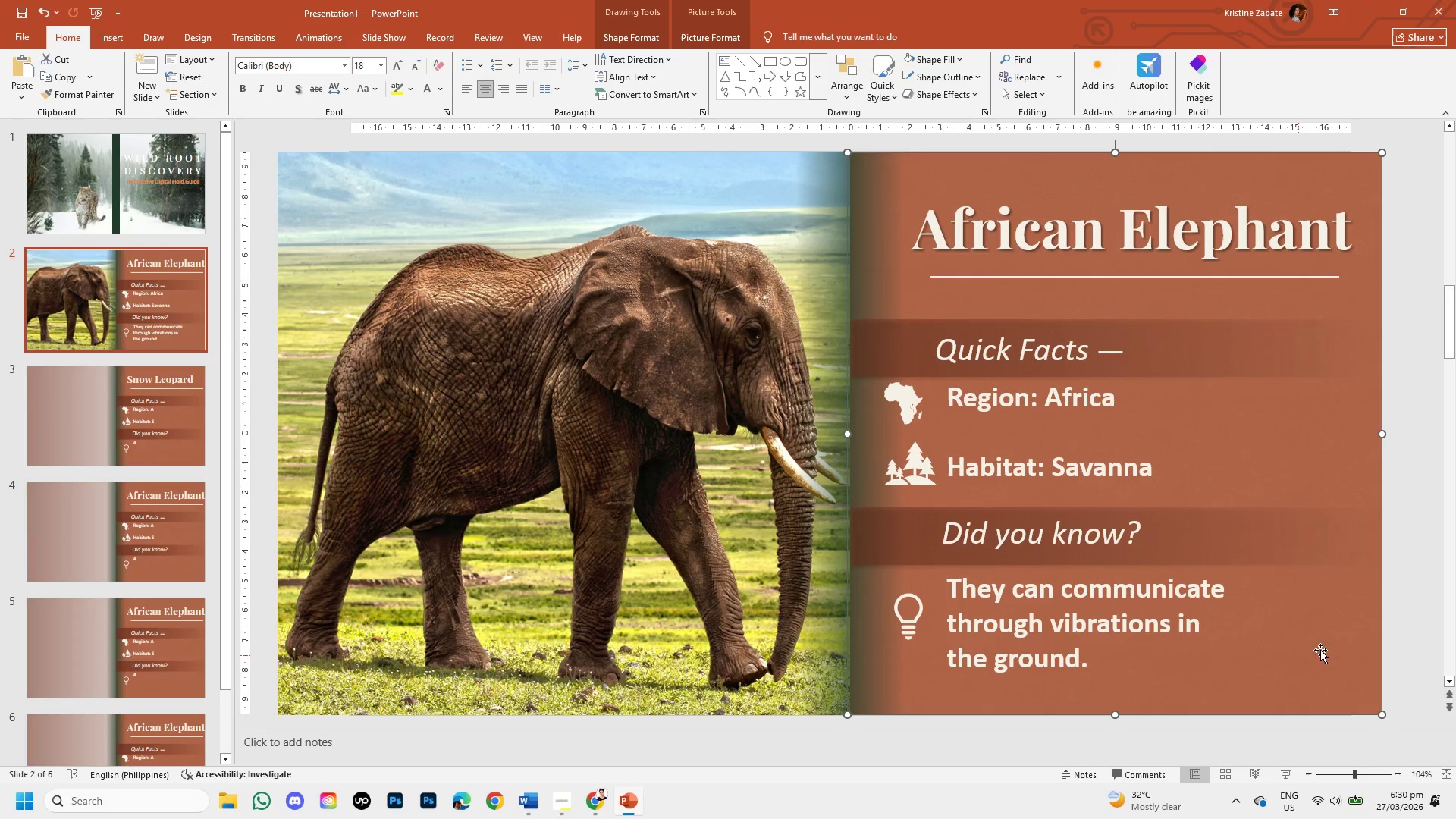 
left_click([1438, 595])
 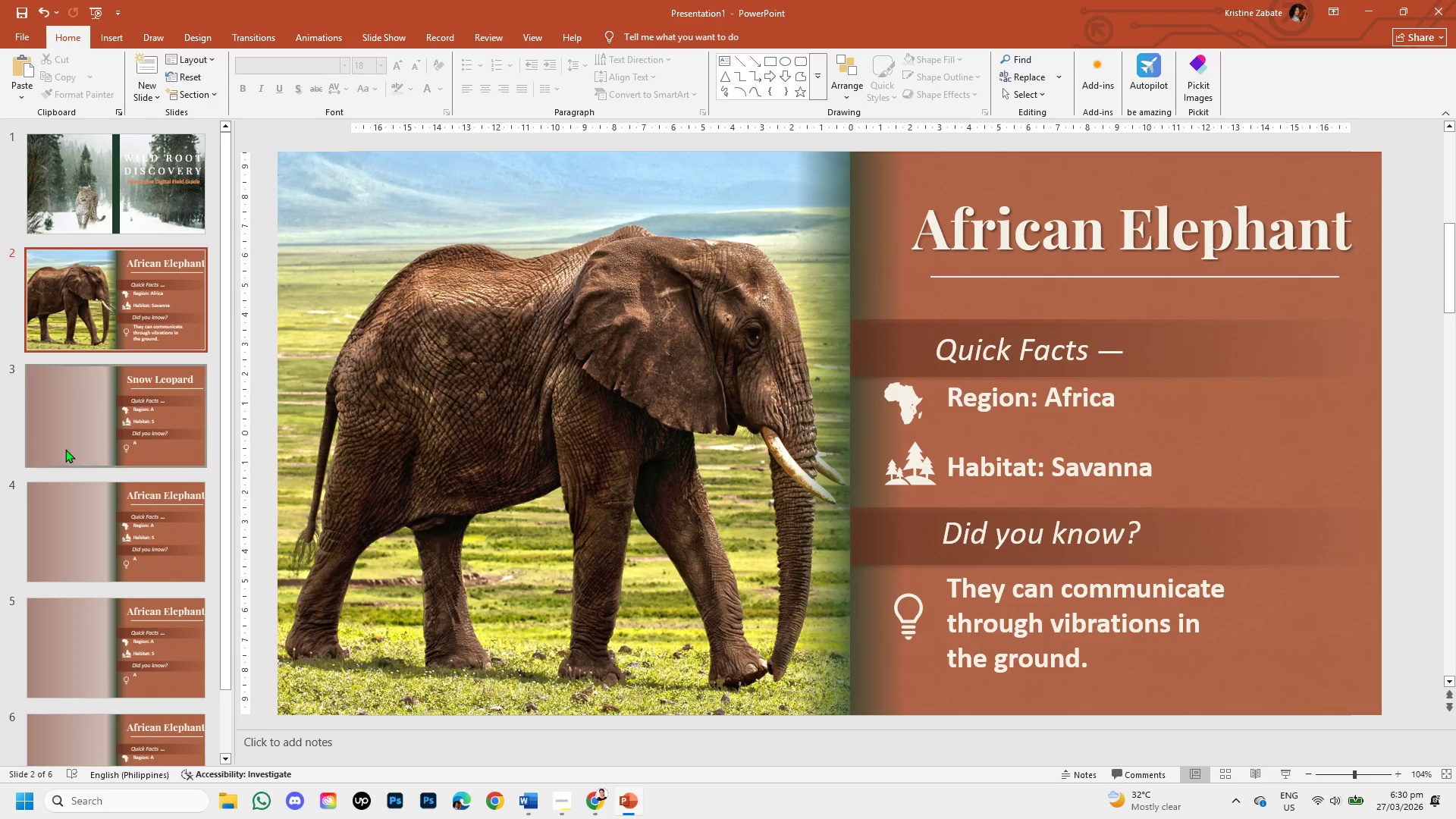 
left_click([77, 441])
 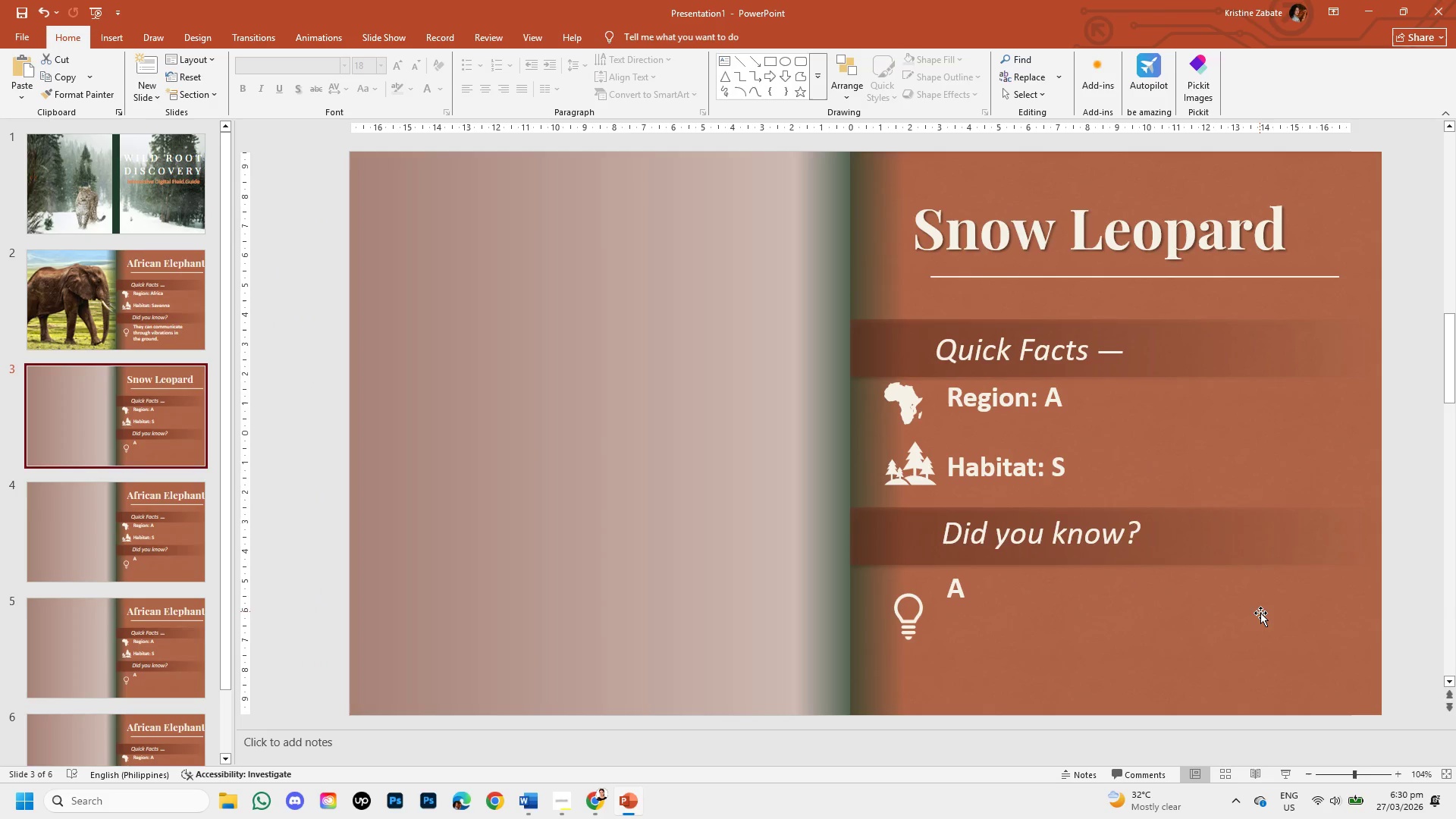 
left_click([1261, 615])
 